 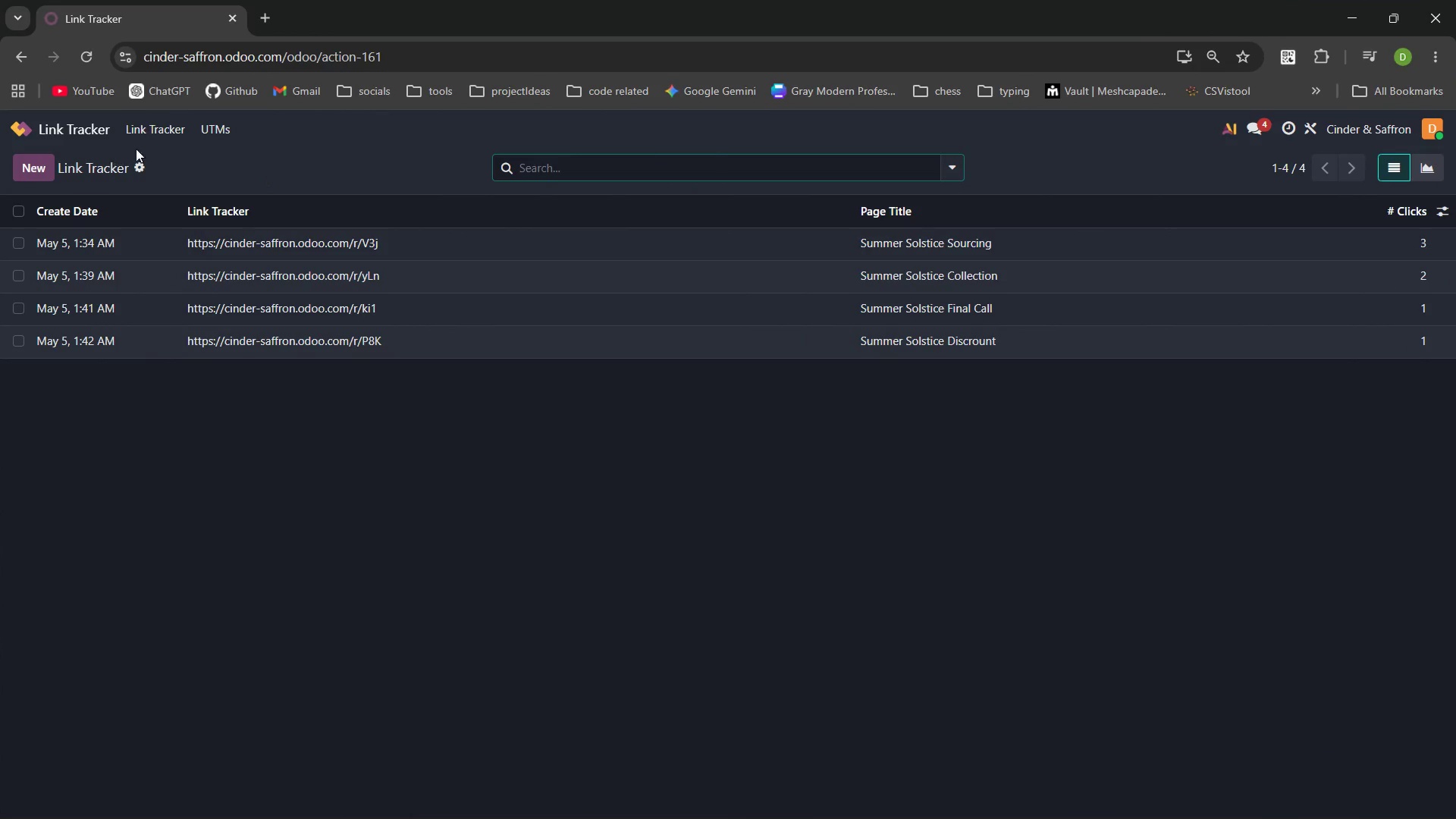 
left_click([415, 460])
 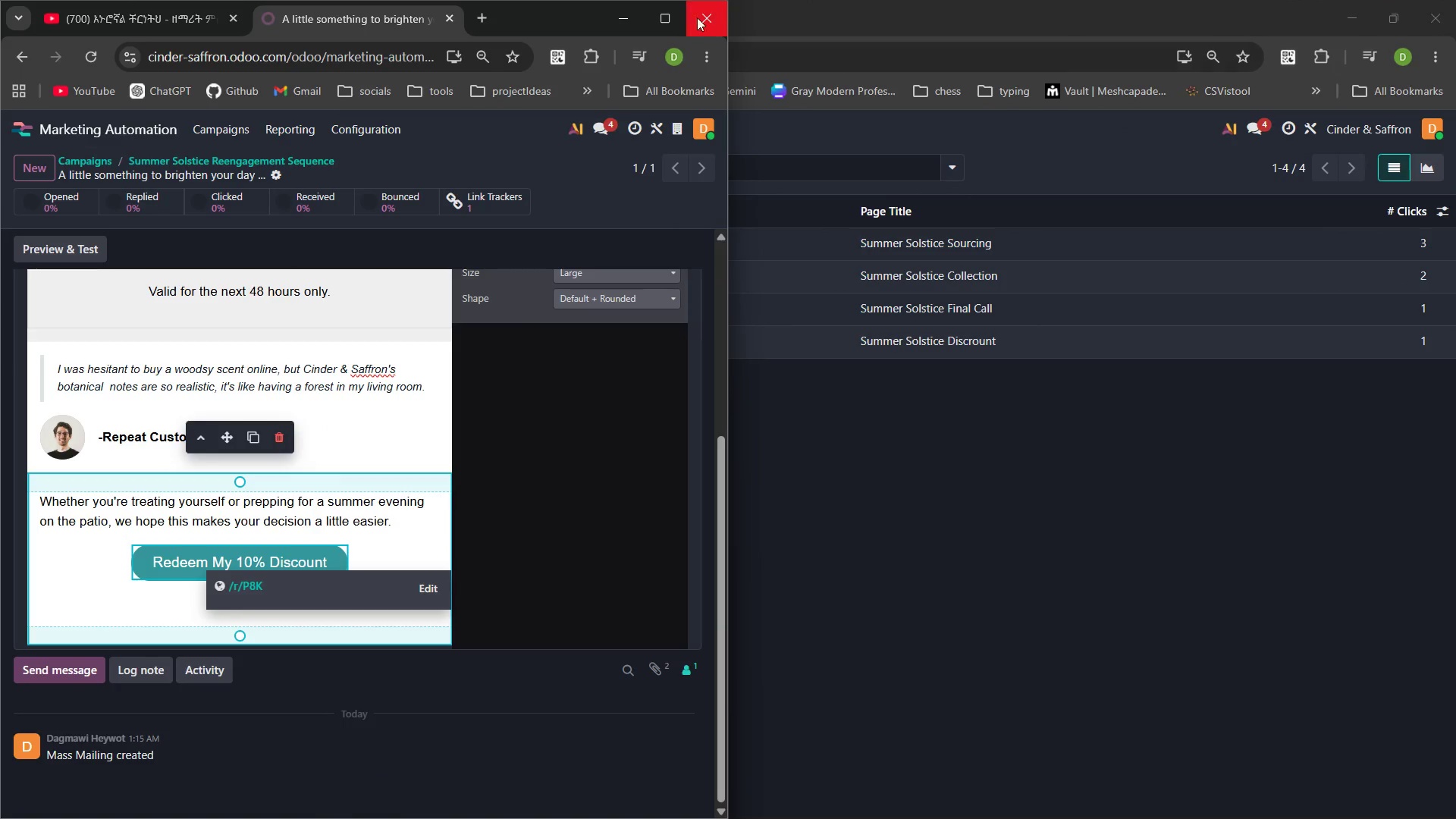 
left_click([675, 20])
 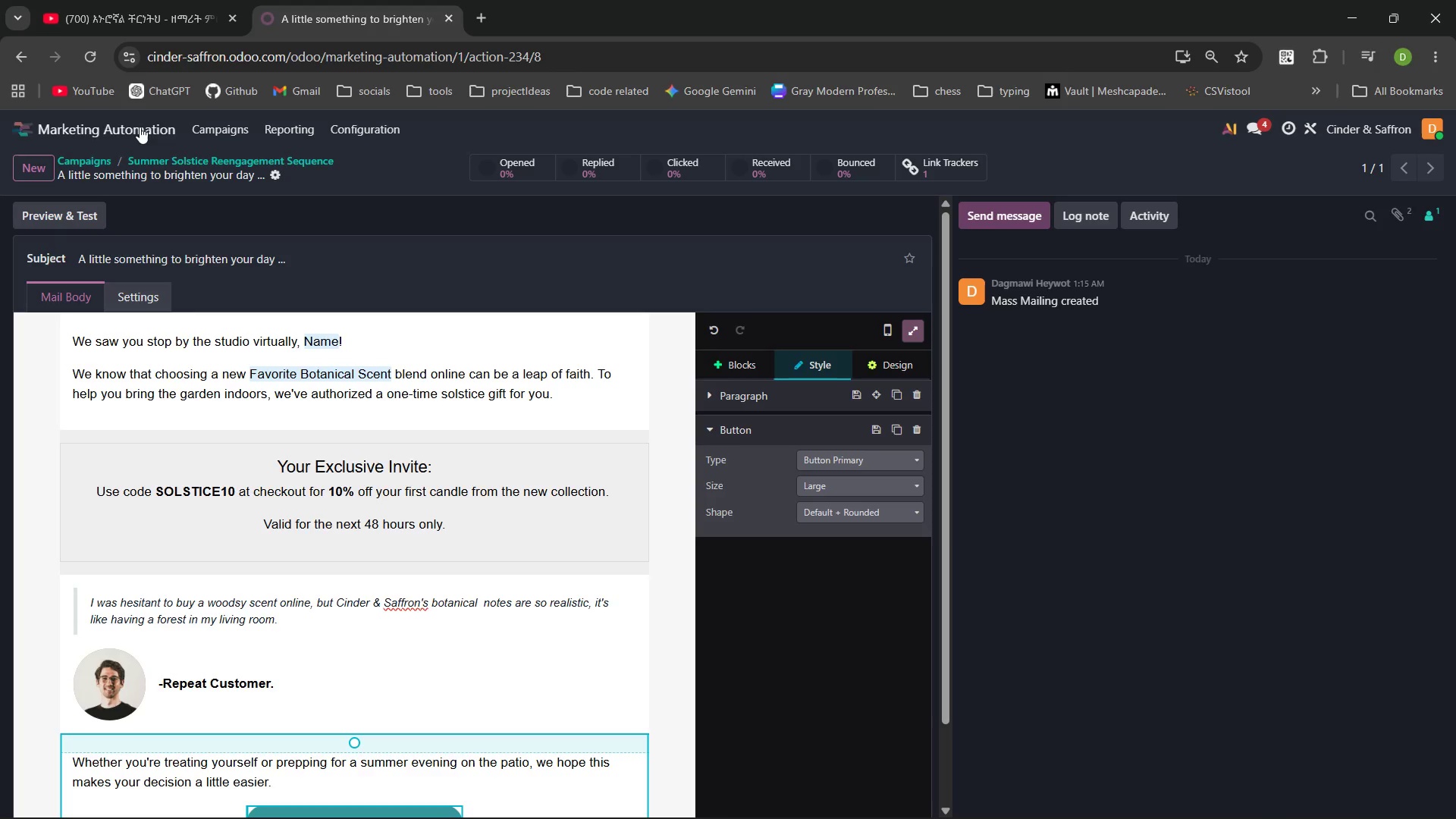 
left_click([139, 130])
 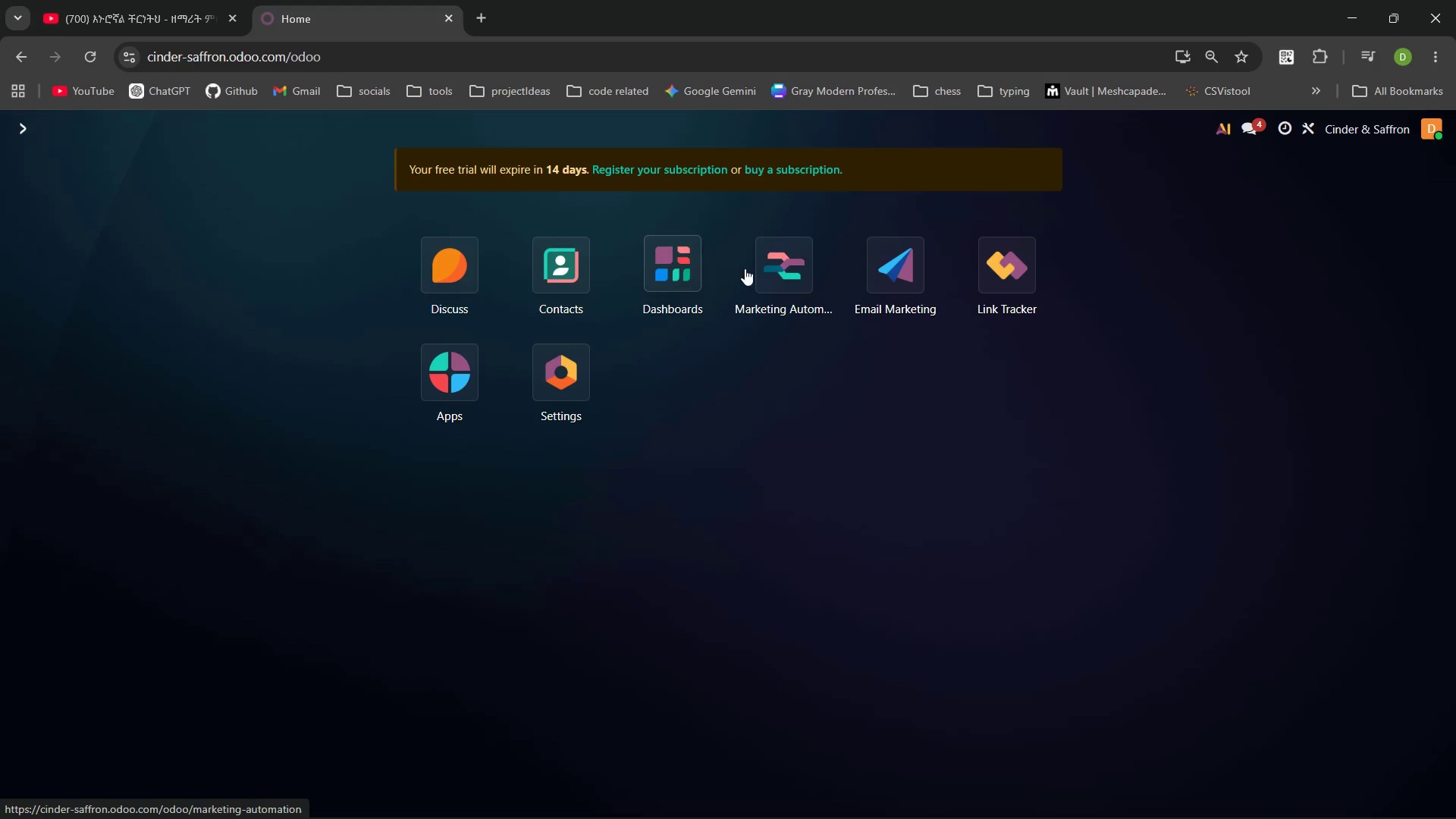 
left_click([758, 268])
 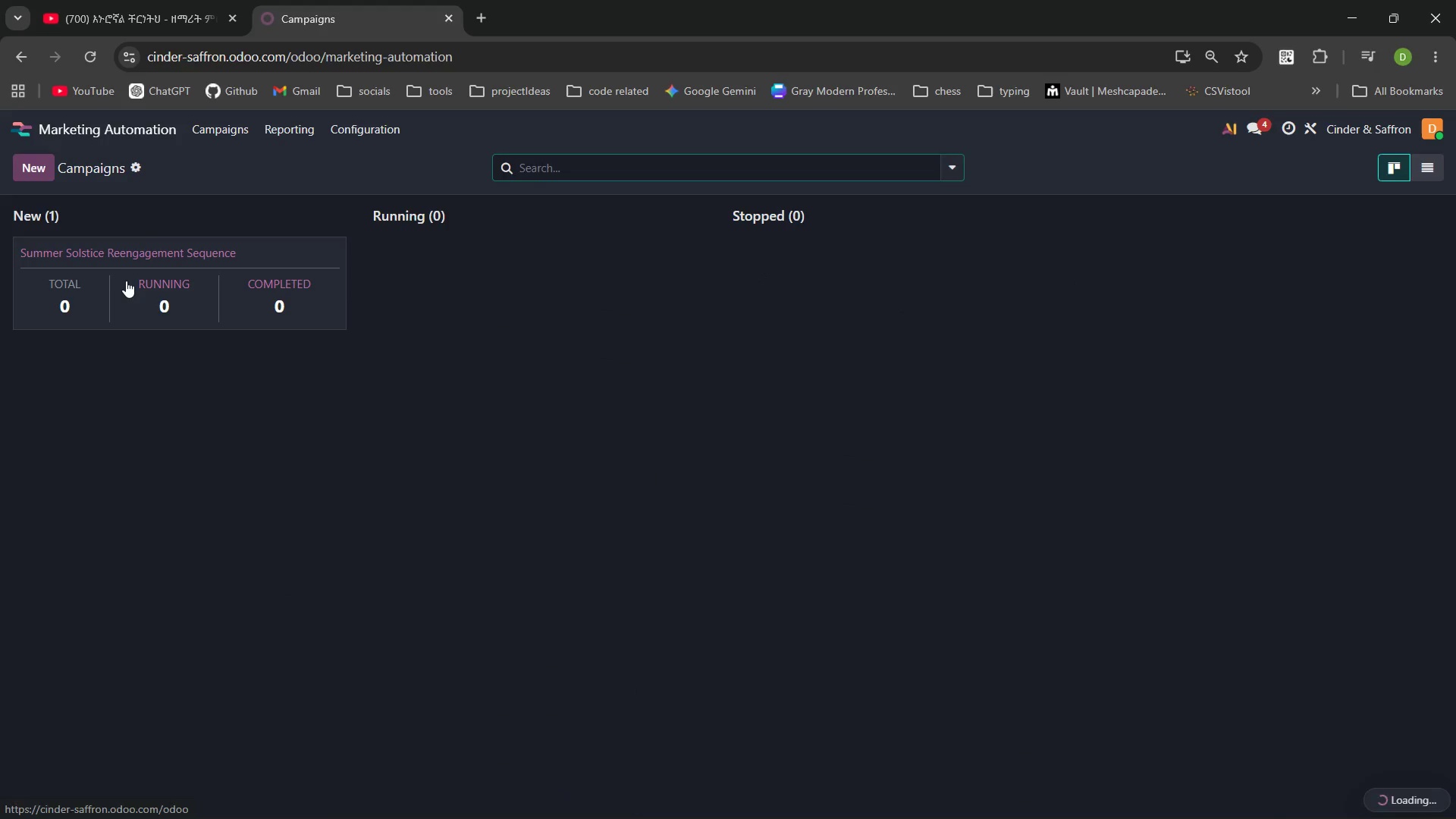 
left_click([127, 286])
 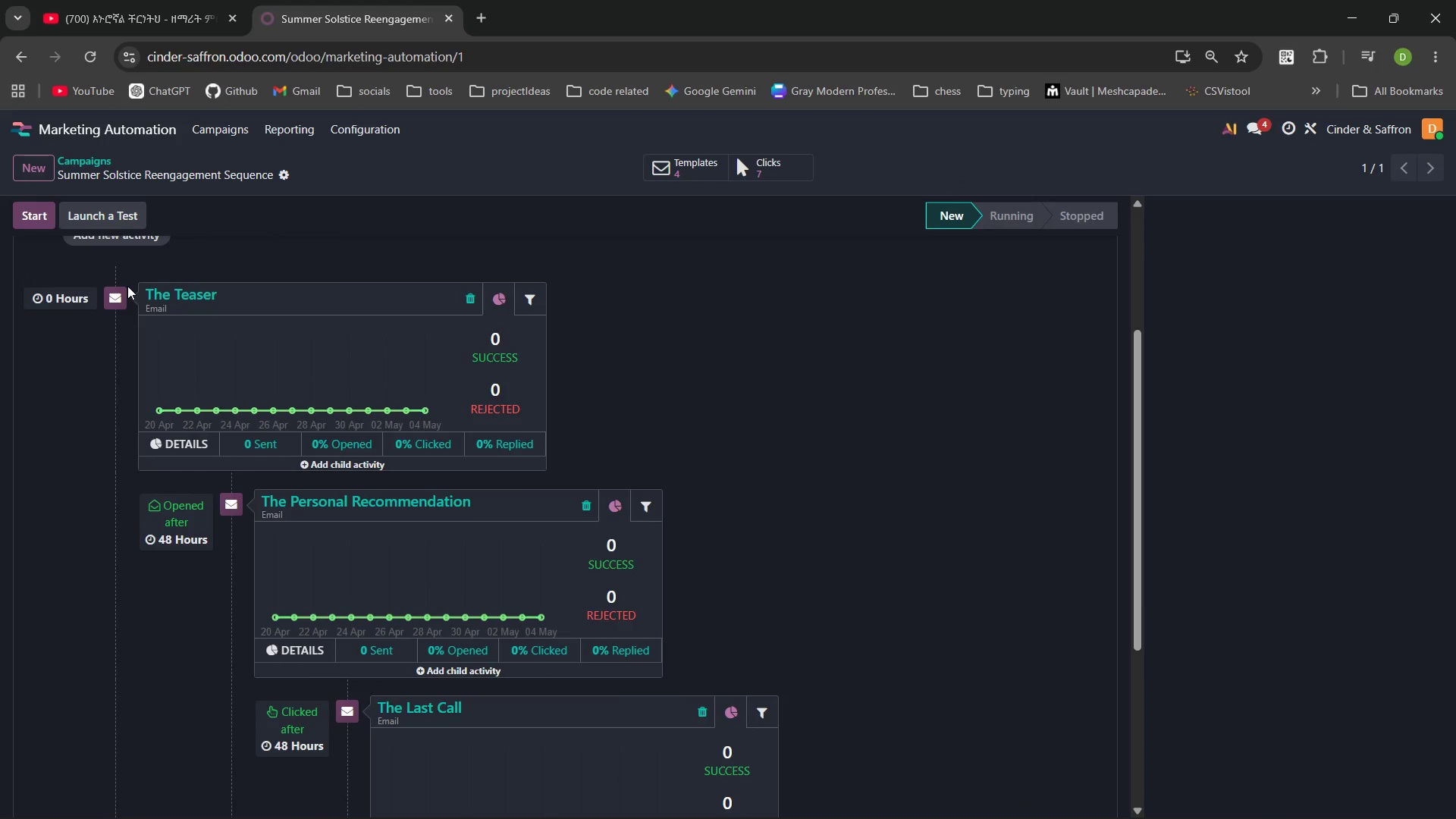 
wait(87.69)
 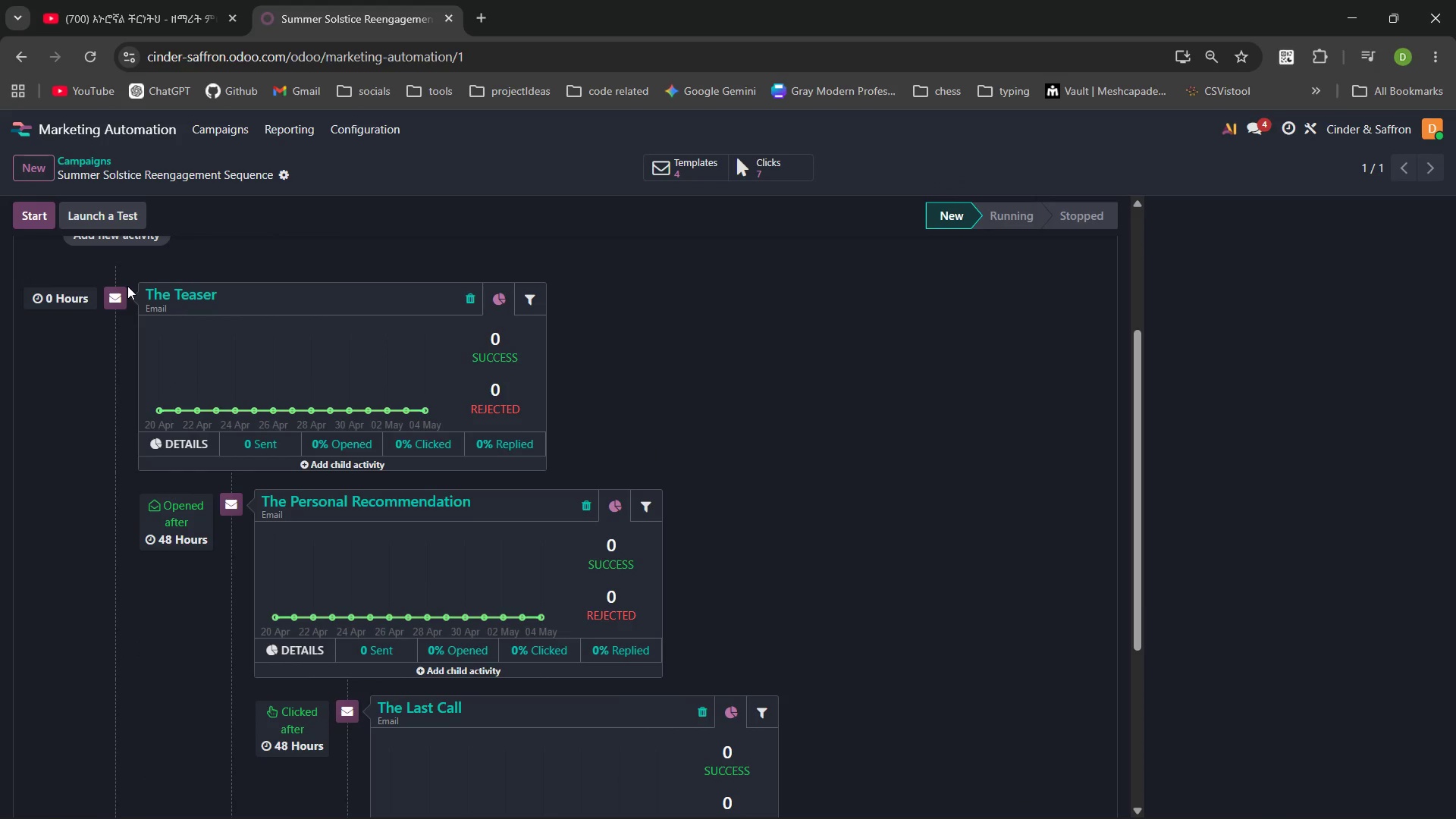 
left_click([383, 506])
 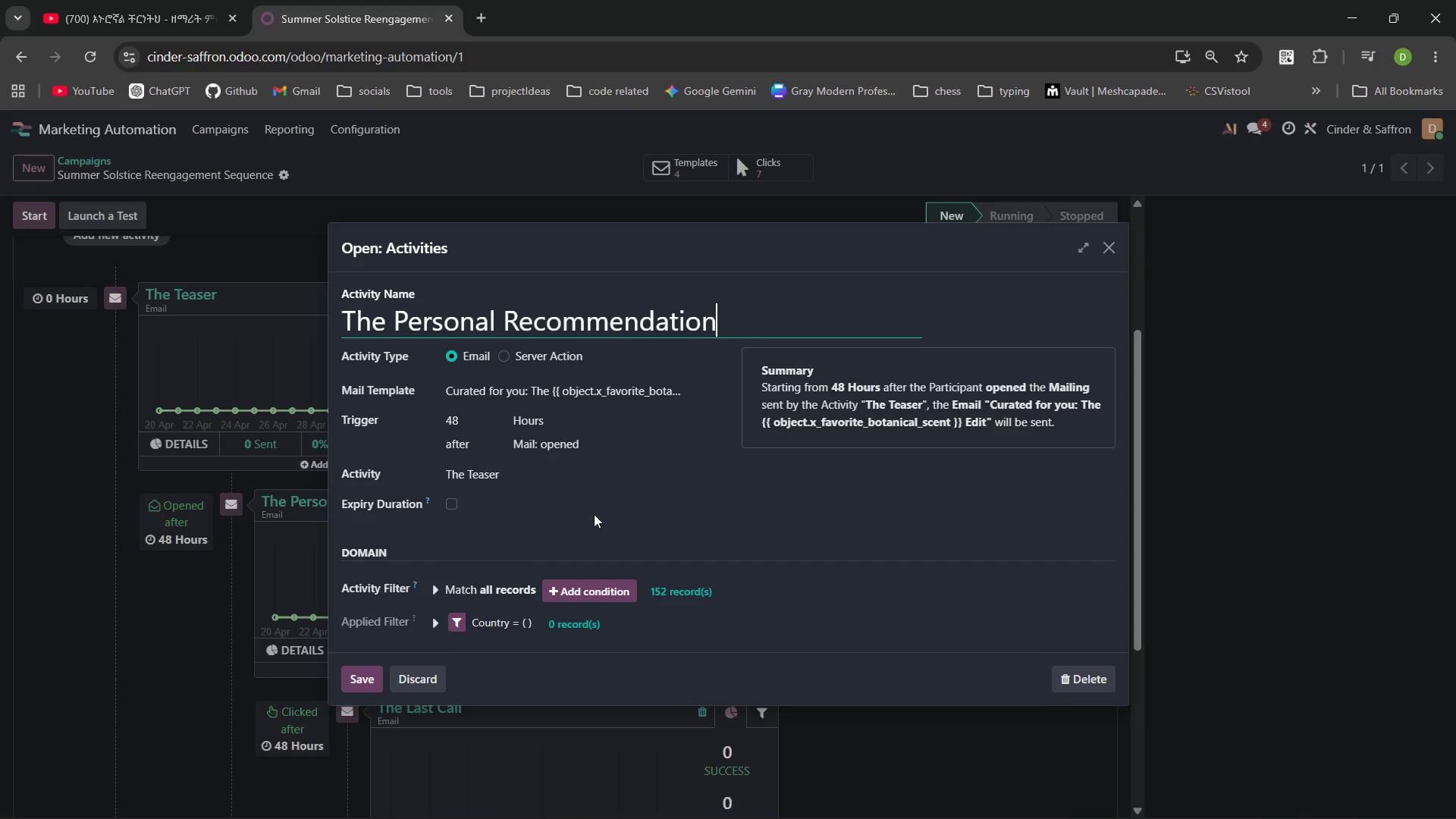 
left_click([575, 443])
 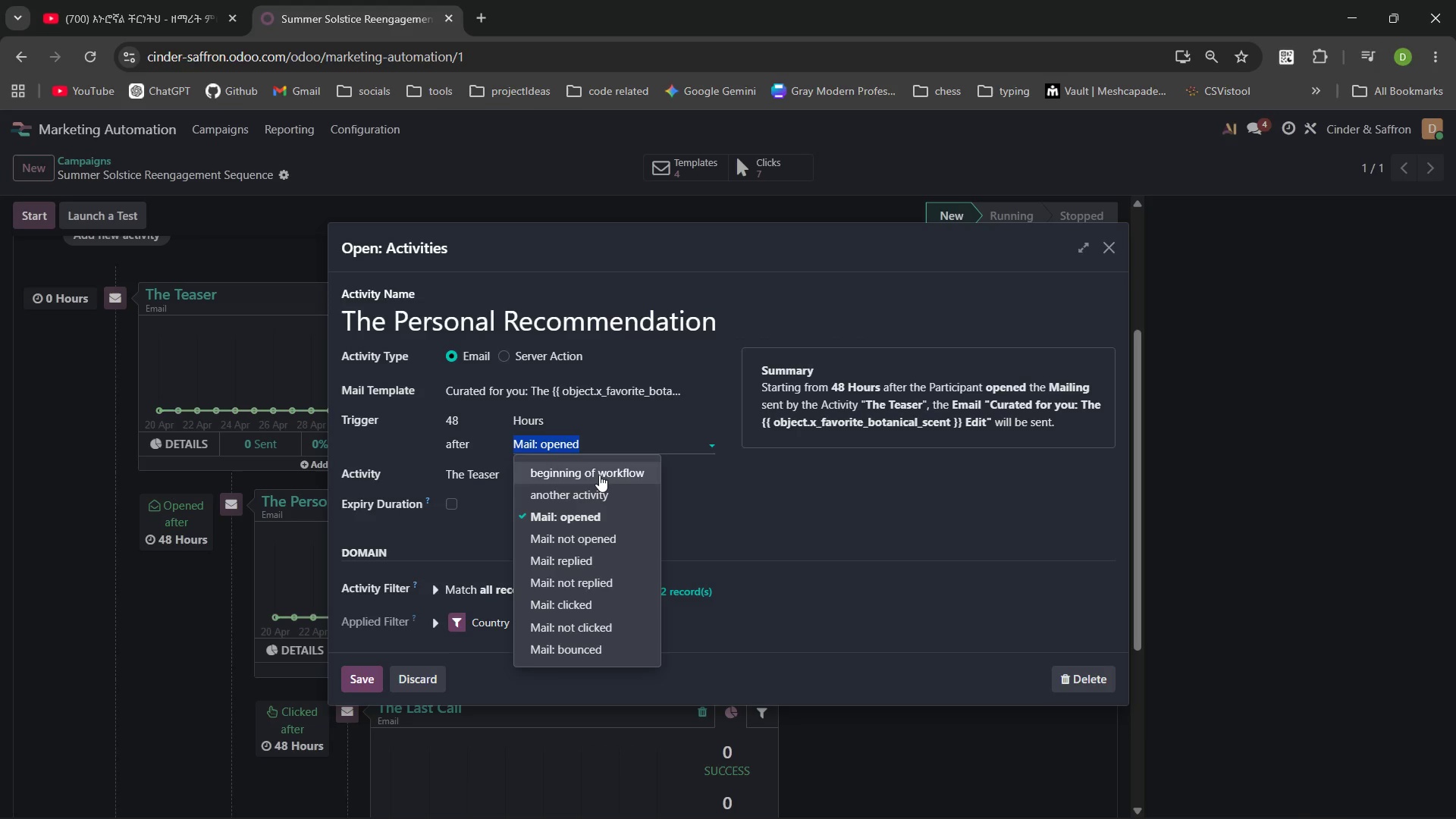 
left_click([599, 475])
 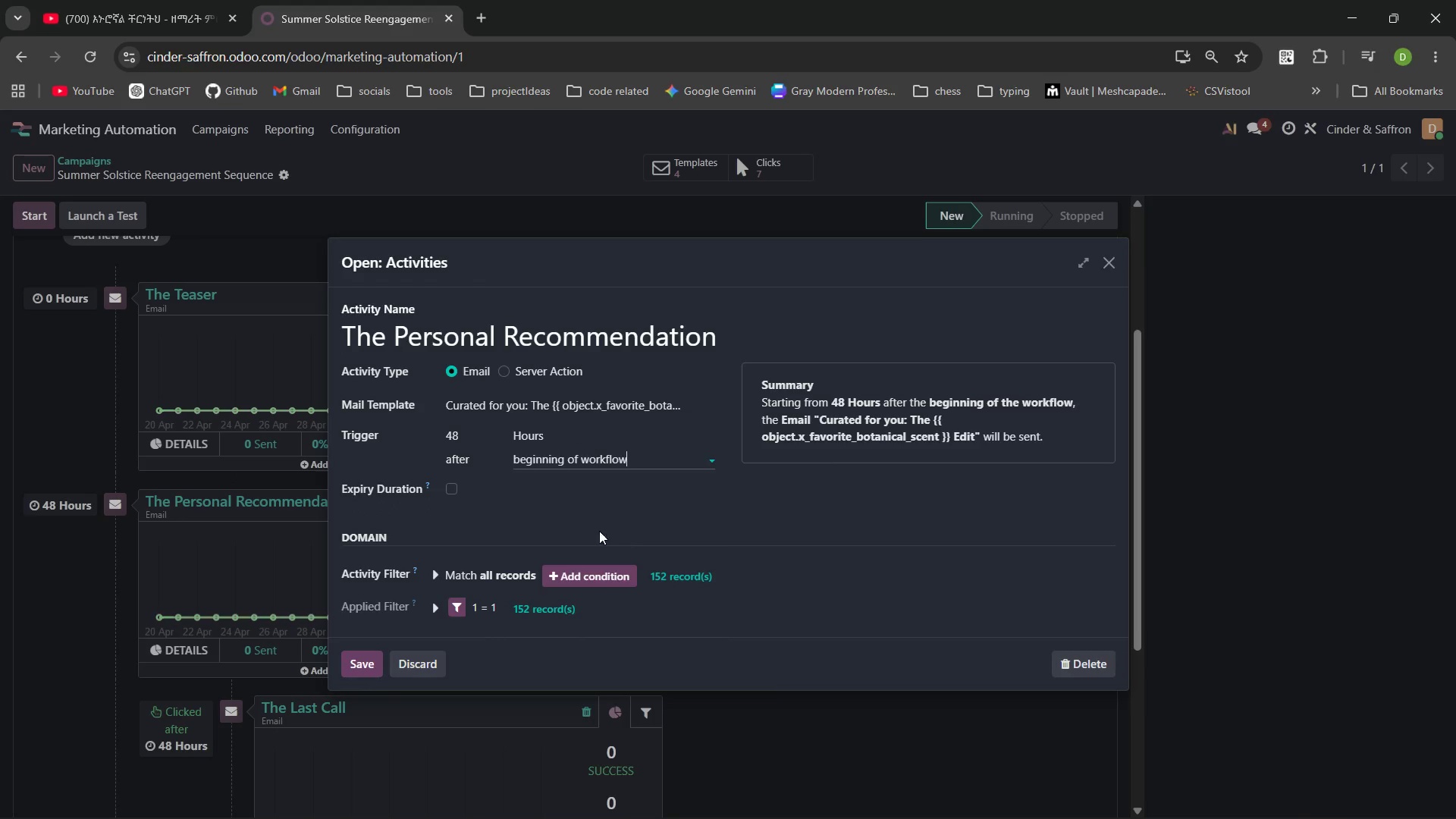 
left_click([670, 467])
 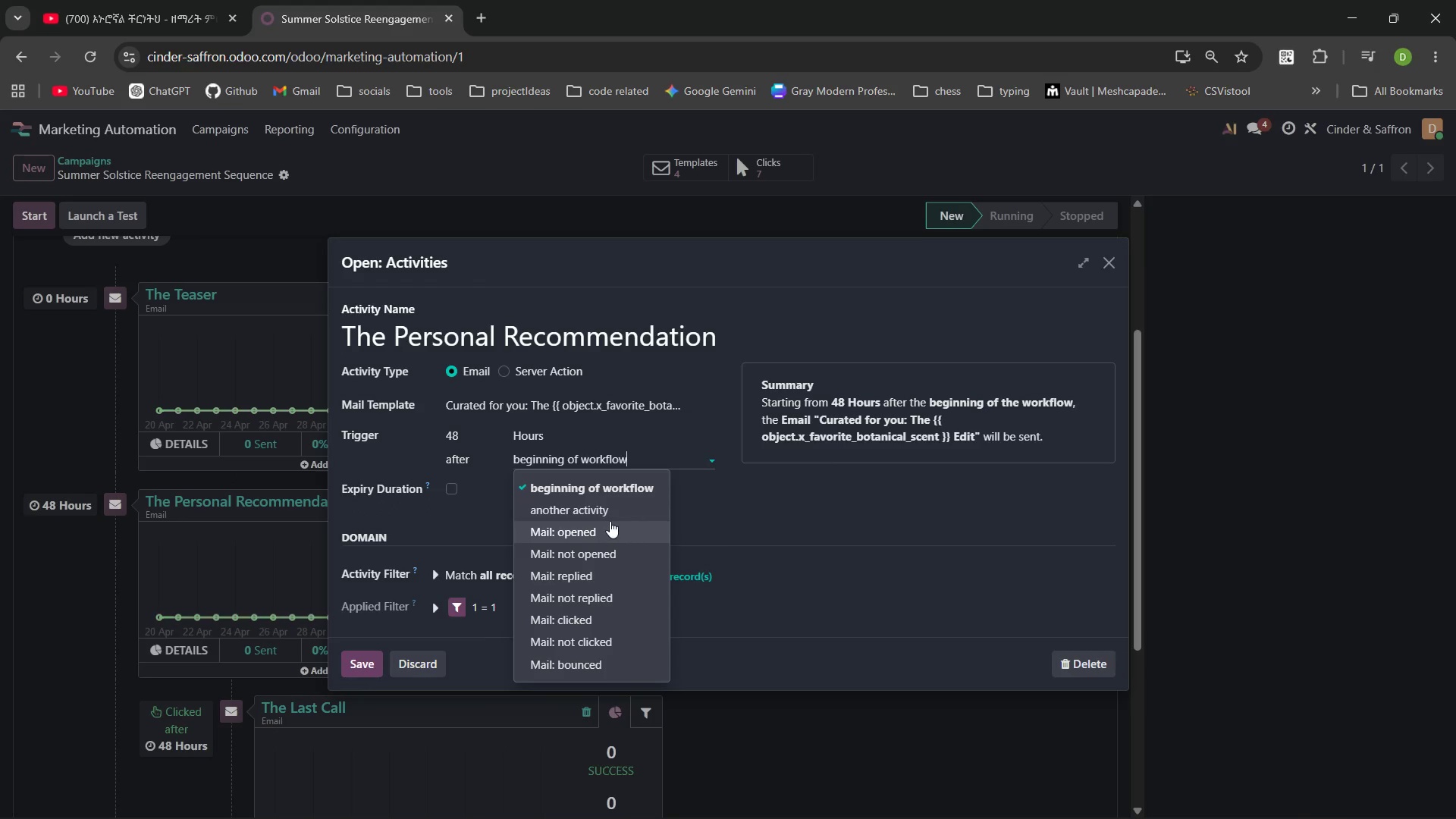 
left_click([607, 516])
 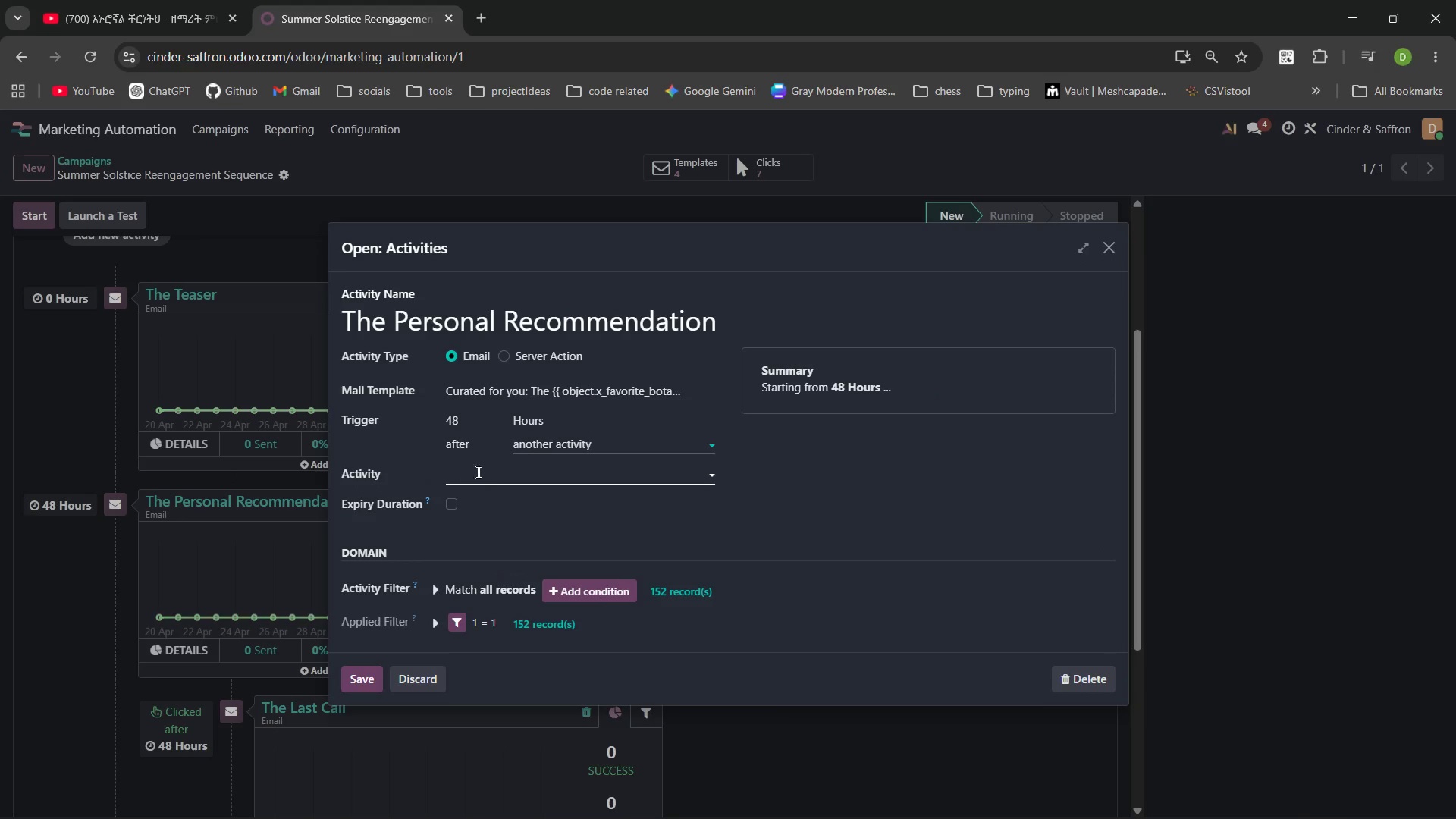 
left_click([496, 475])
 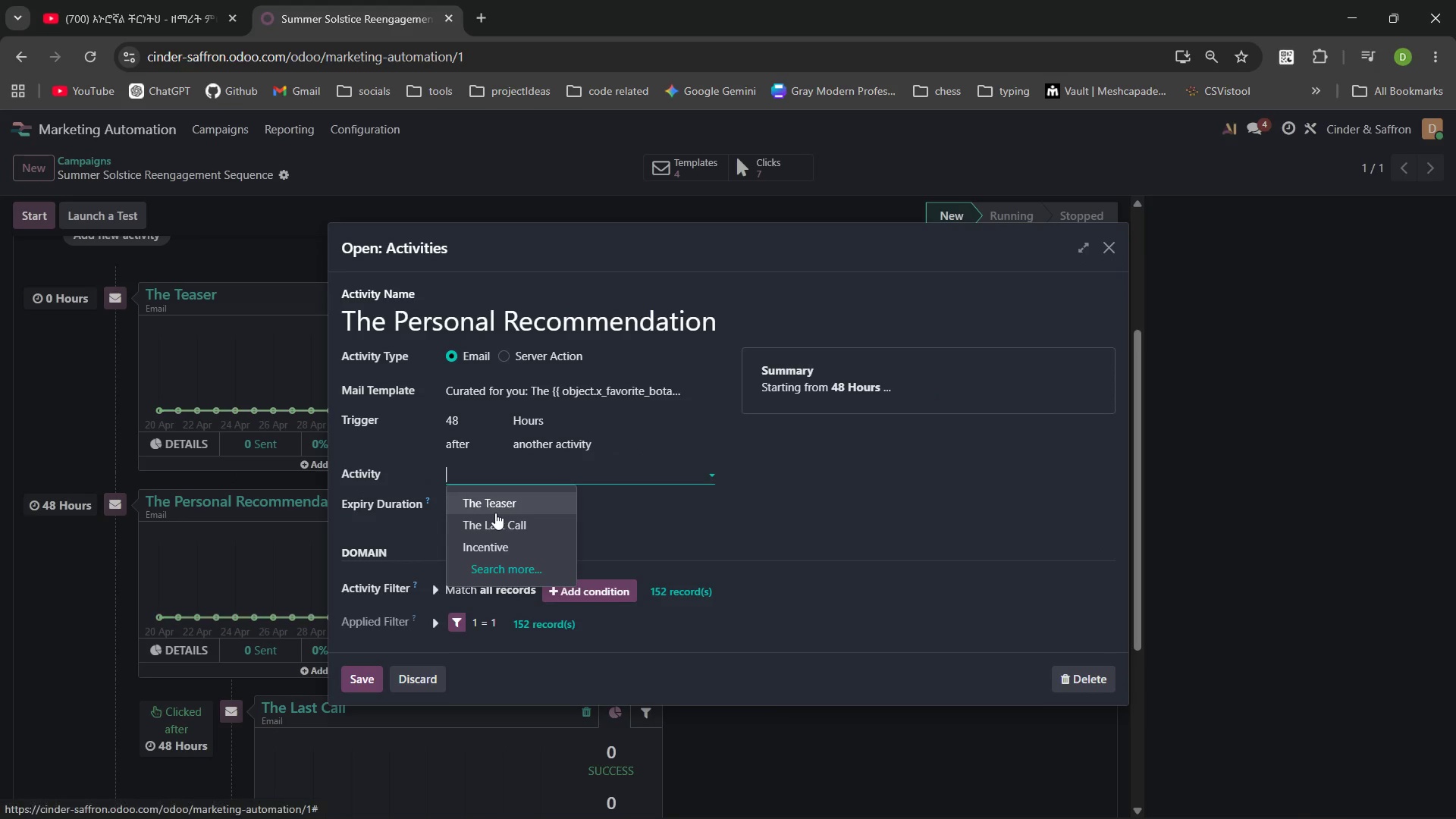 
left_click([495, 513])
 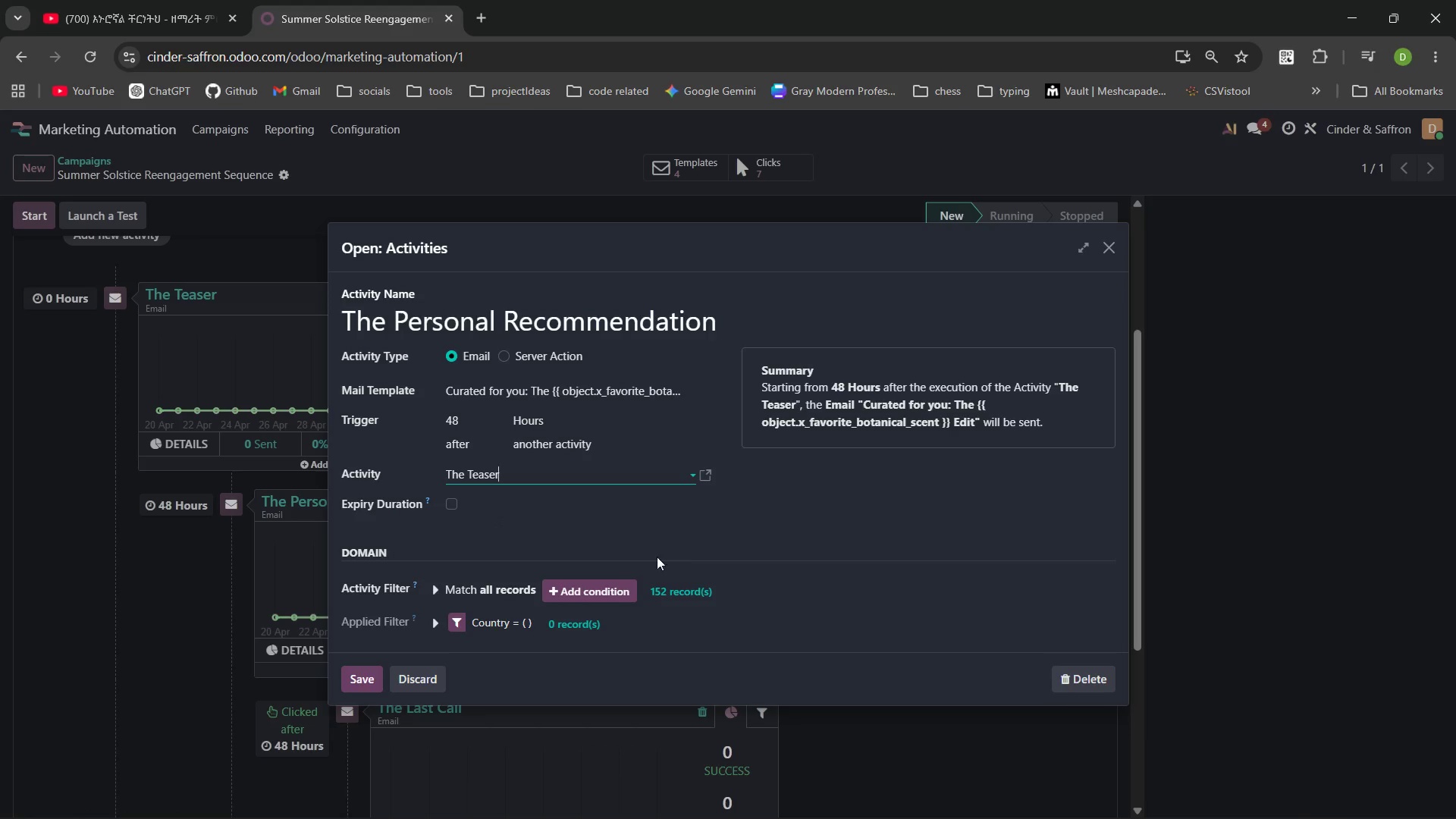 
left_click([374, 678])
 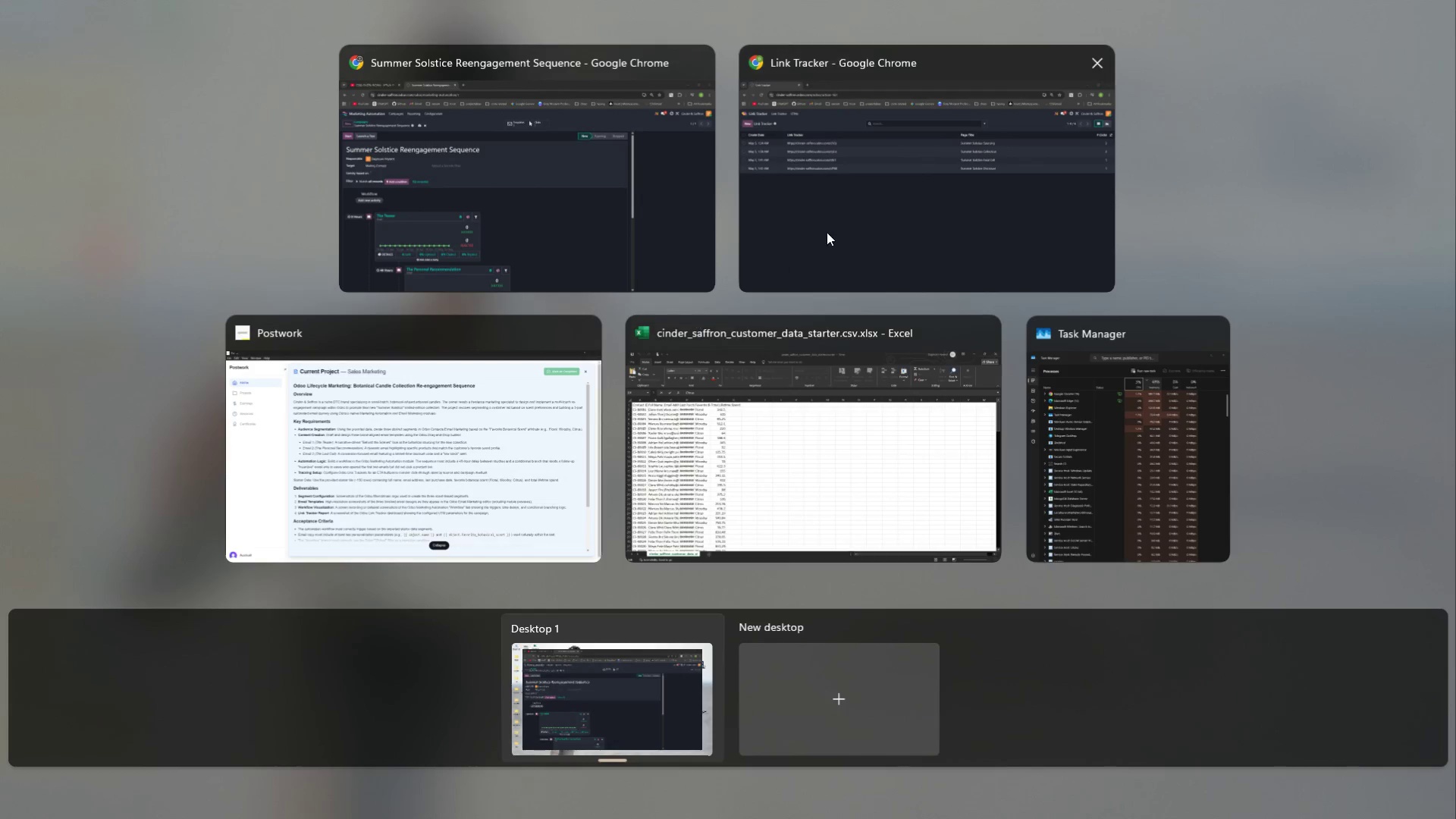 
wait(5.75)
 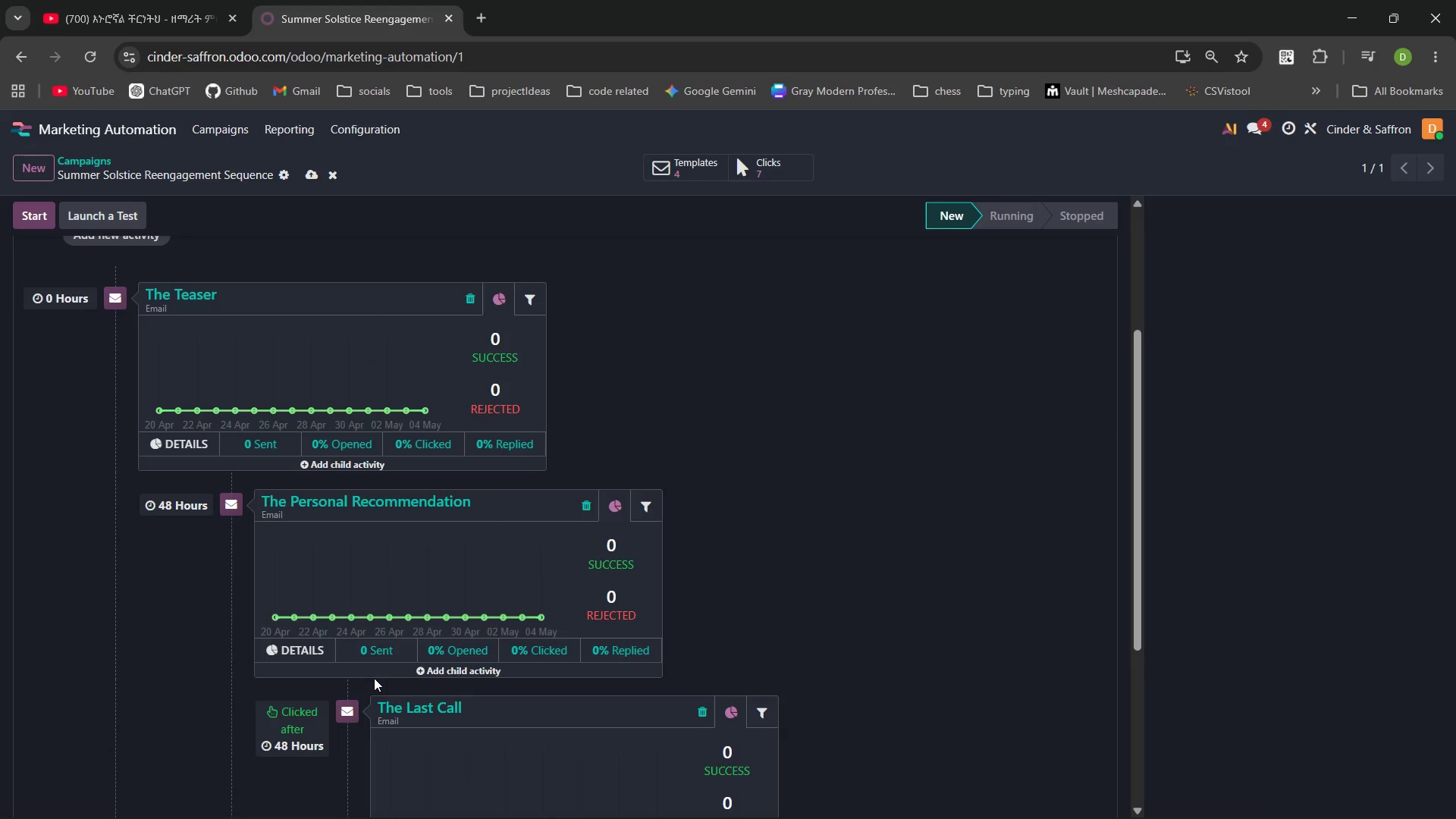 
left_click([570, 795])
 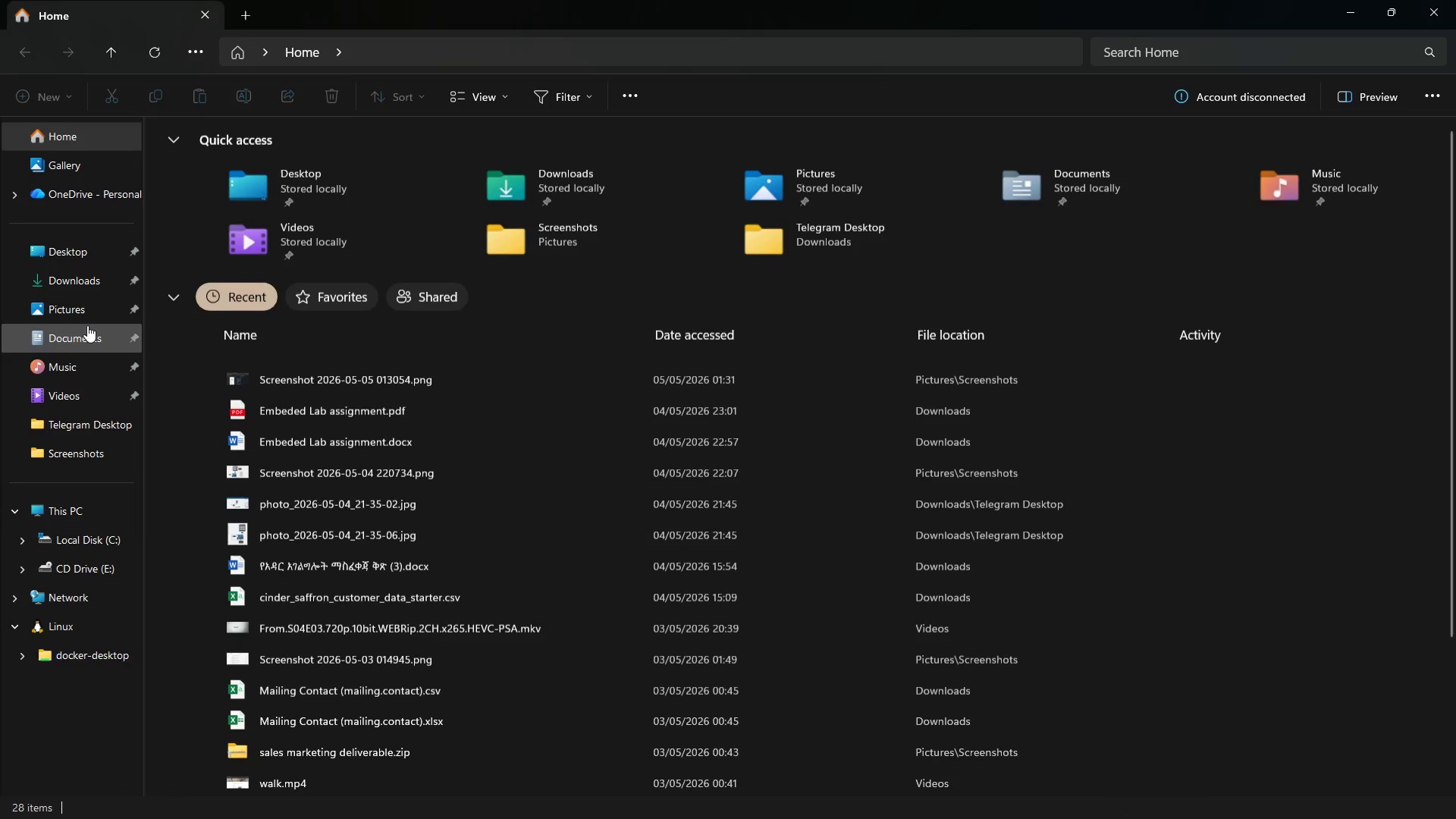 
left_click([86, 308])
 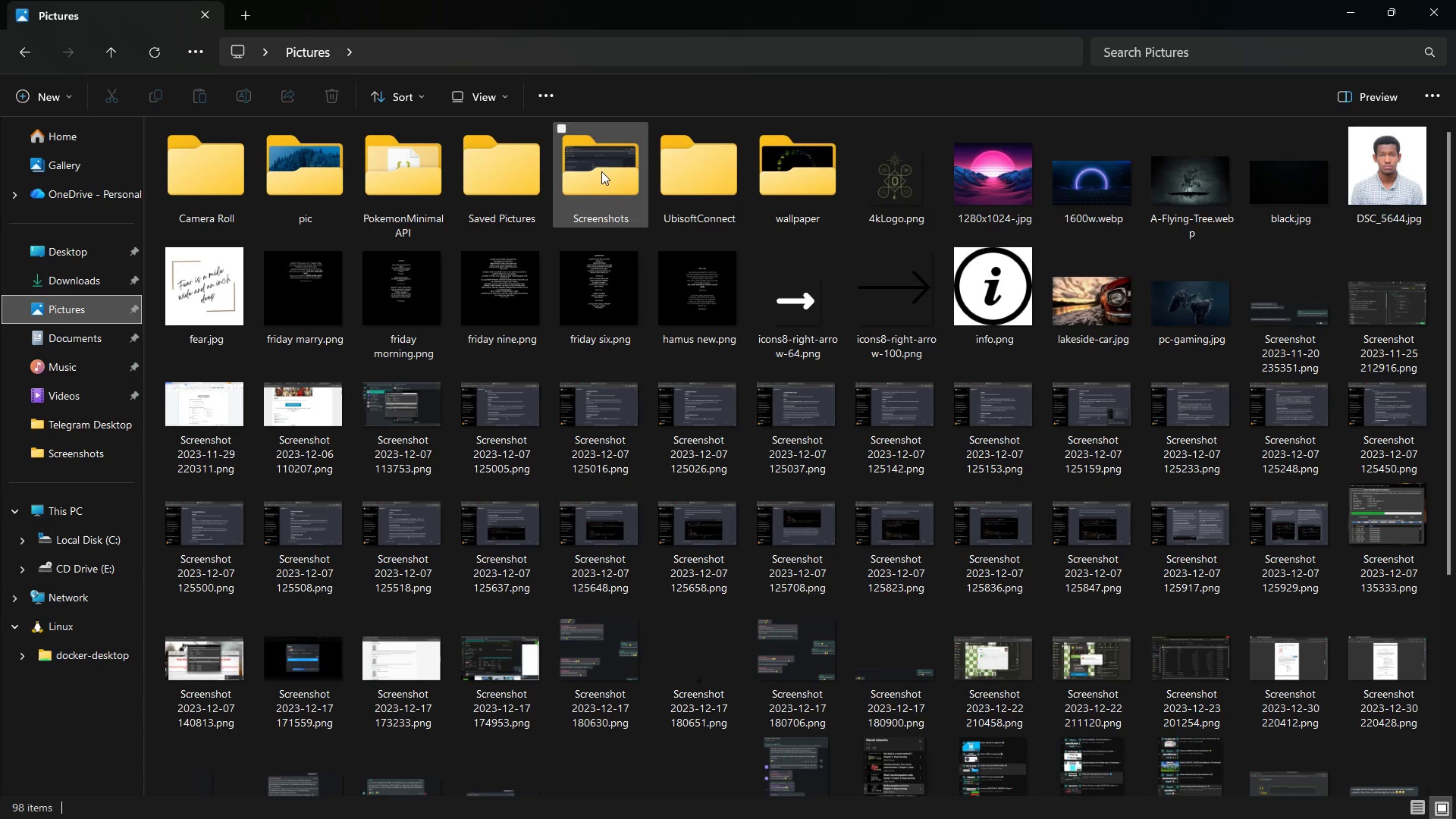 
double_click([601, 171])
 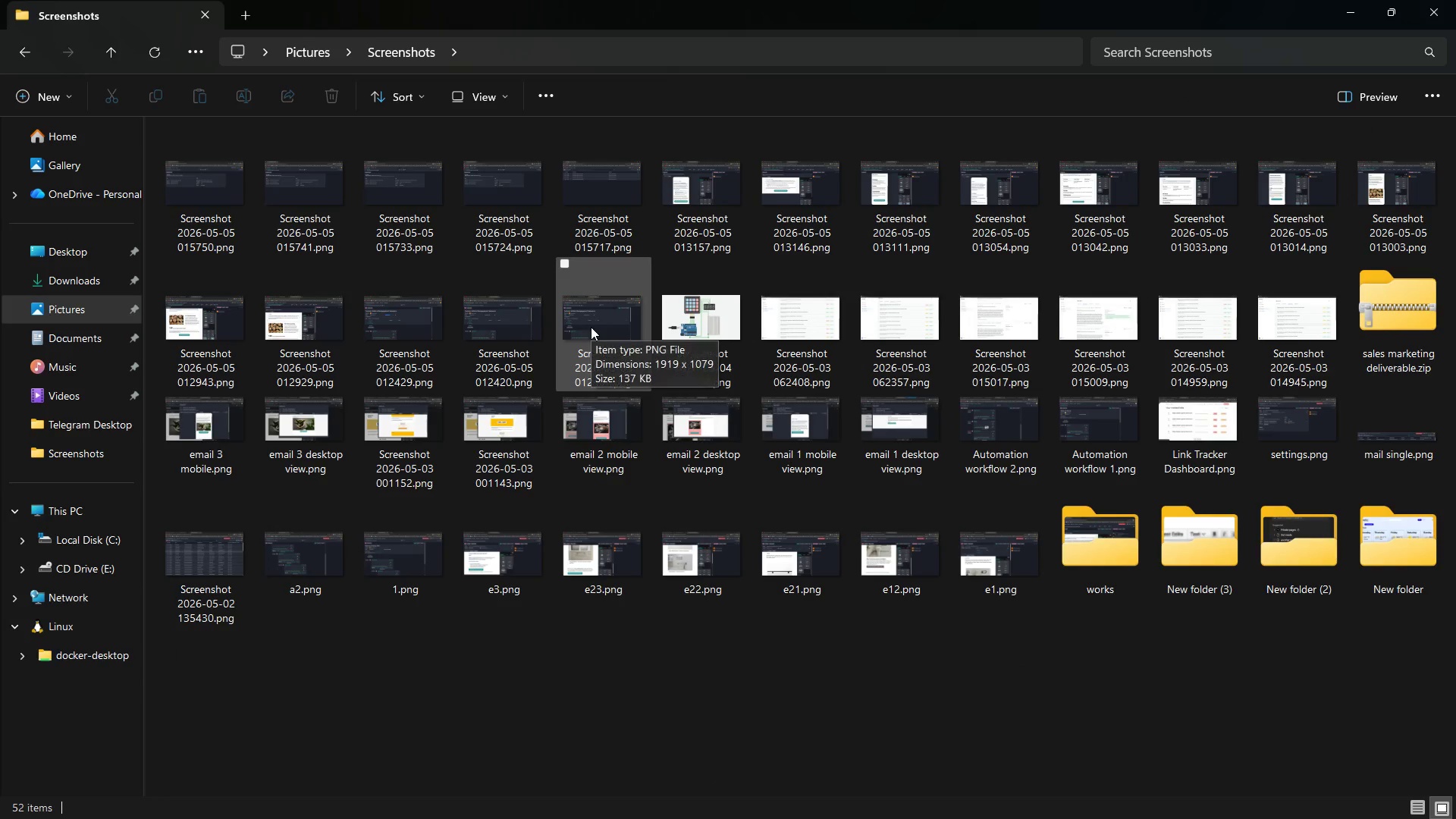 
wait(5.33)
 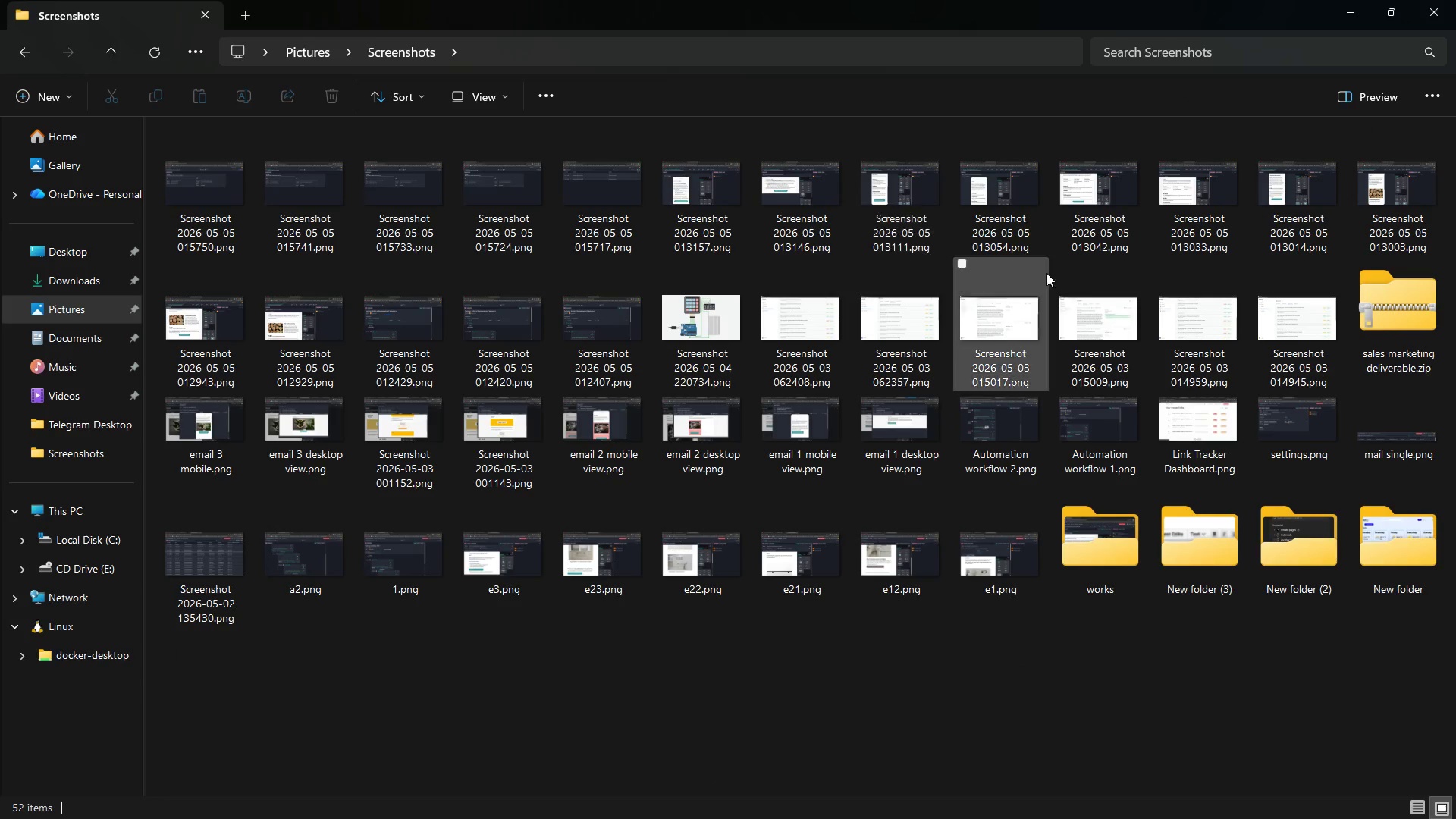 
double_click([591, 327])
 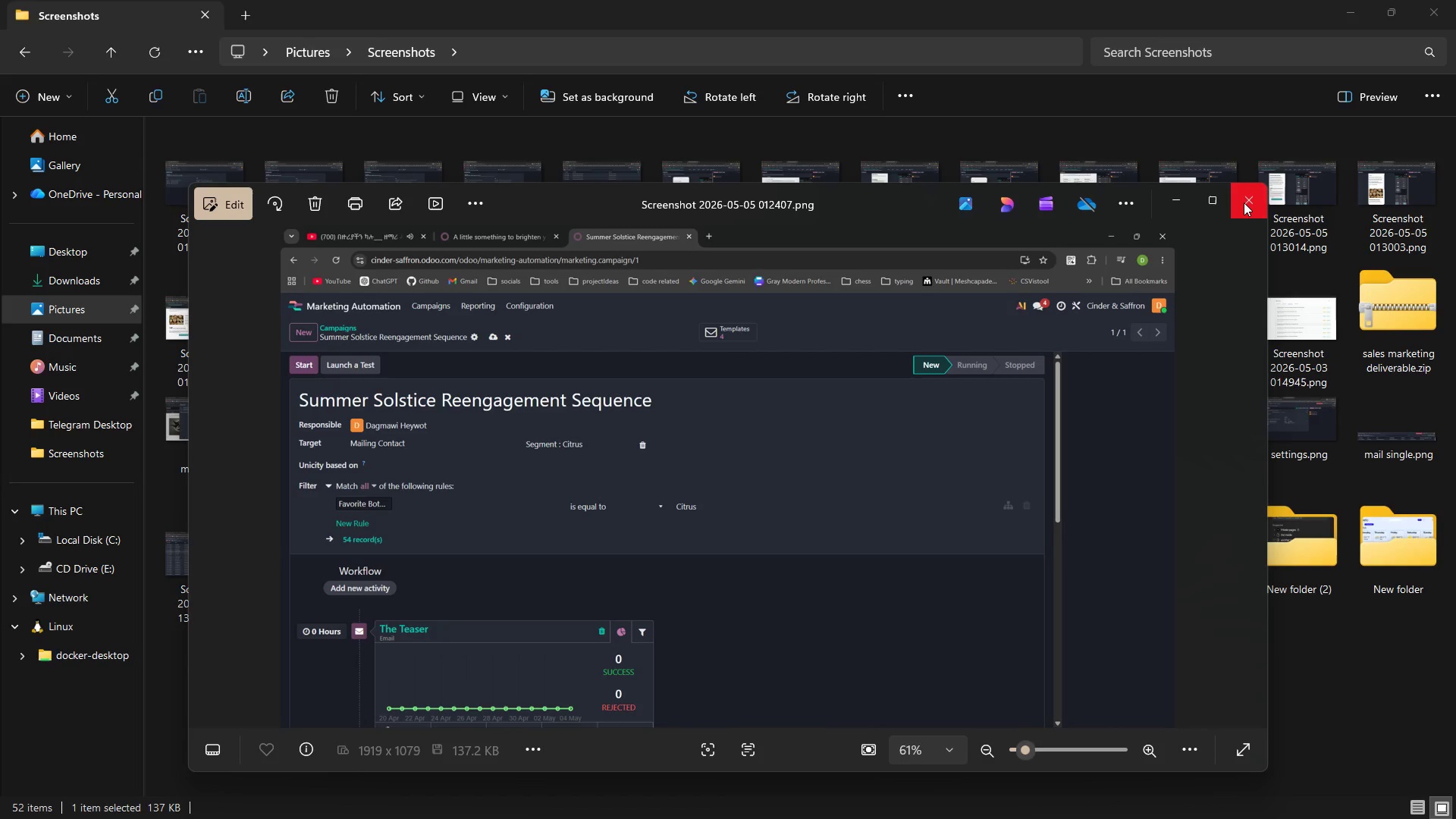 
wait(7.89)
 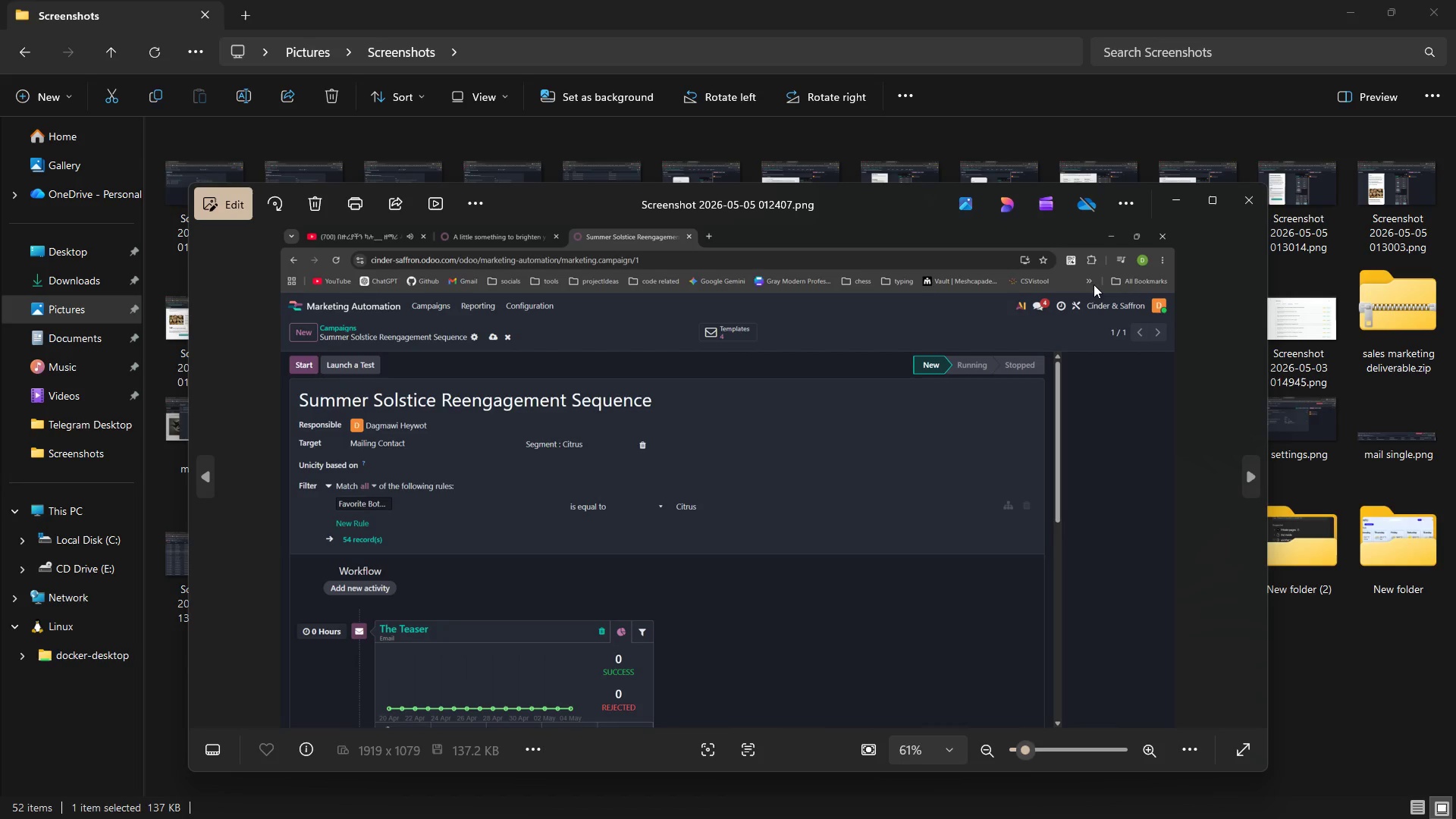 
left_click([1244, 202])
 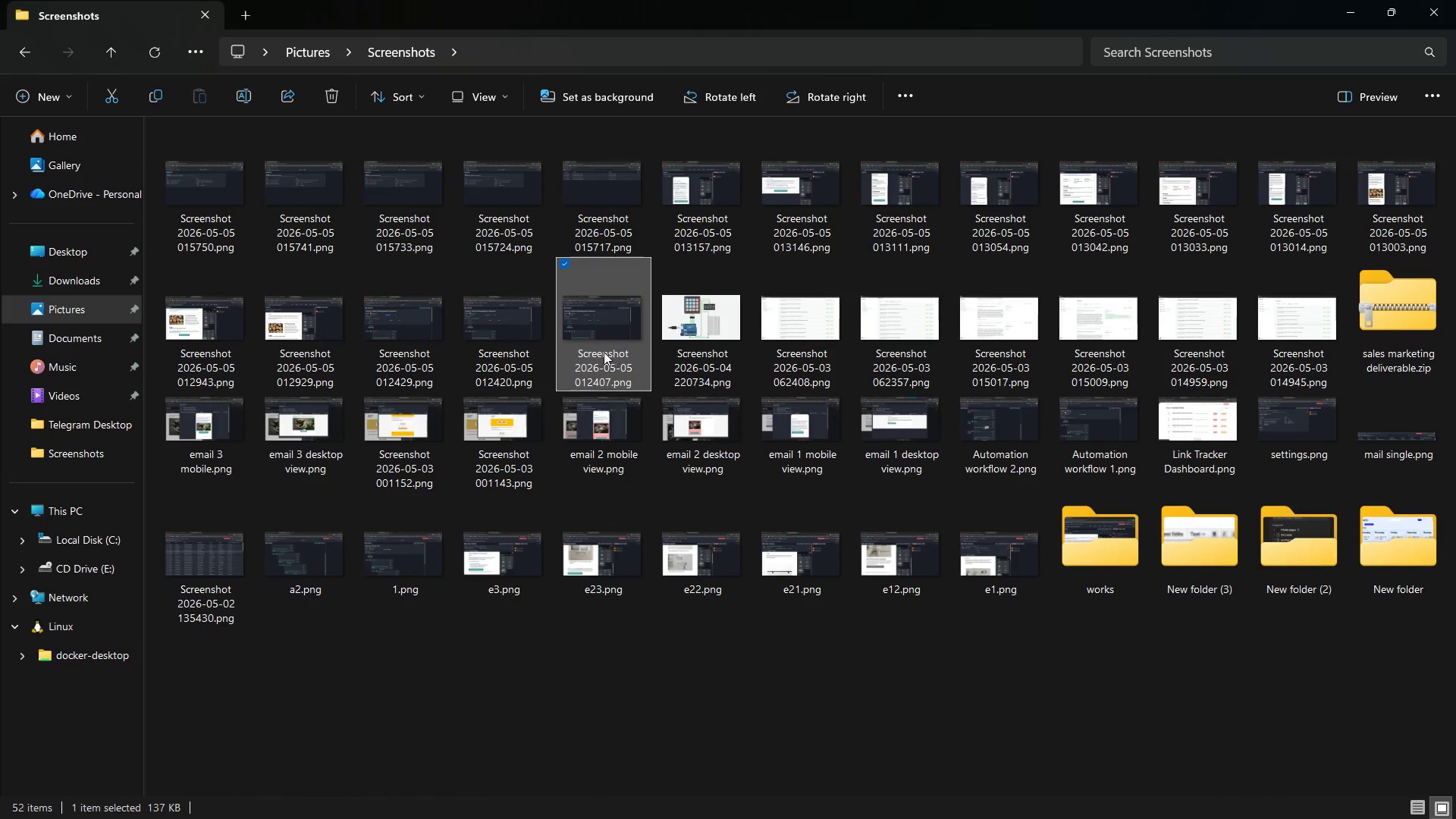 
right_click([599, 349])
 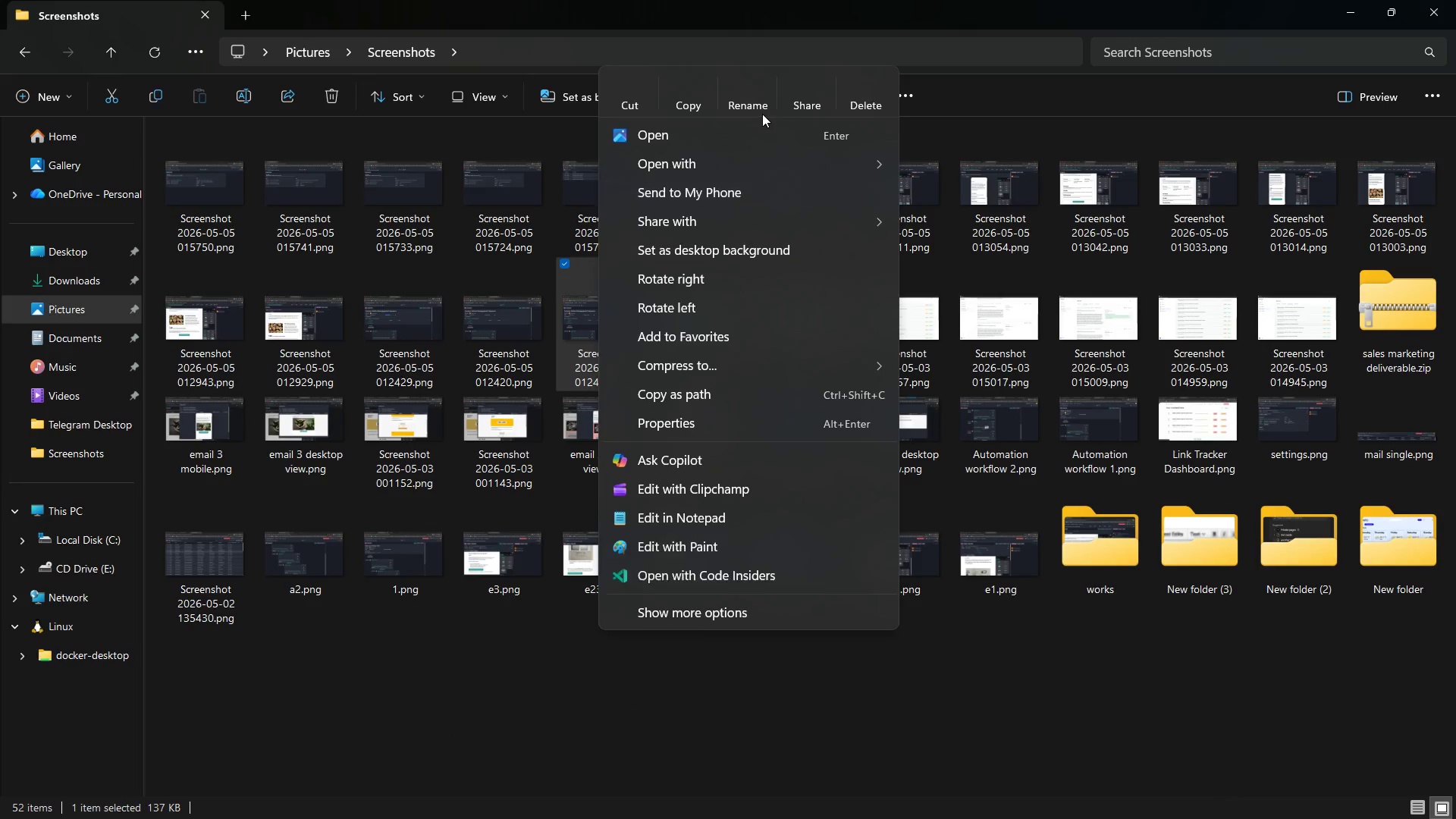 
left_click([758, 105])
 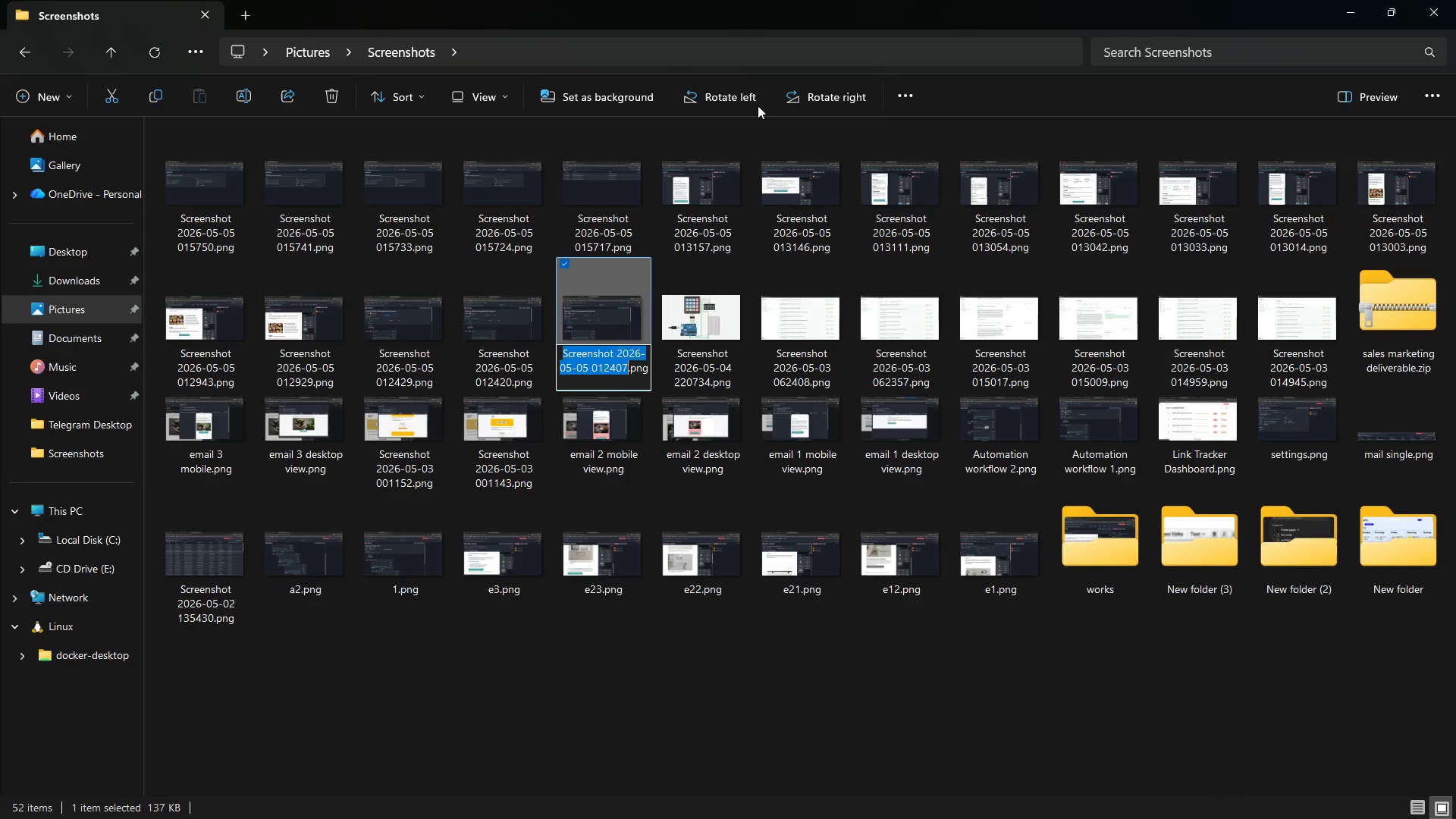 
type(seg 1)
 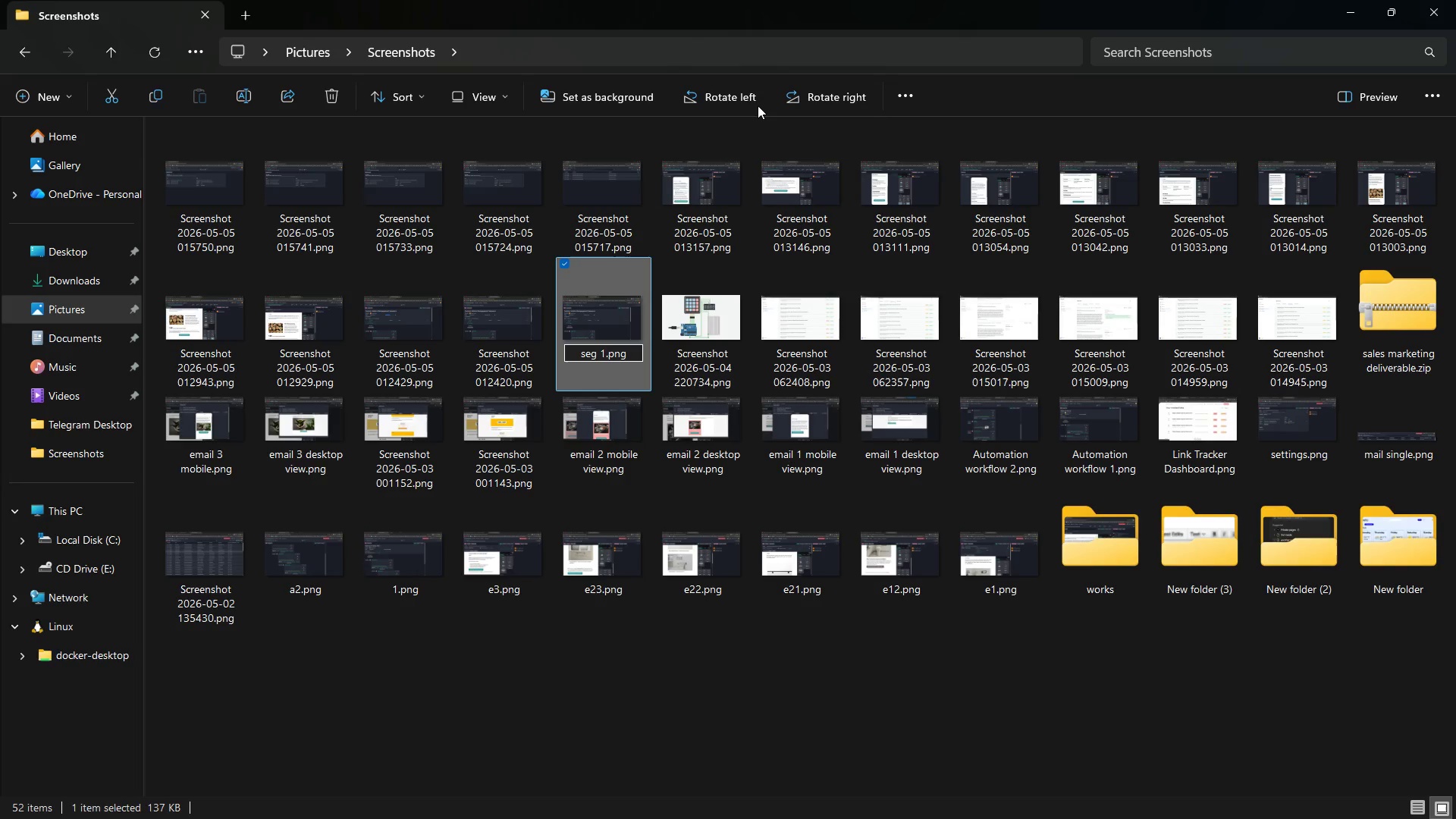 
key(Enter)
 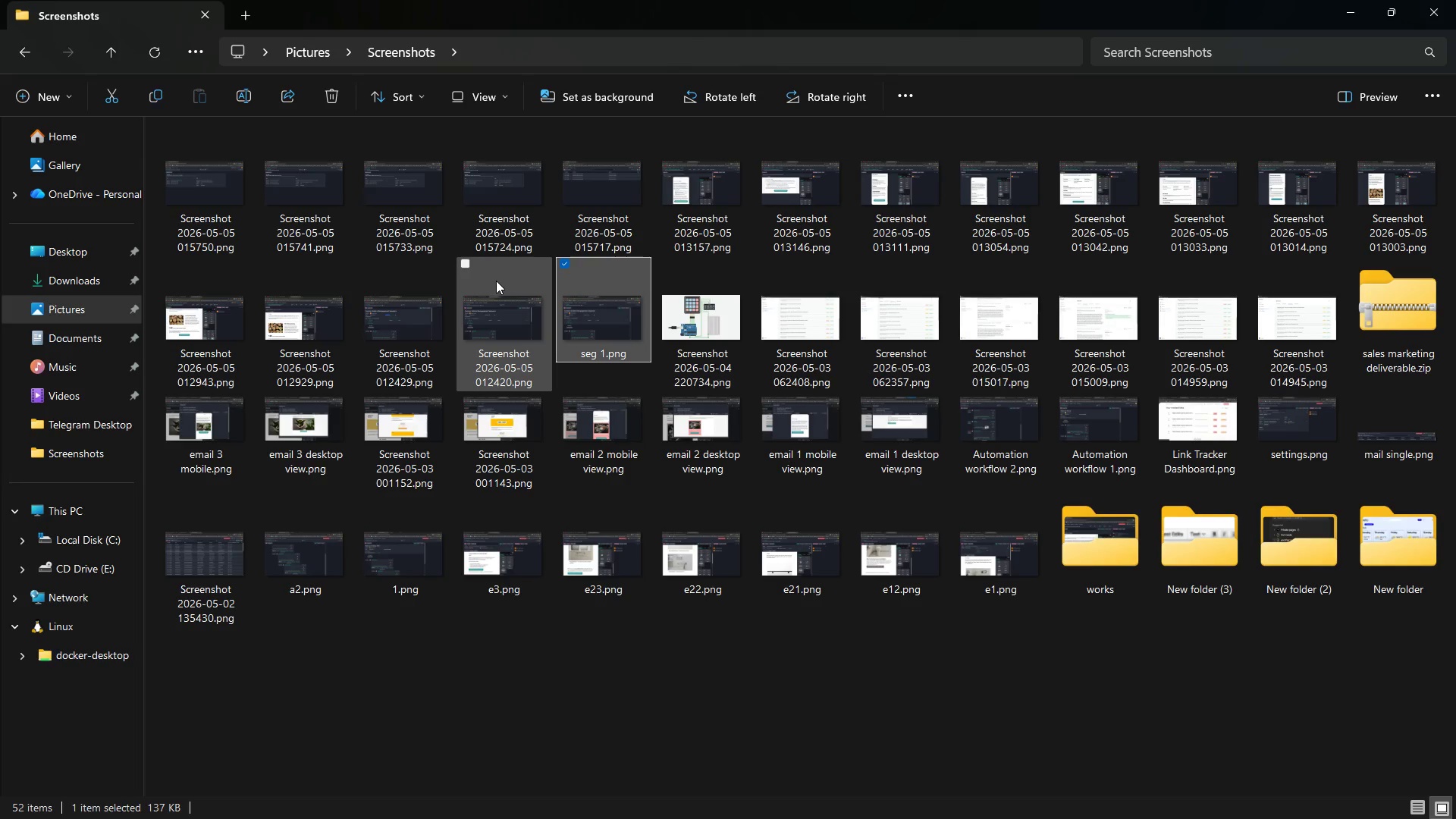 
left_click([496, 281])
 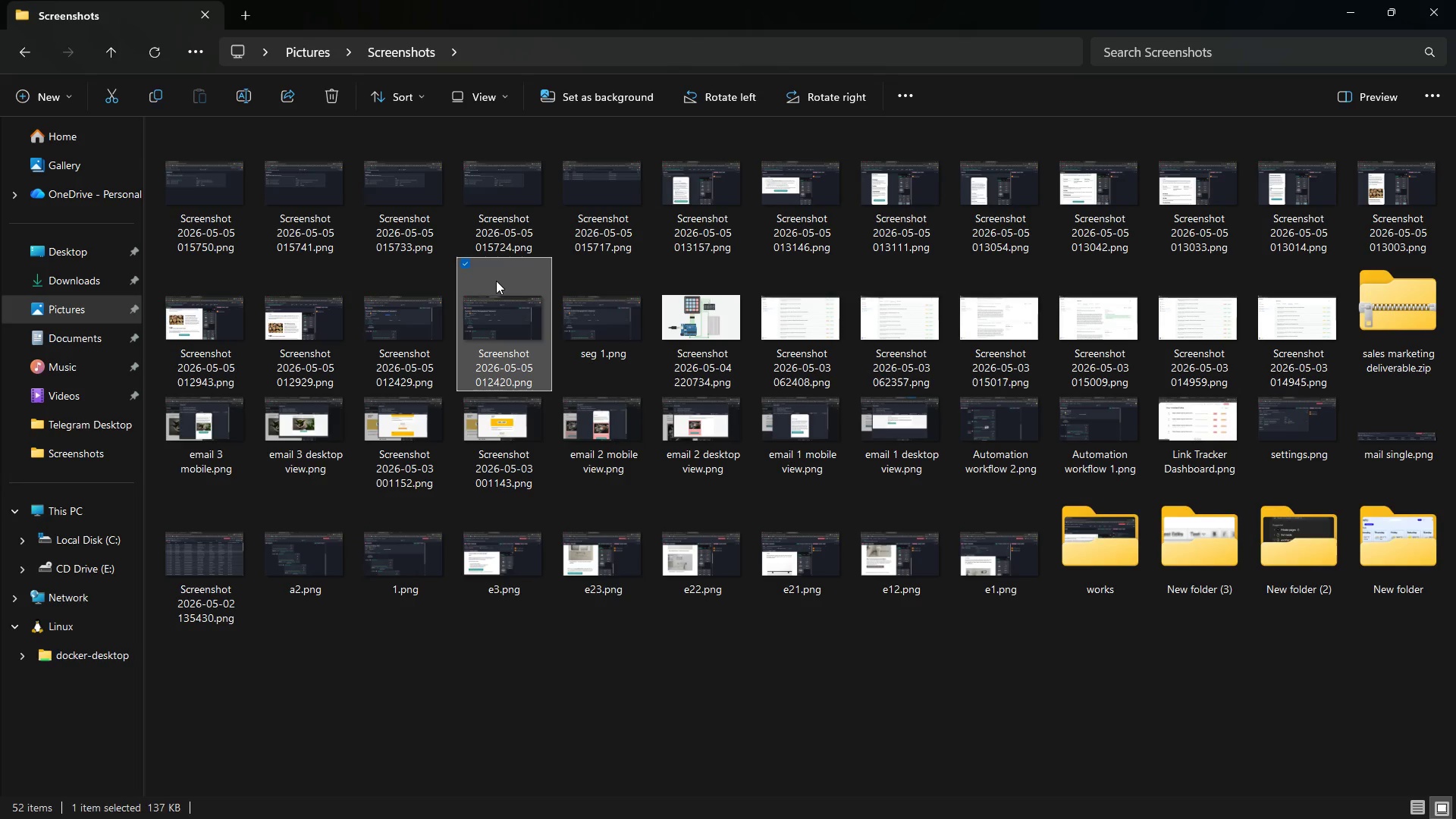 
right_click([496, 281])
 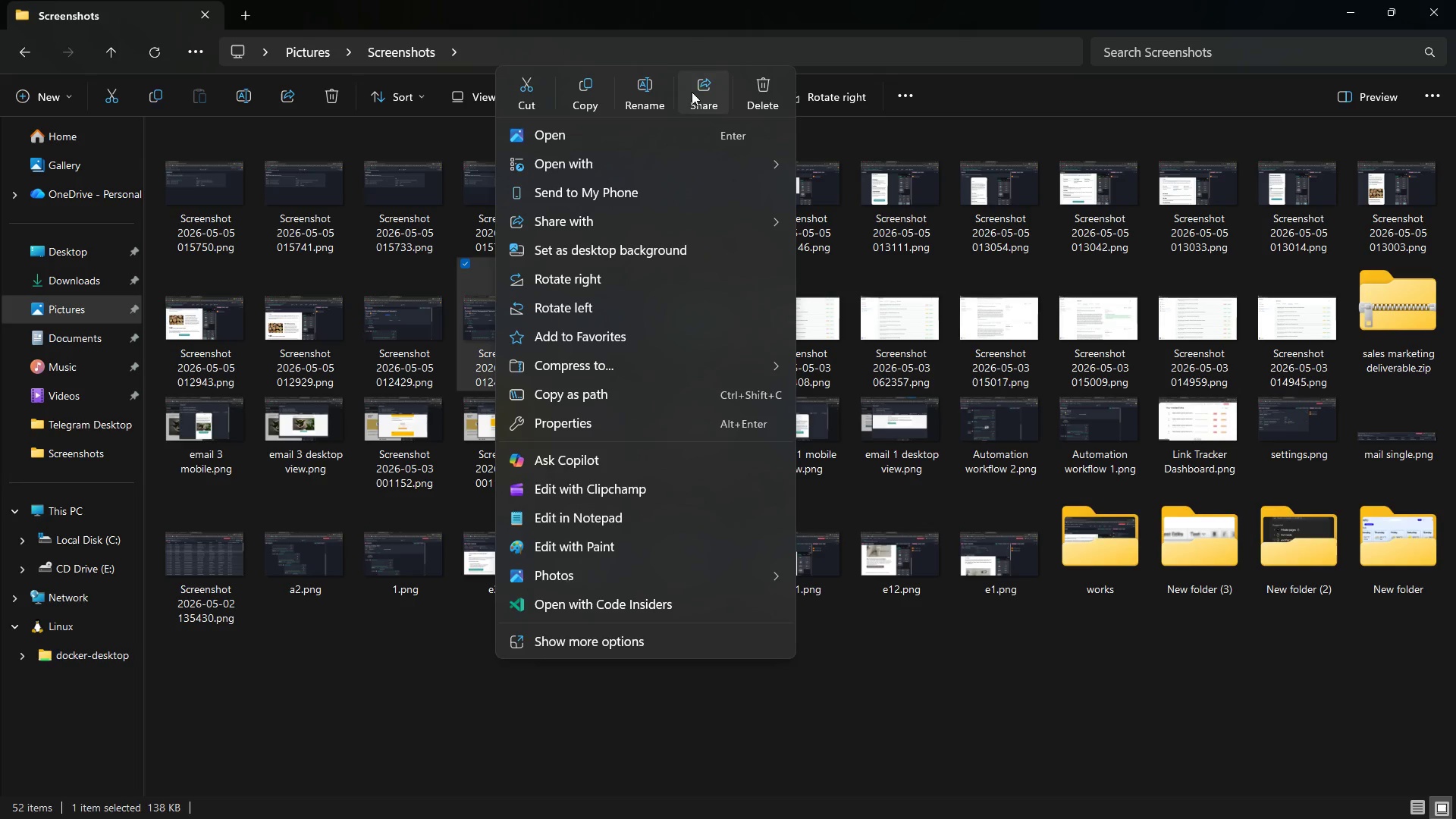 
left_click([652, 93])
 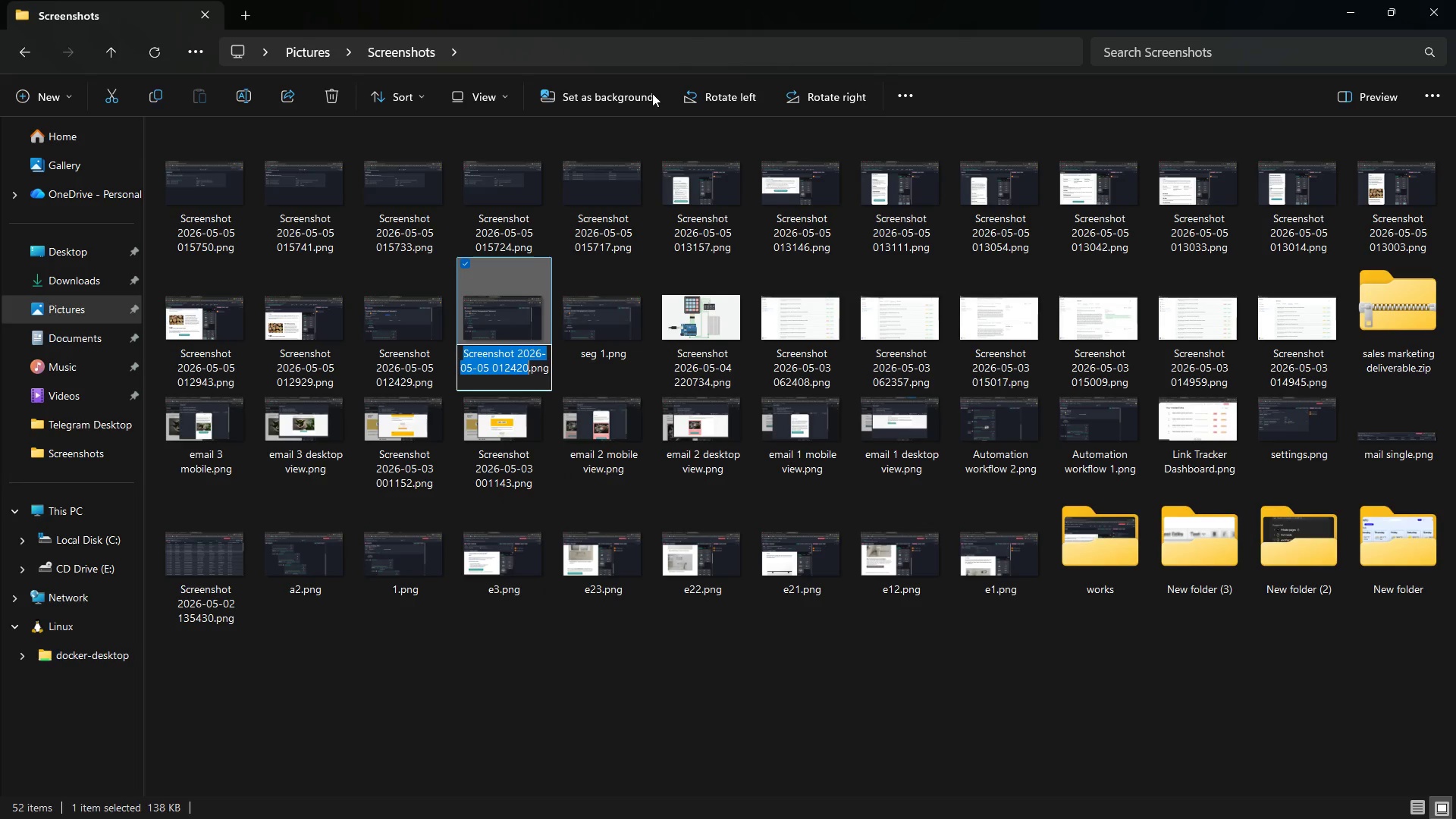 
type(seg 2)
 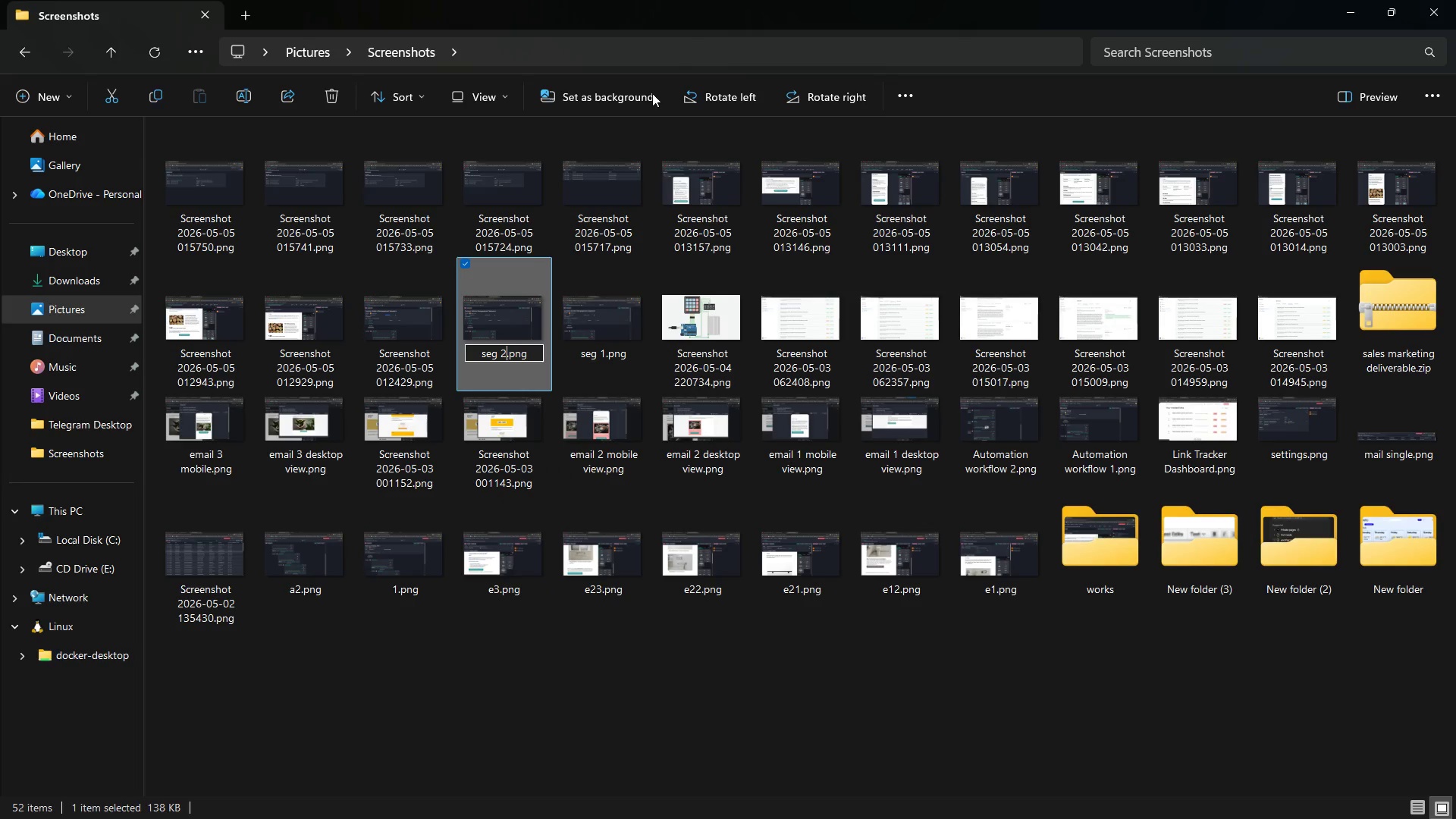 
key(Enter)
 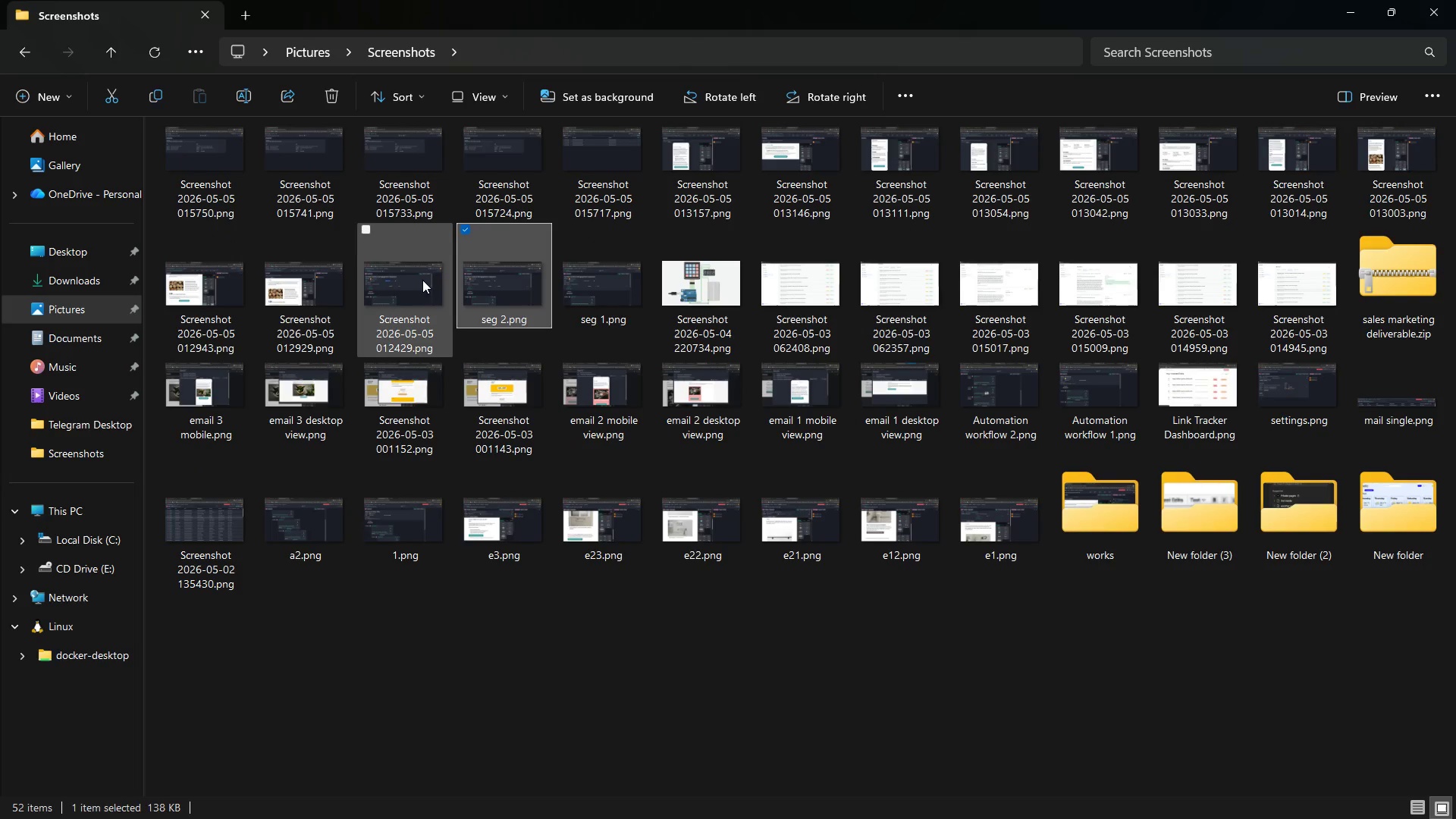 
left_click([419, 283])
 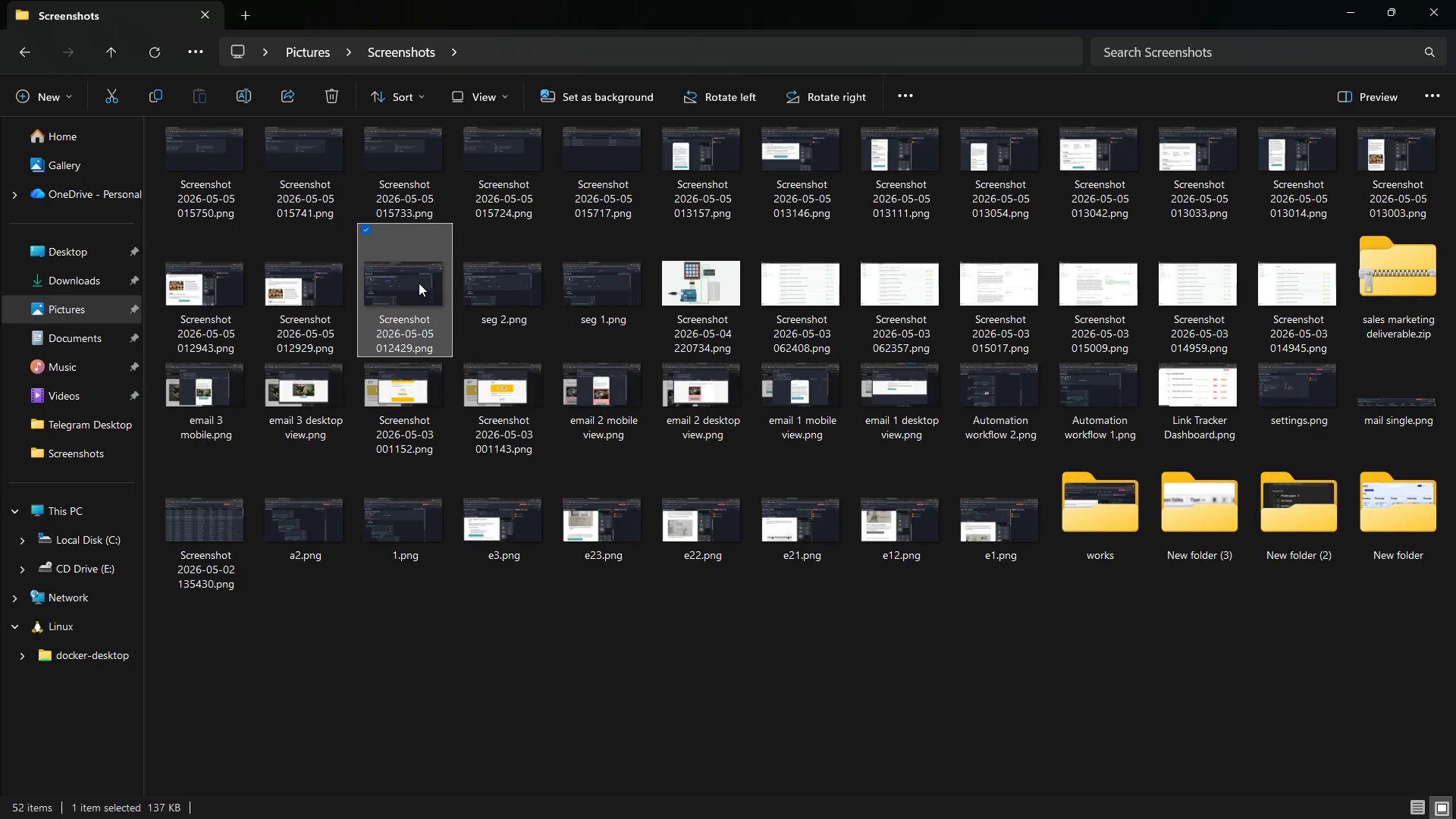 
right_click([419, 283])
 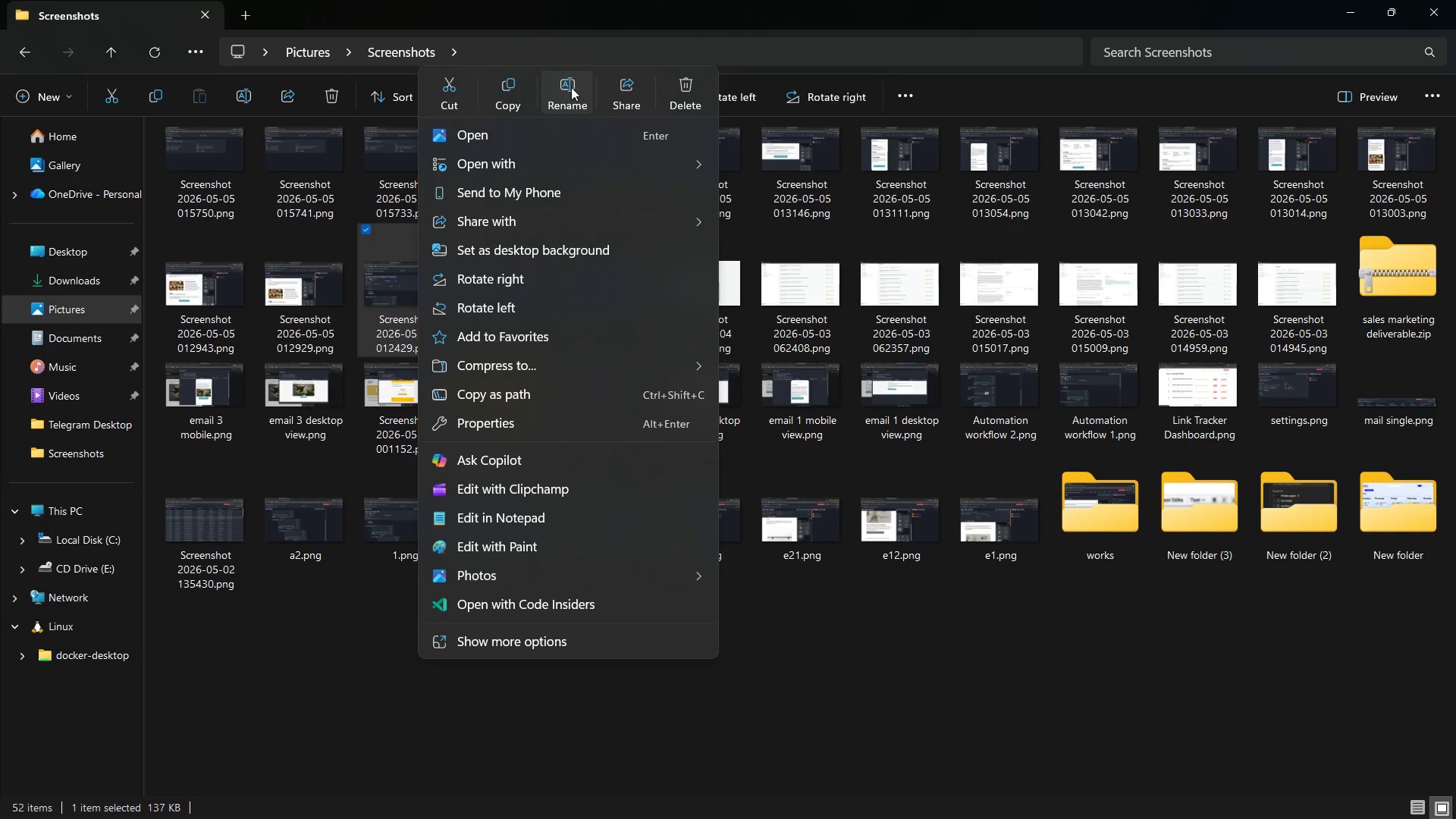 
left_click([569, 87])
 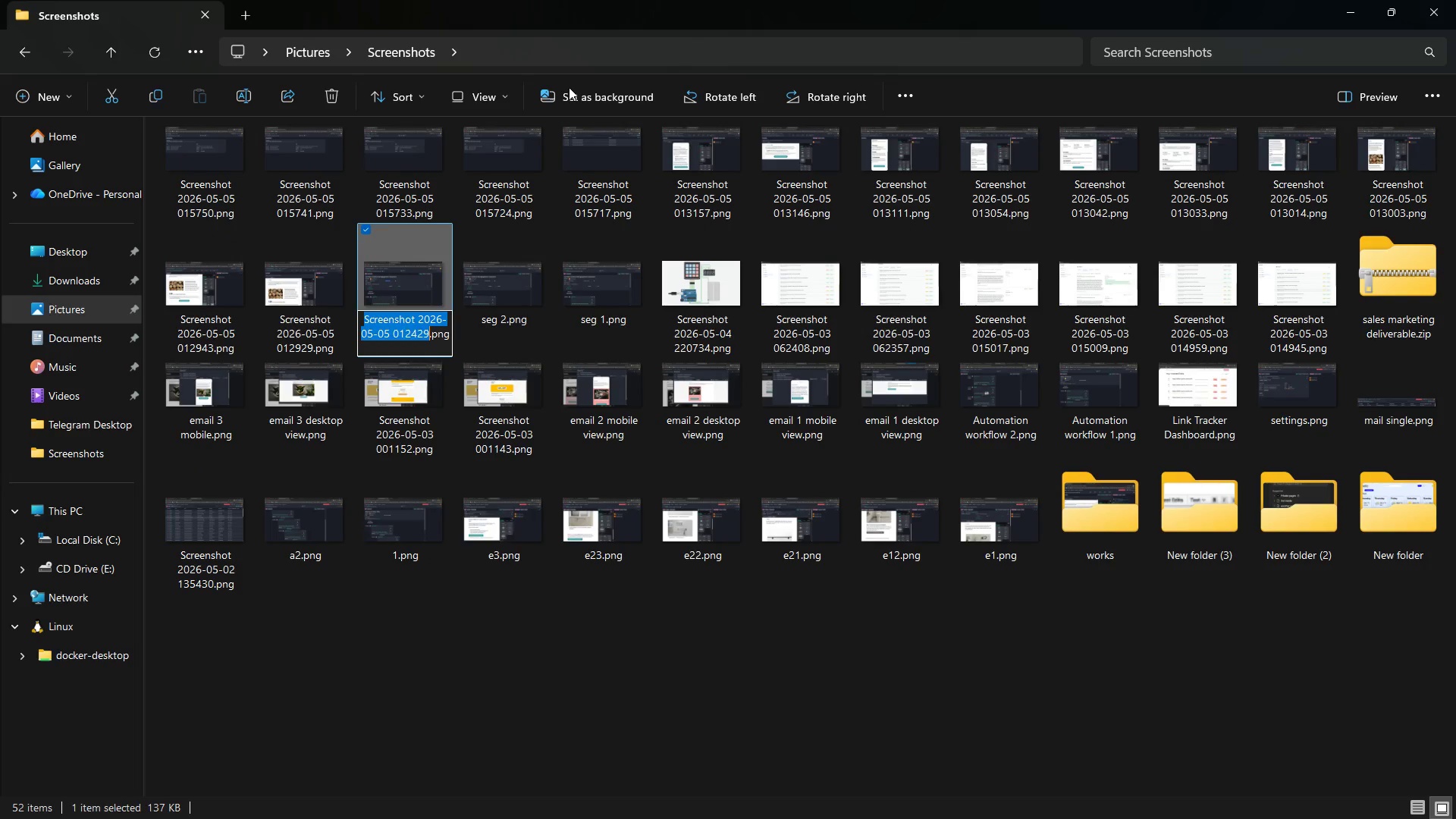 
type(seg 3)
 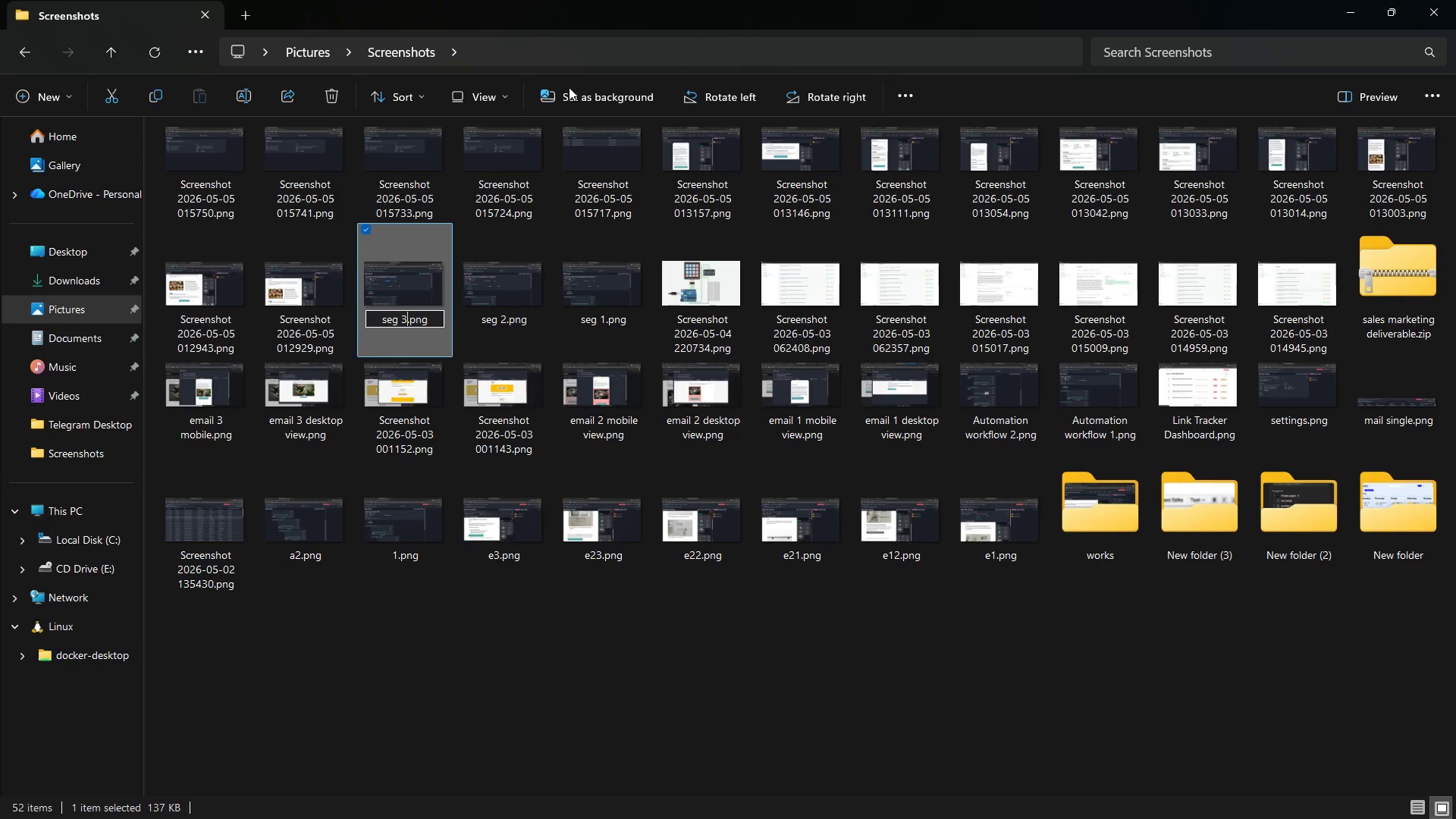 
key(Enter)
 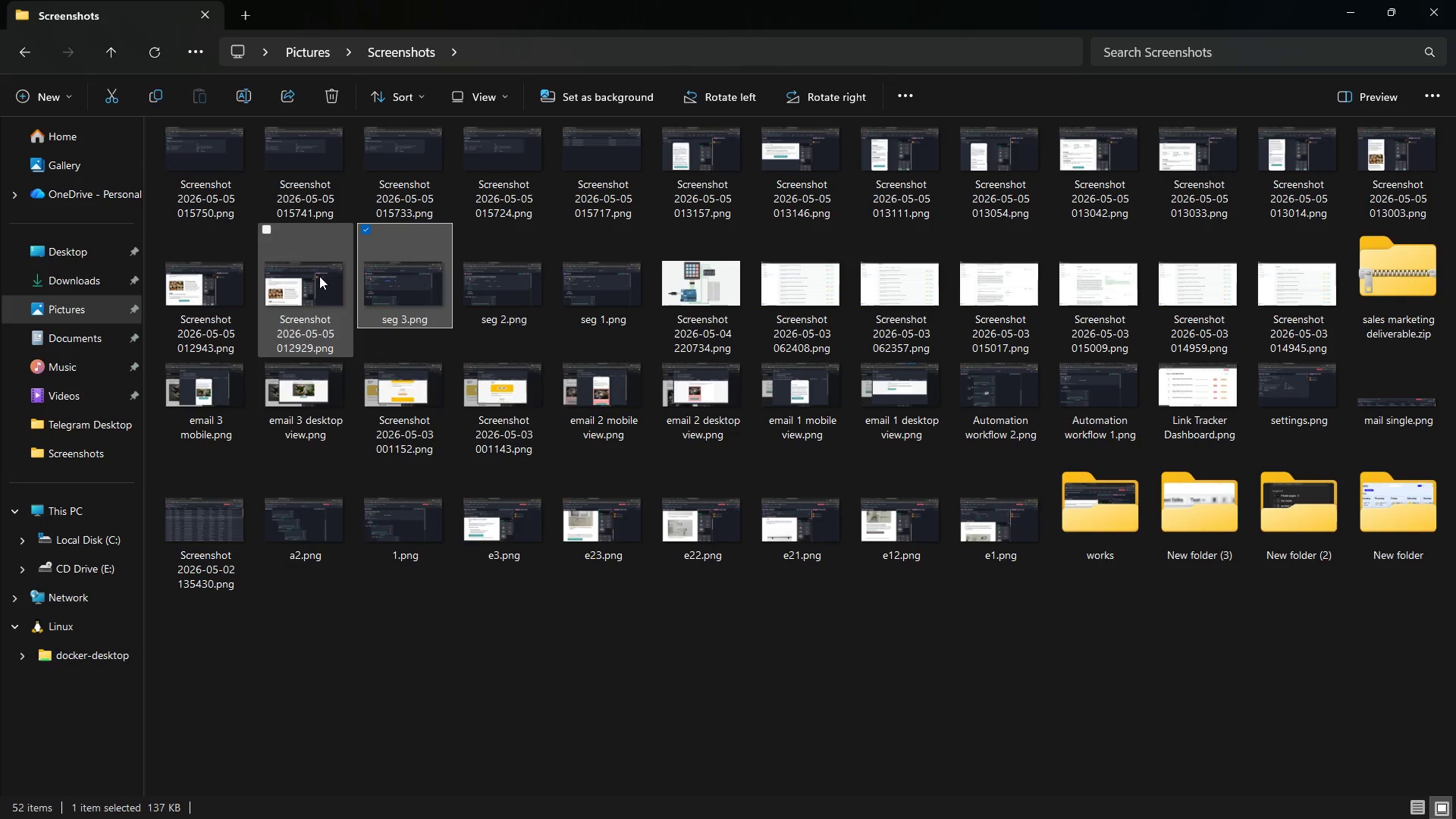 
left_click([319, 276])
 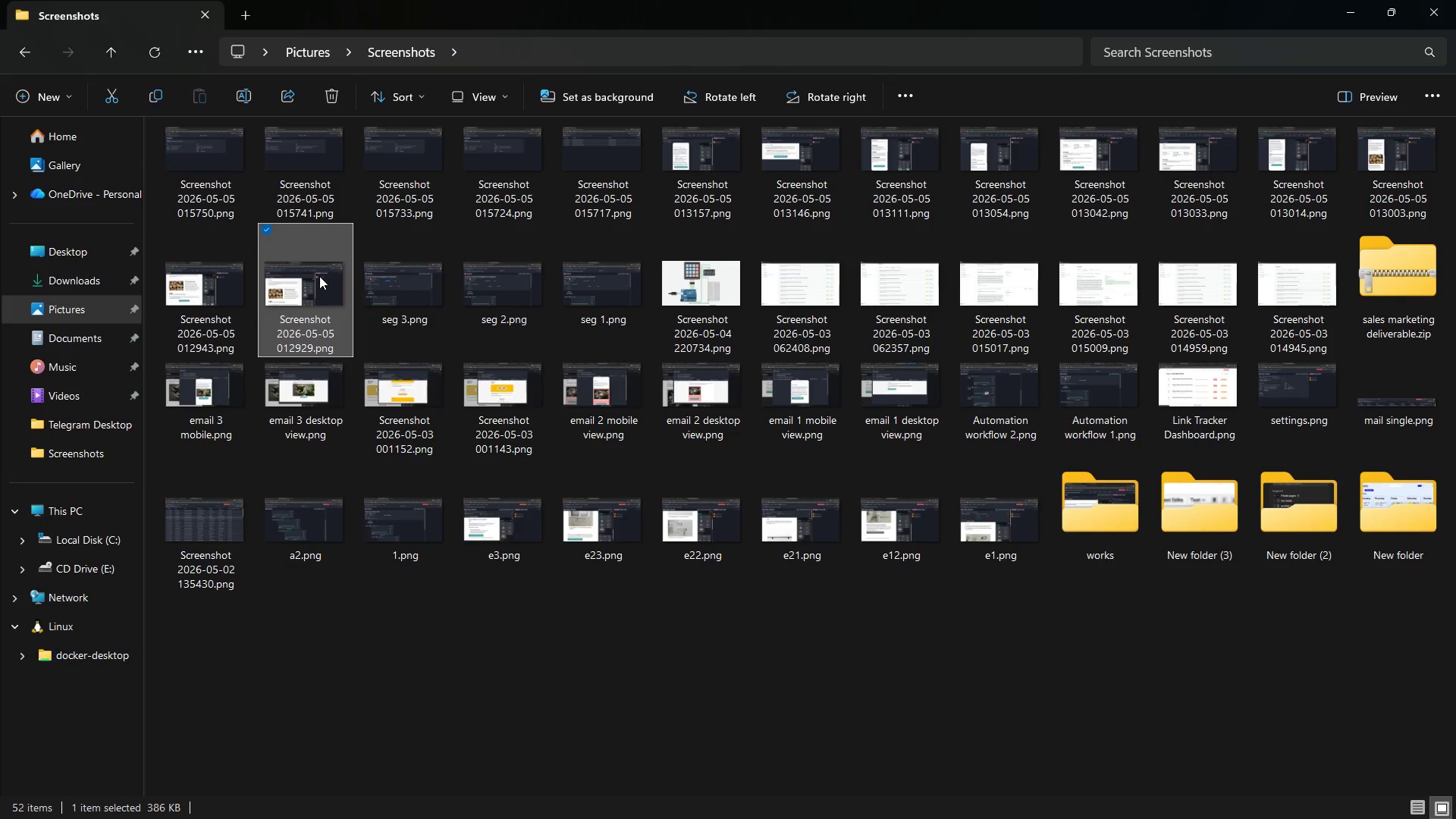 
right_click([319, 276])
 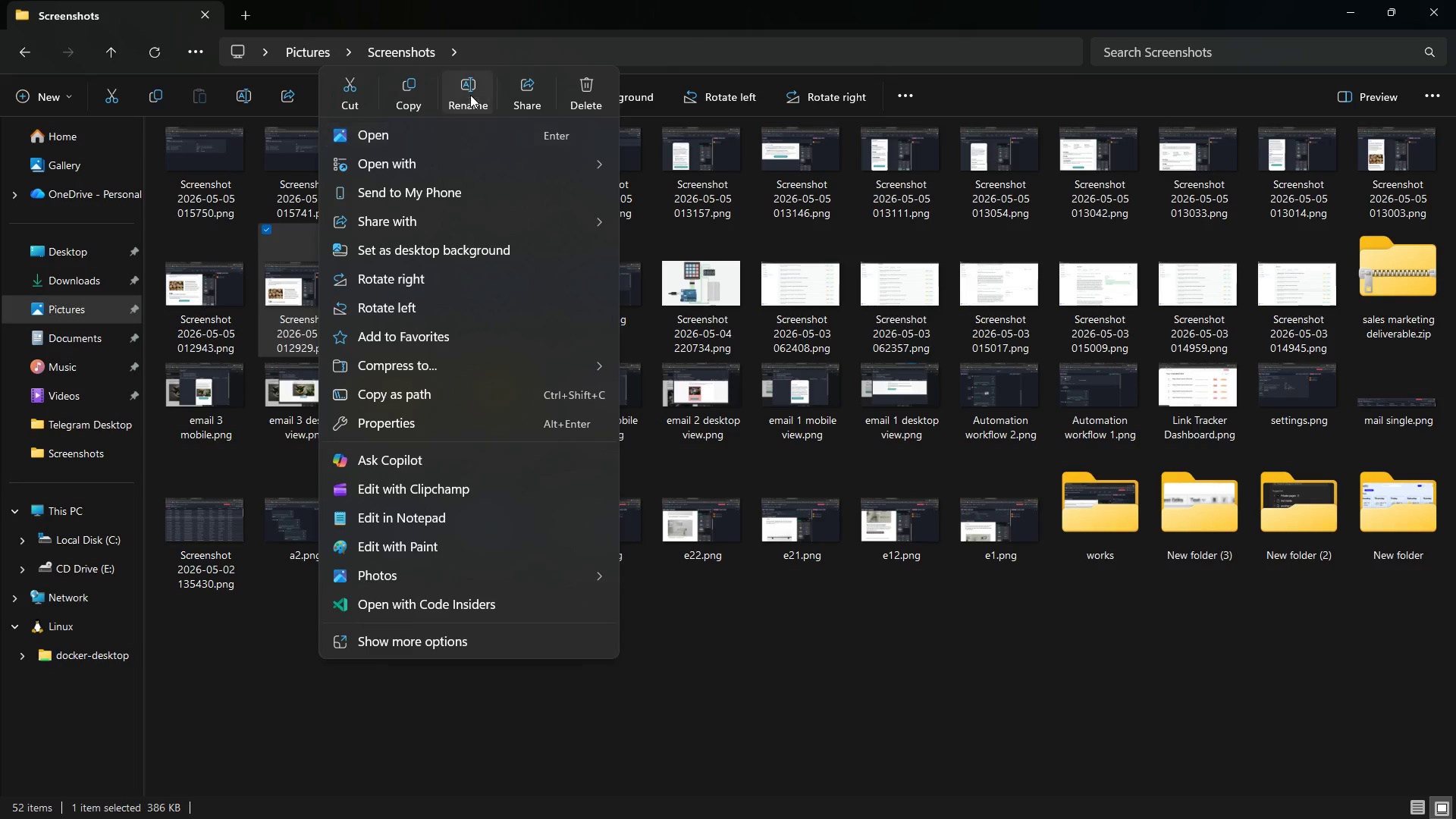 
left_click([470, 90])
 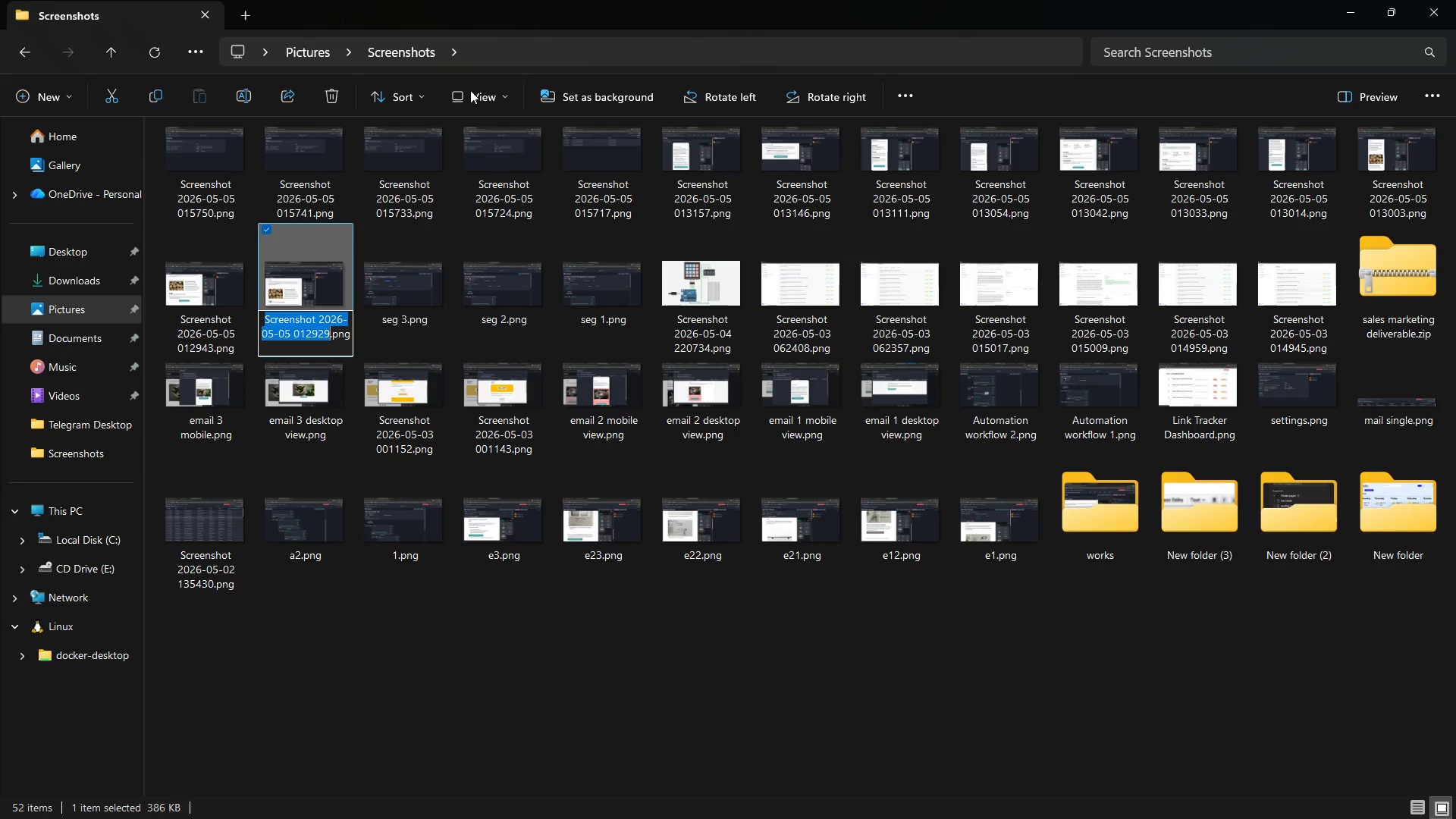 
type(email 1)
 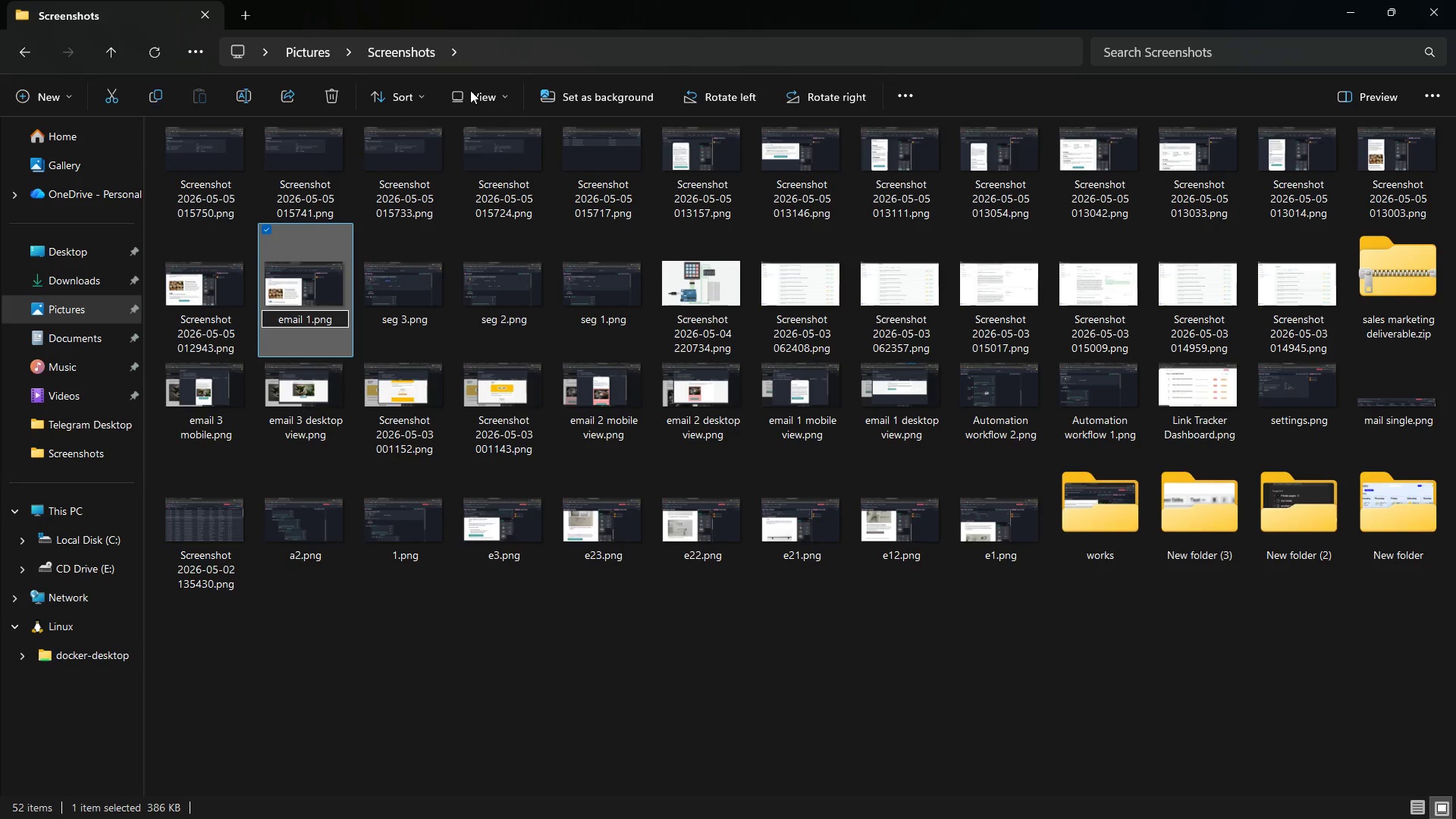 
key(Enter)
 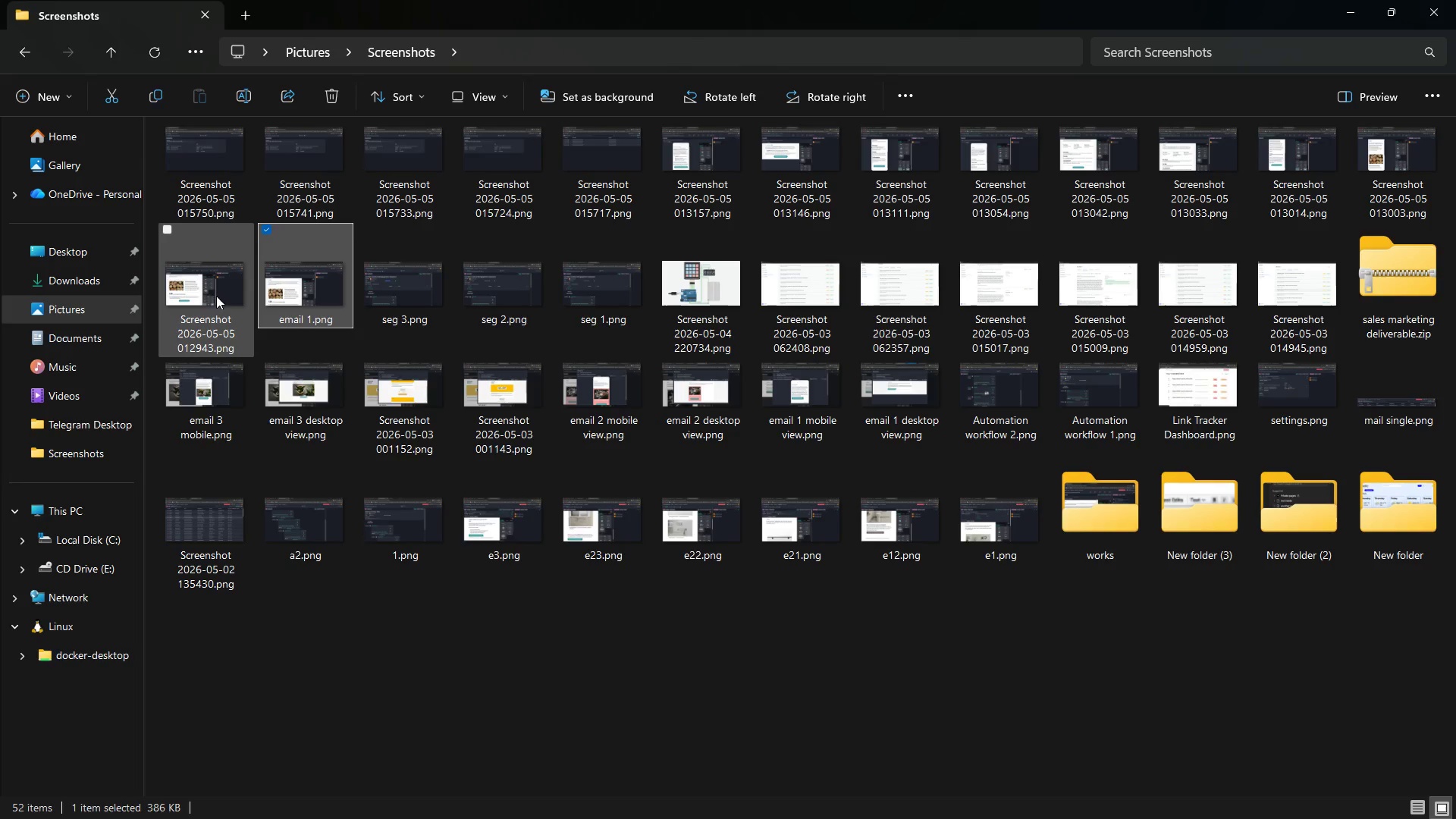 
left_click([202, 290])
 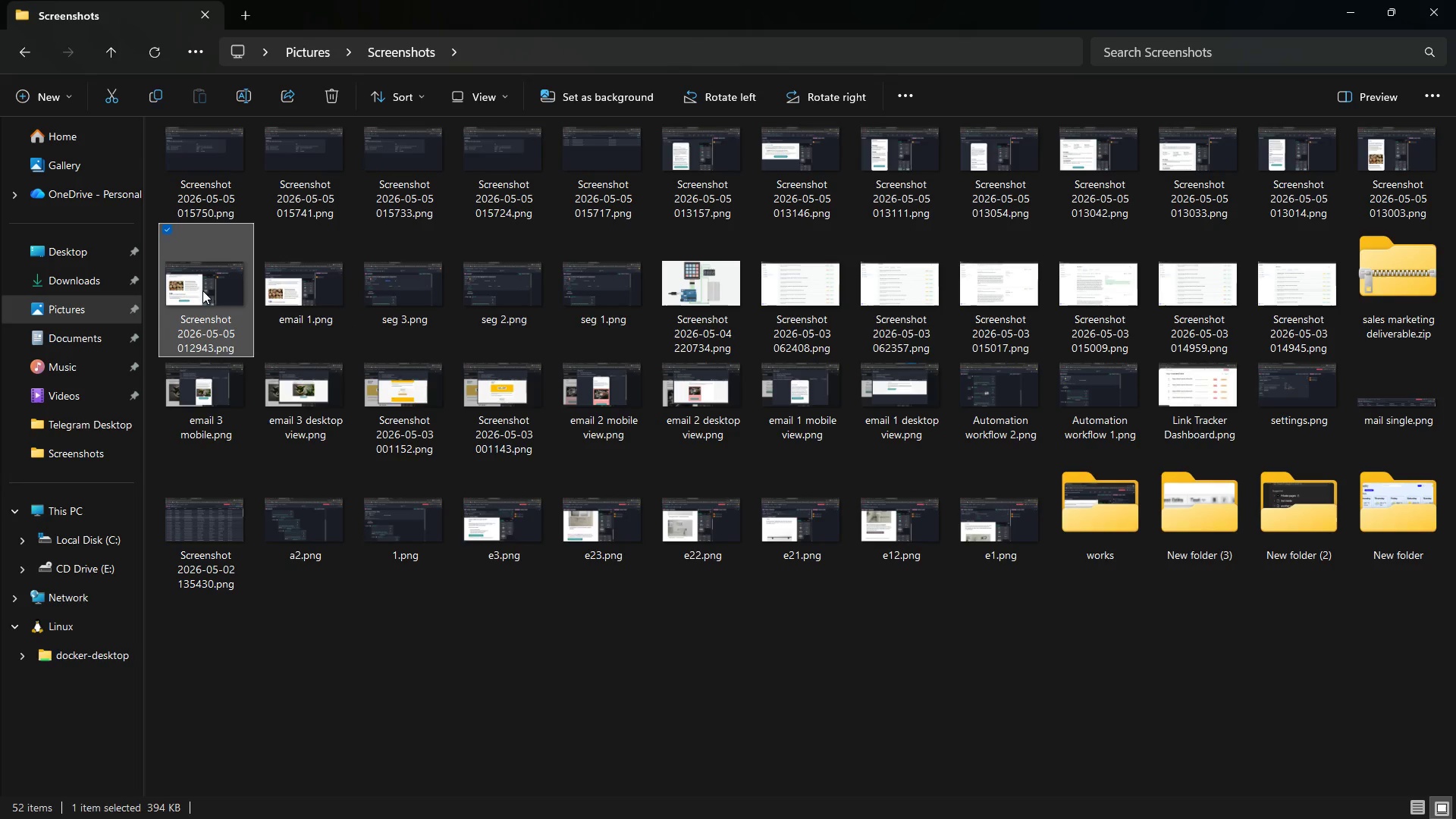 
right_click([202, 290])
 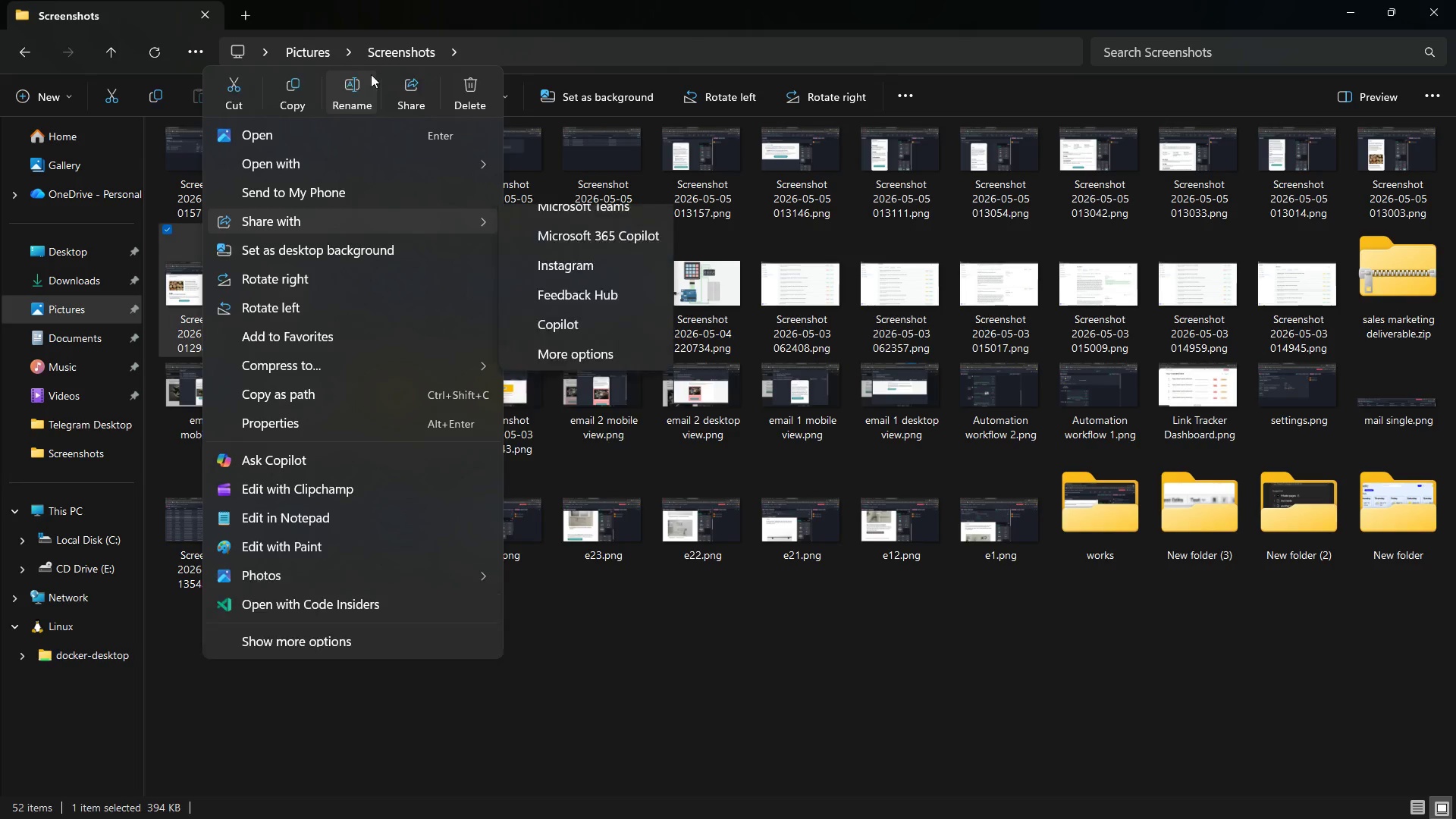 
left_click([356, 92])
 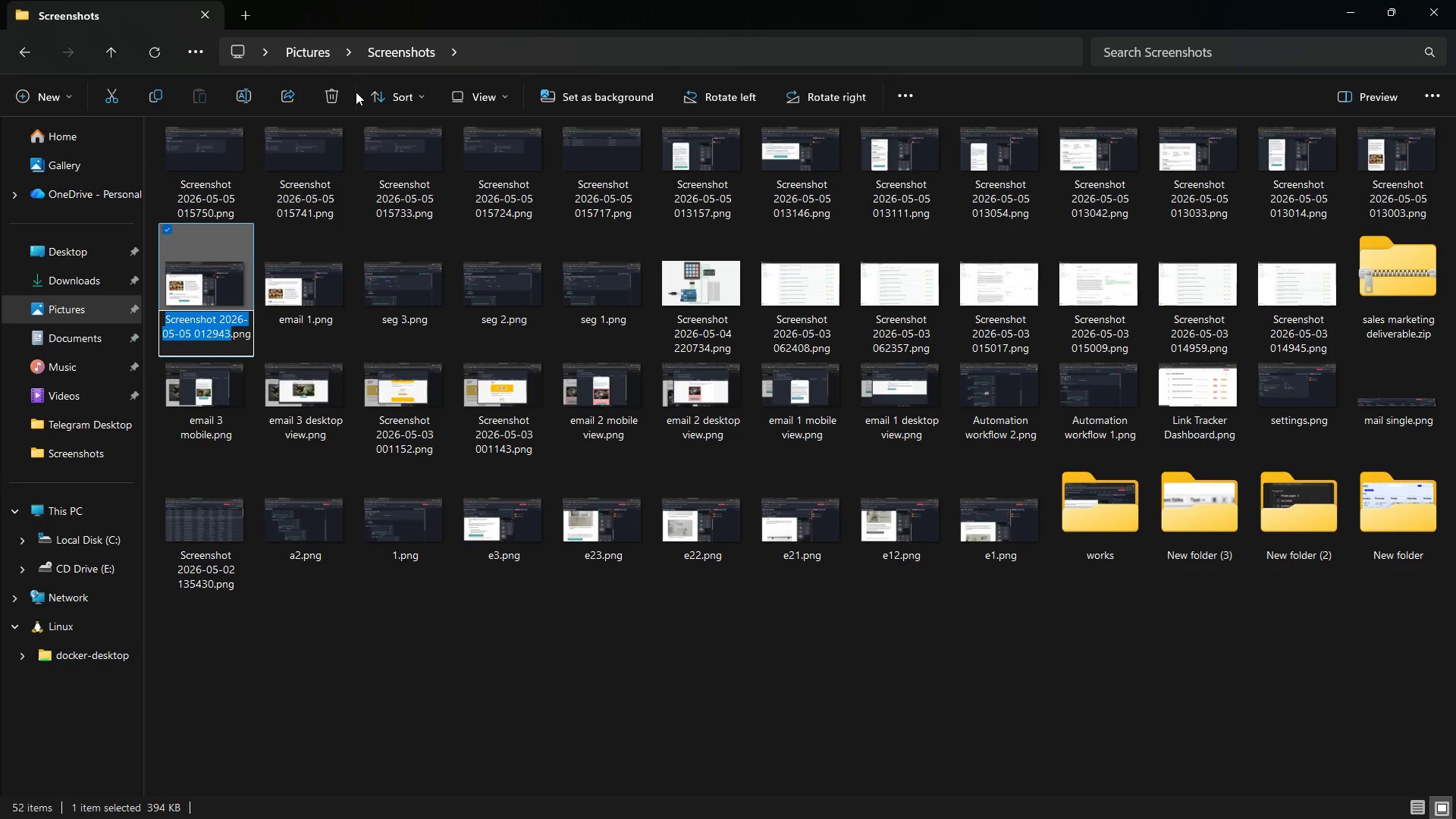 
type(em2)
key(Backspace)
type(1)
 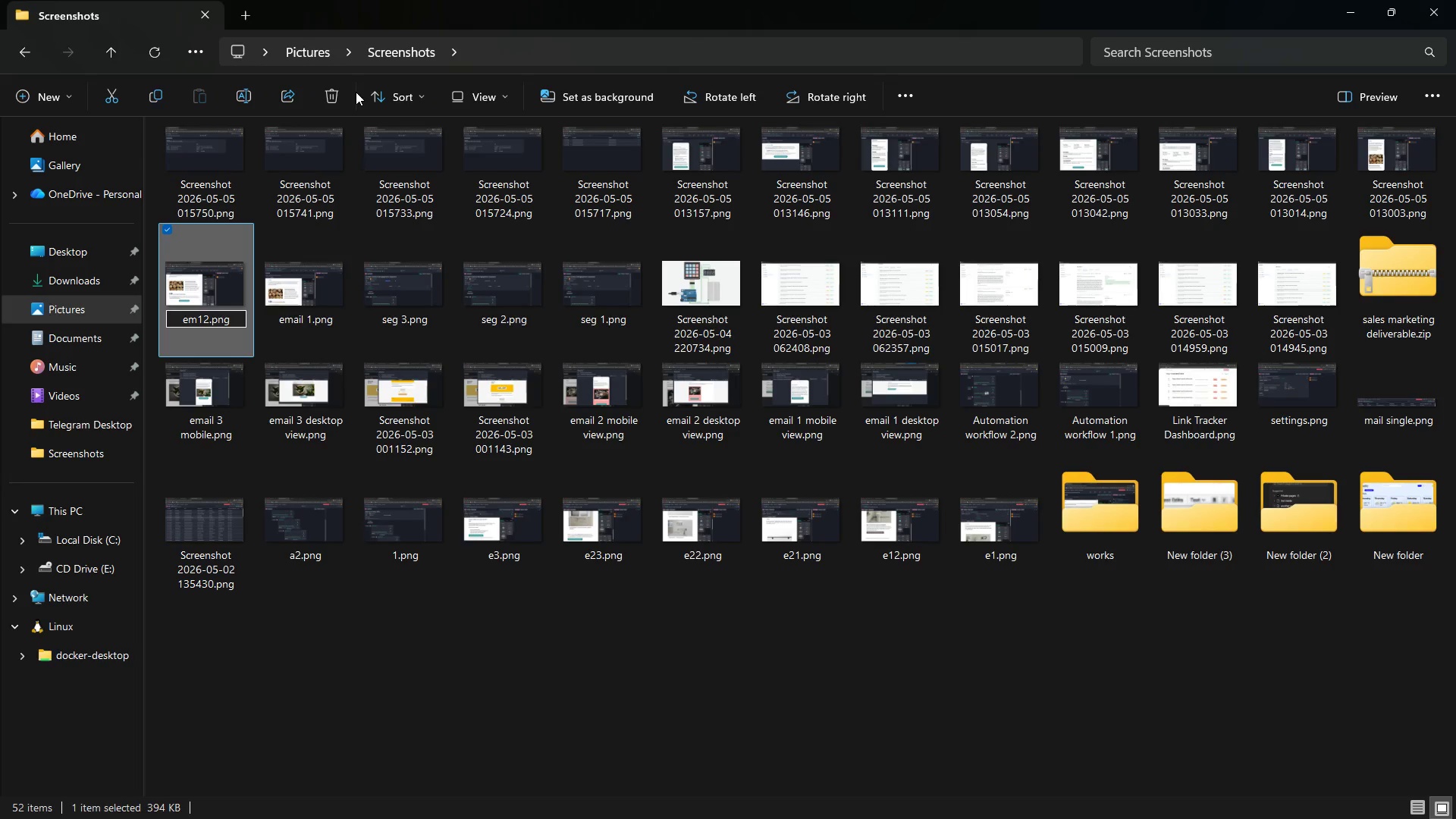 
key(Enter)
 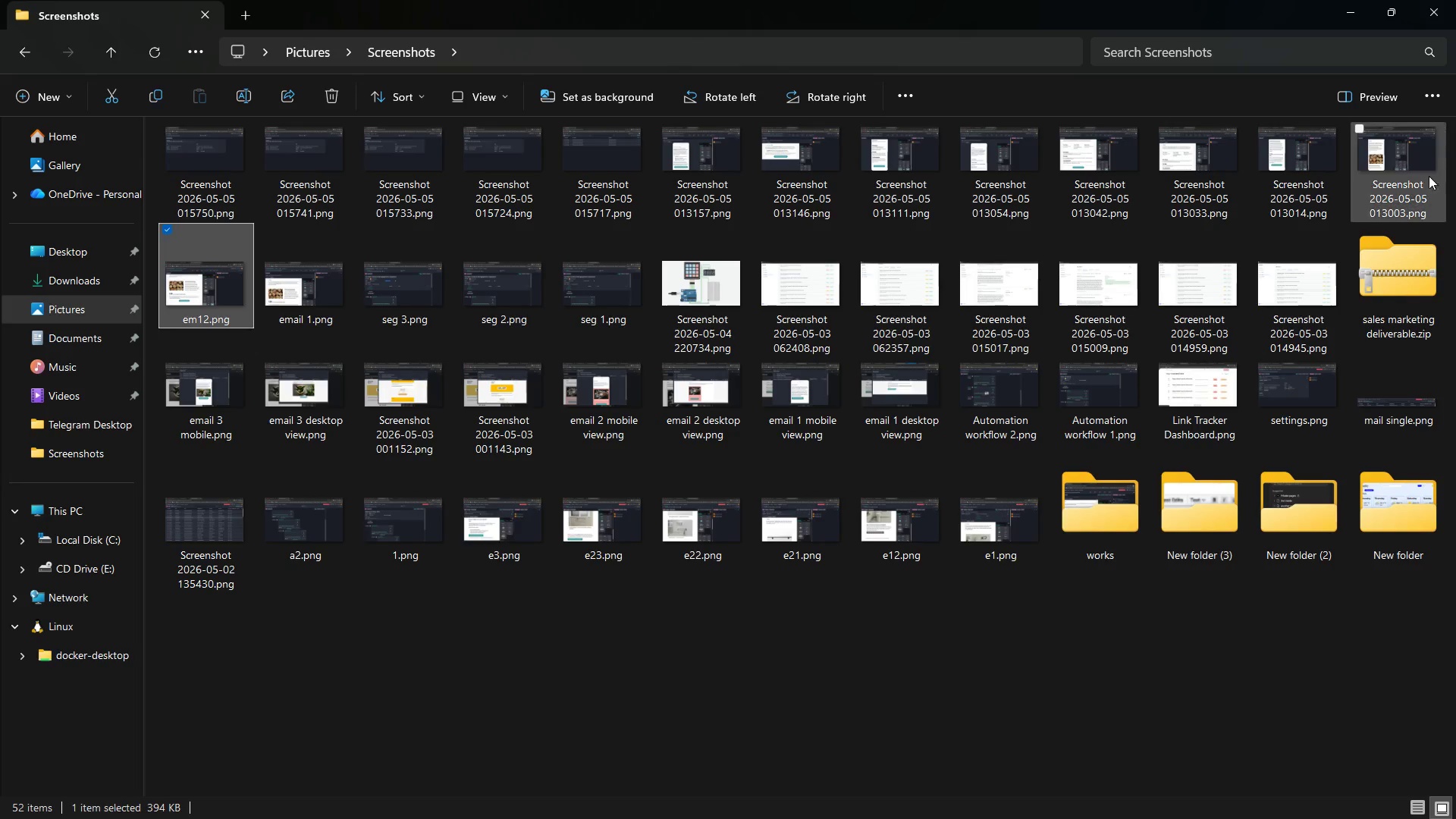 
left_click([1417, 165])
 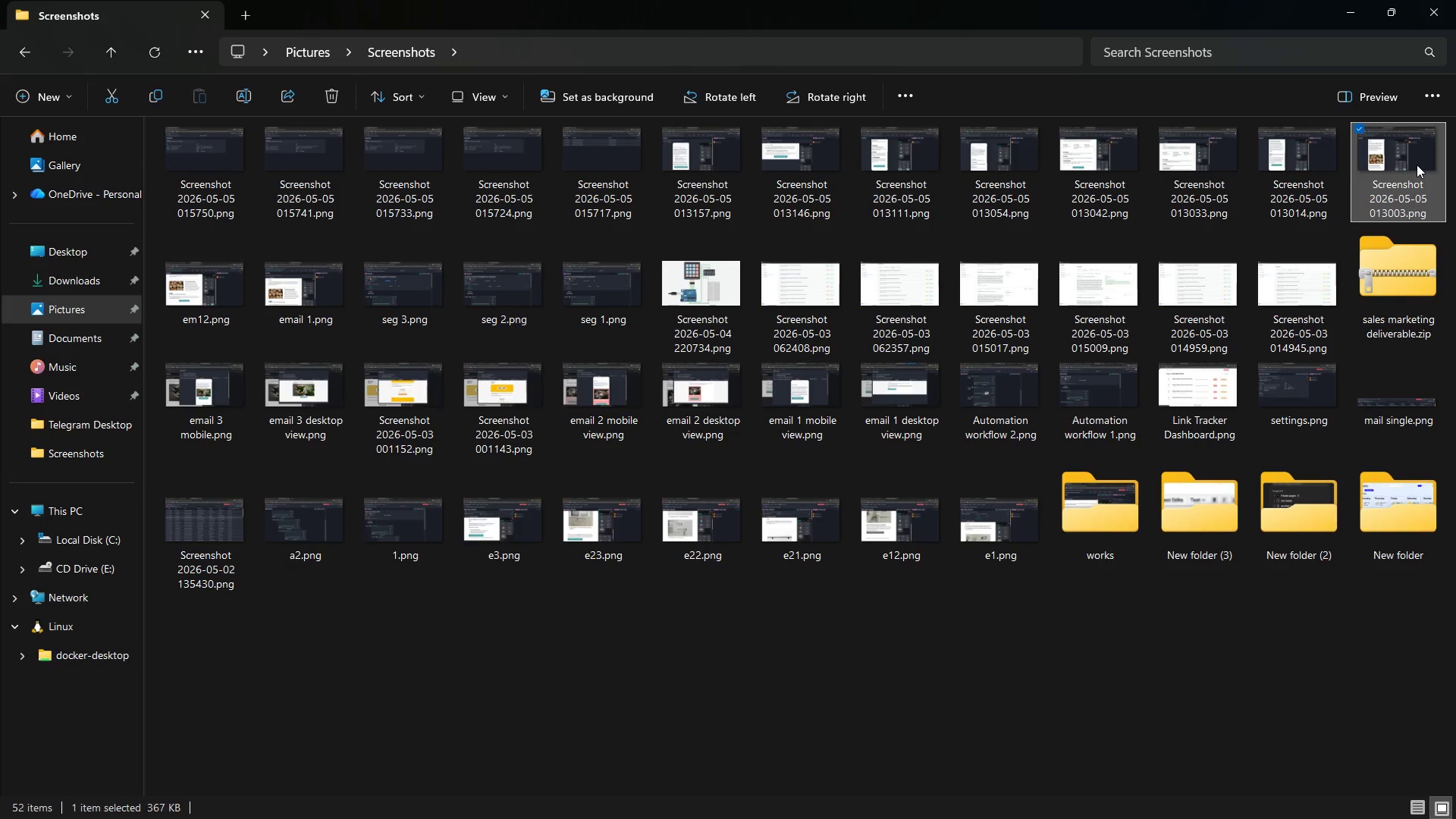 
right_click([1417, 165])
 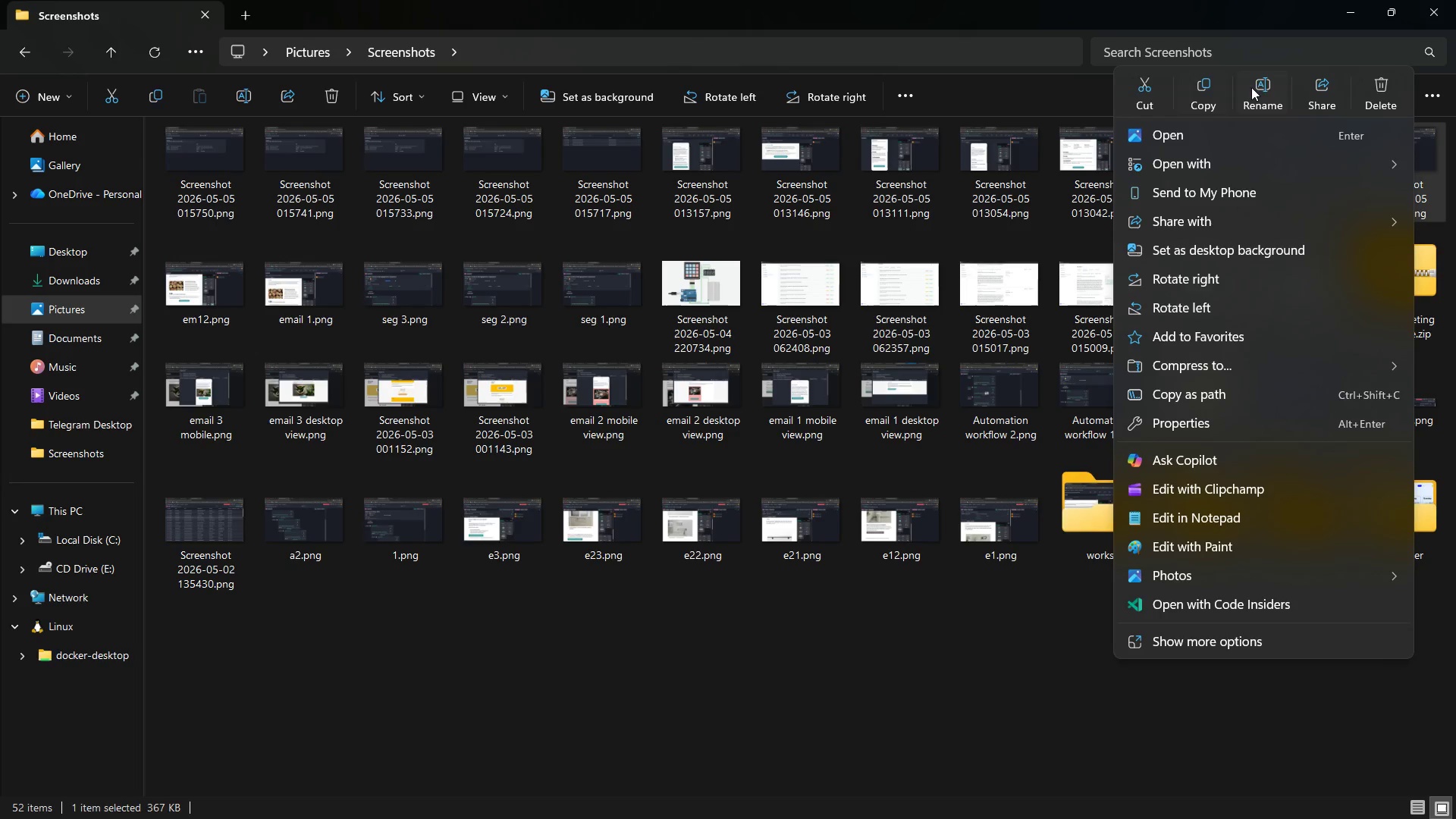 
left_click([1262, 87])
 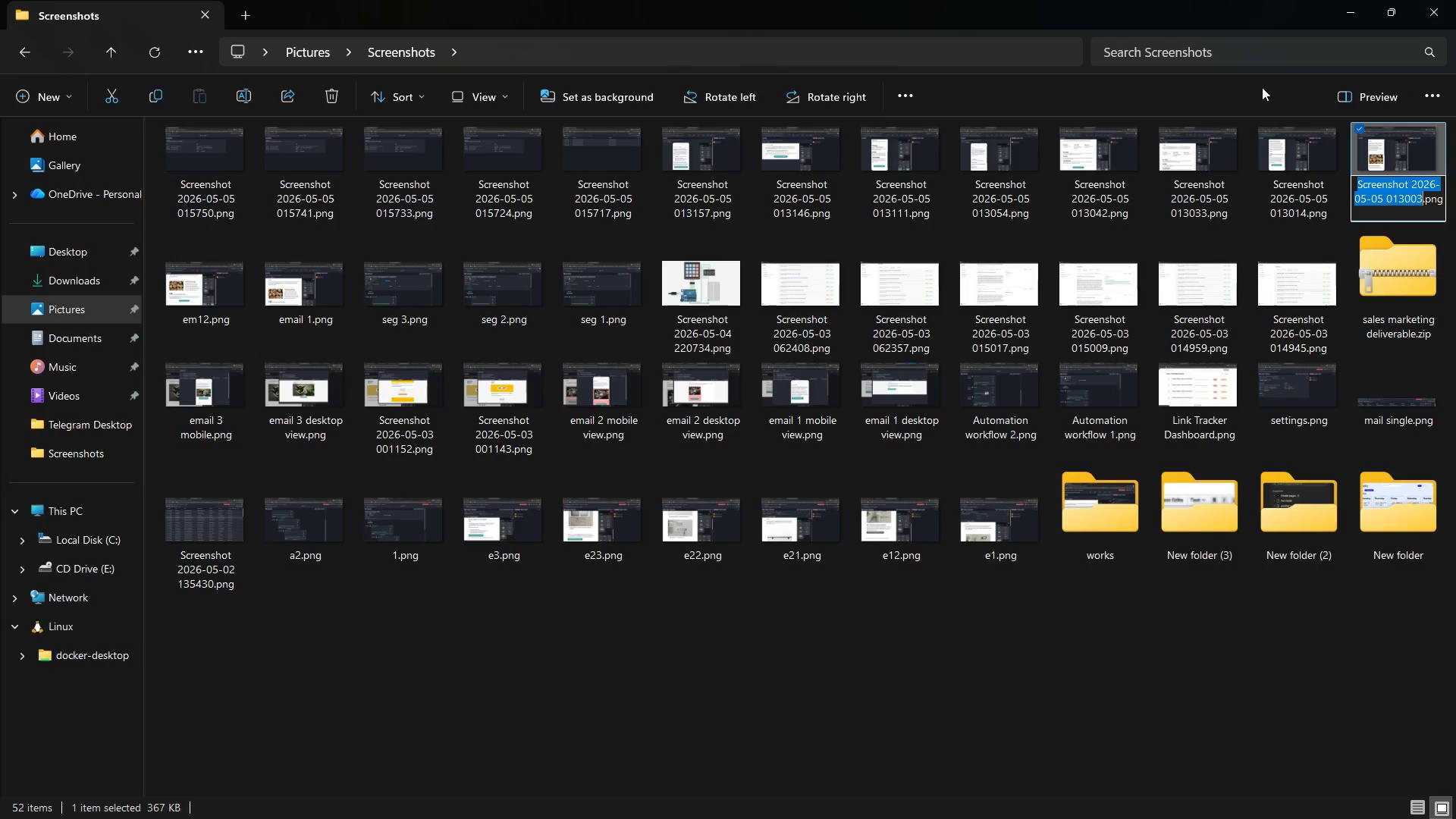 
type(em1 m)
 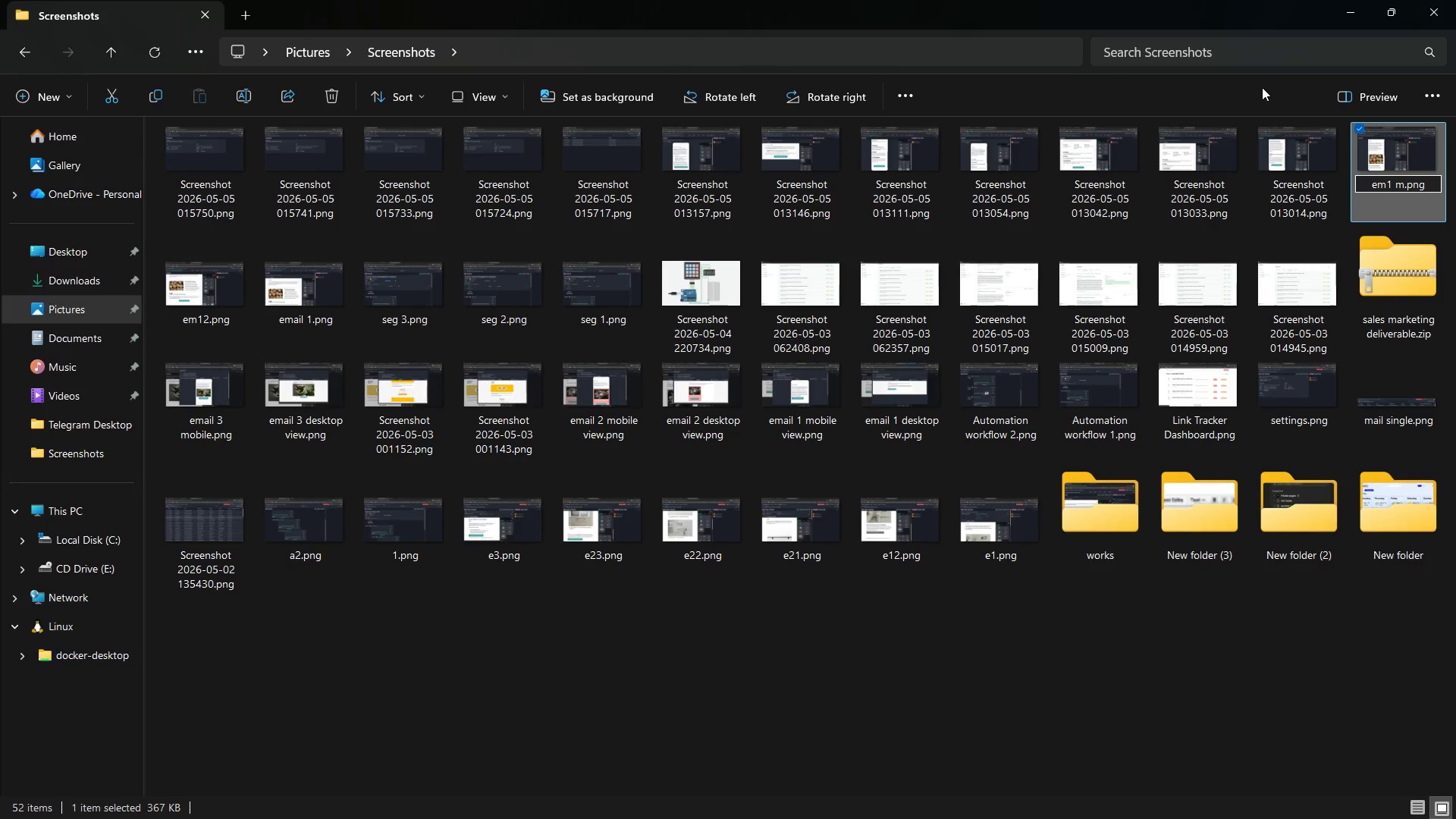 
key(ArrowLeft)
 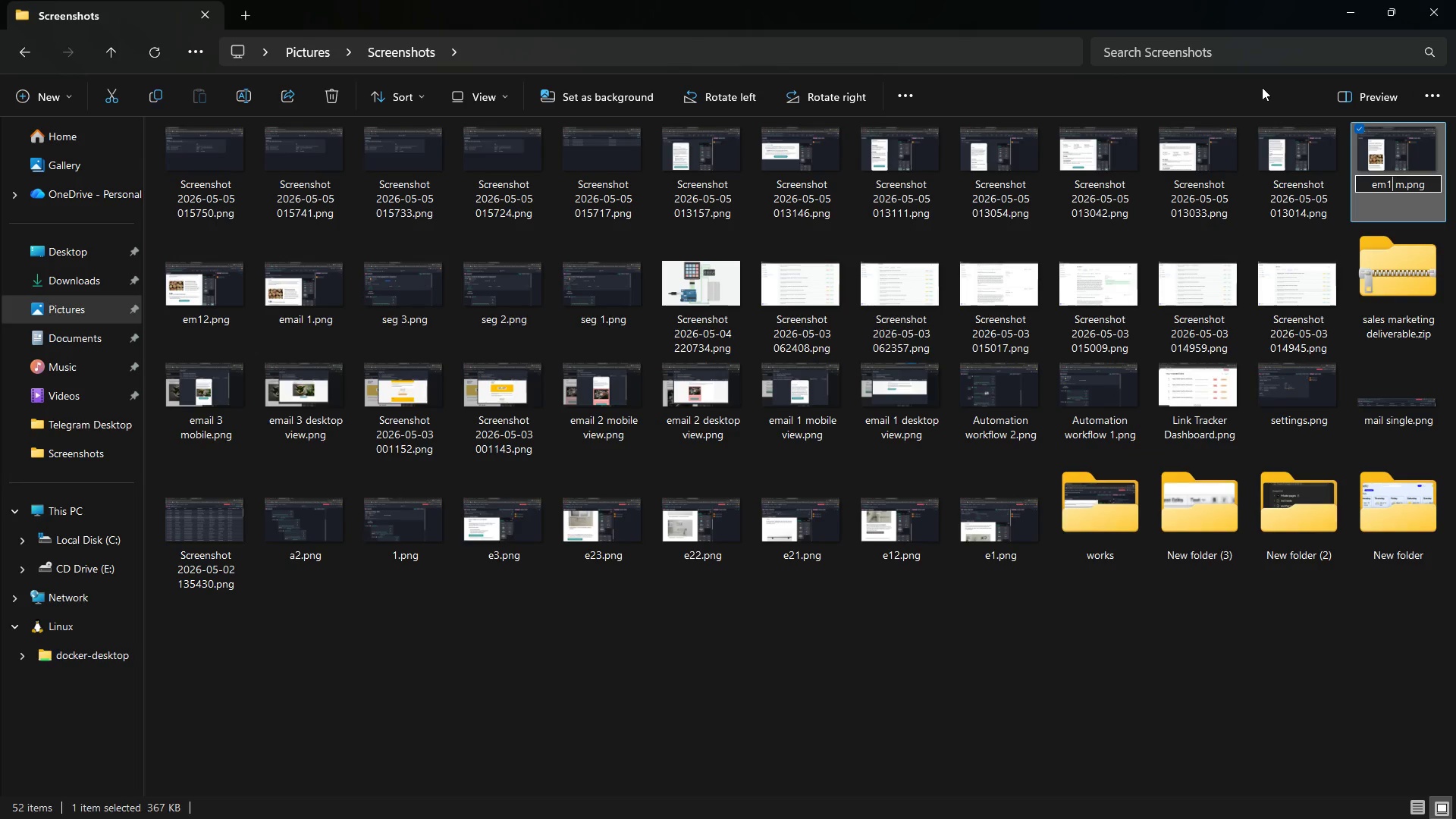 
key(ArrowLeft)
 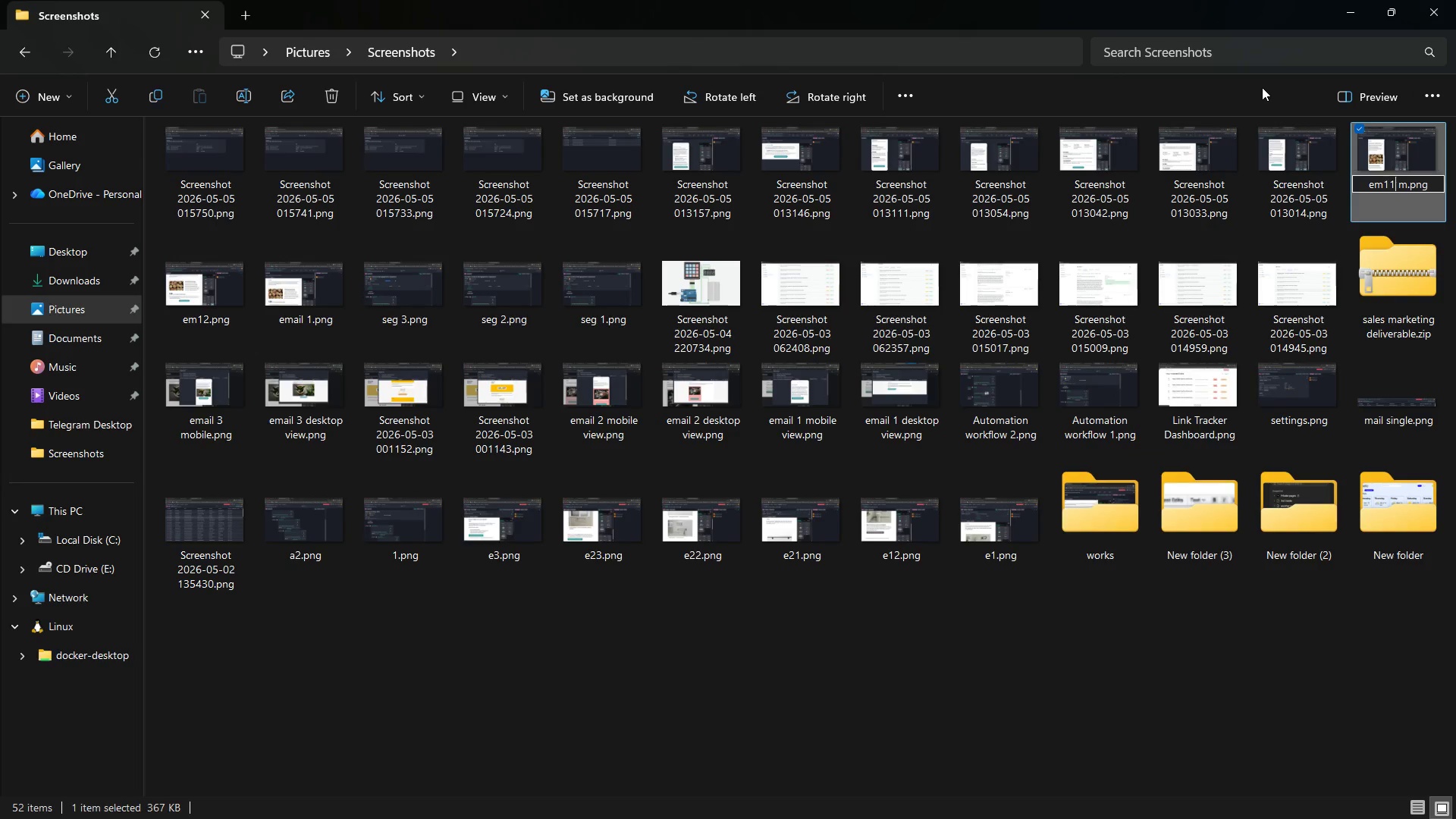 
key(1)
 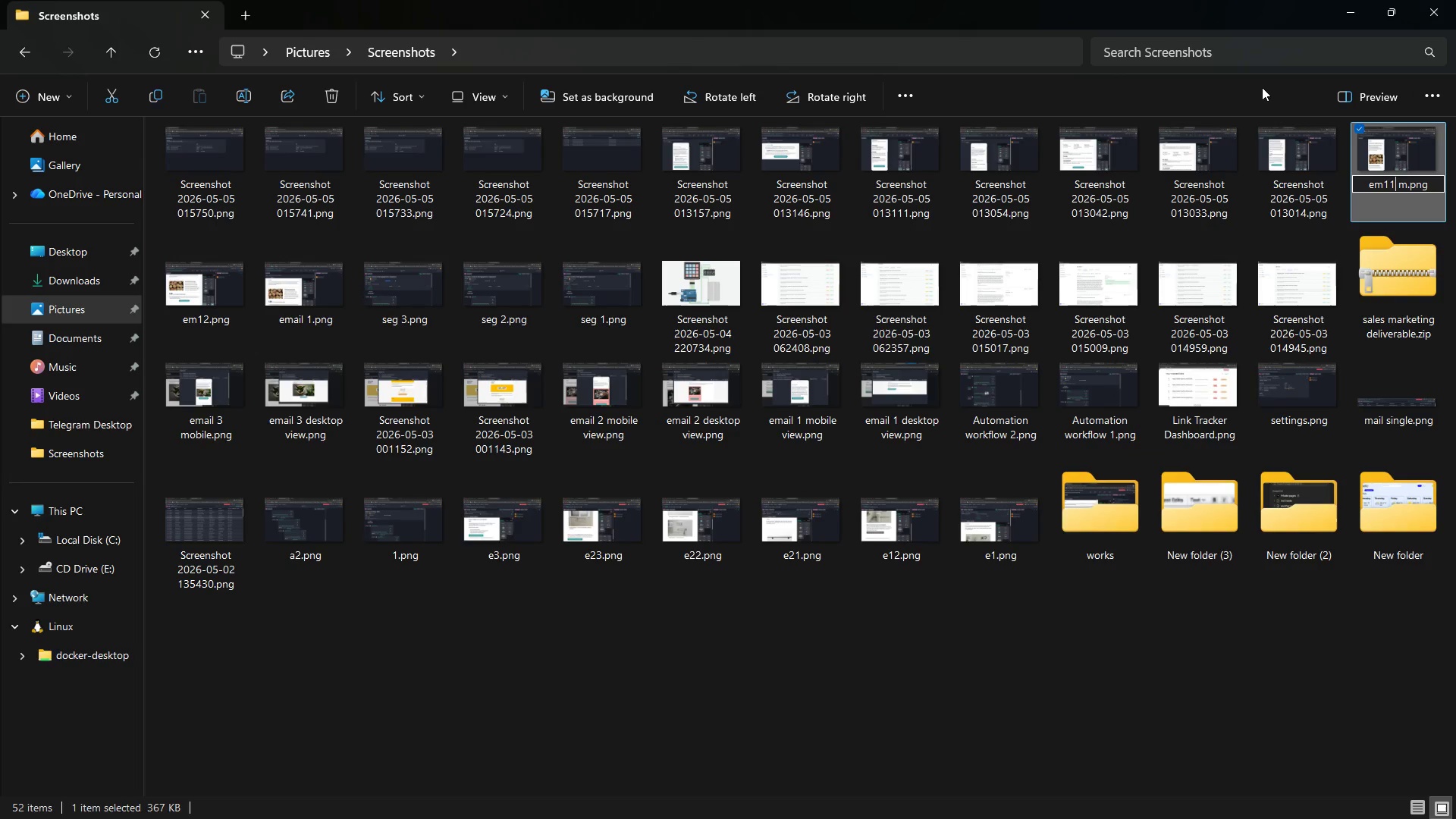 
key(Enter)
 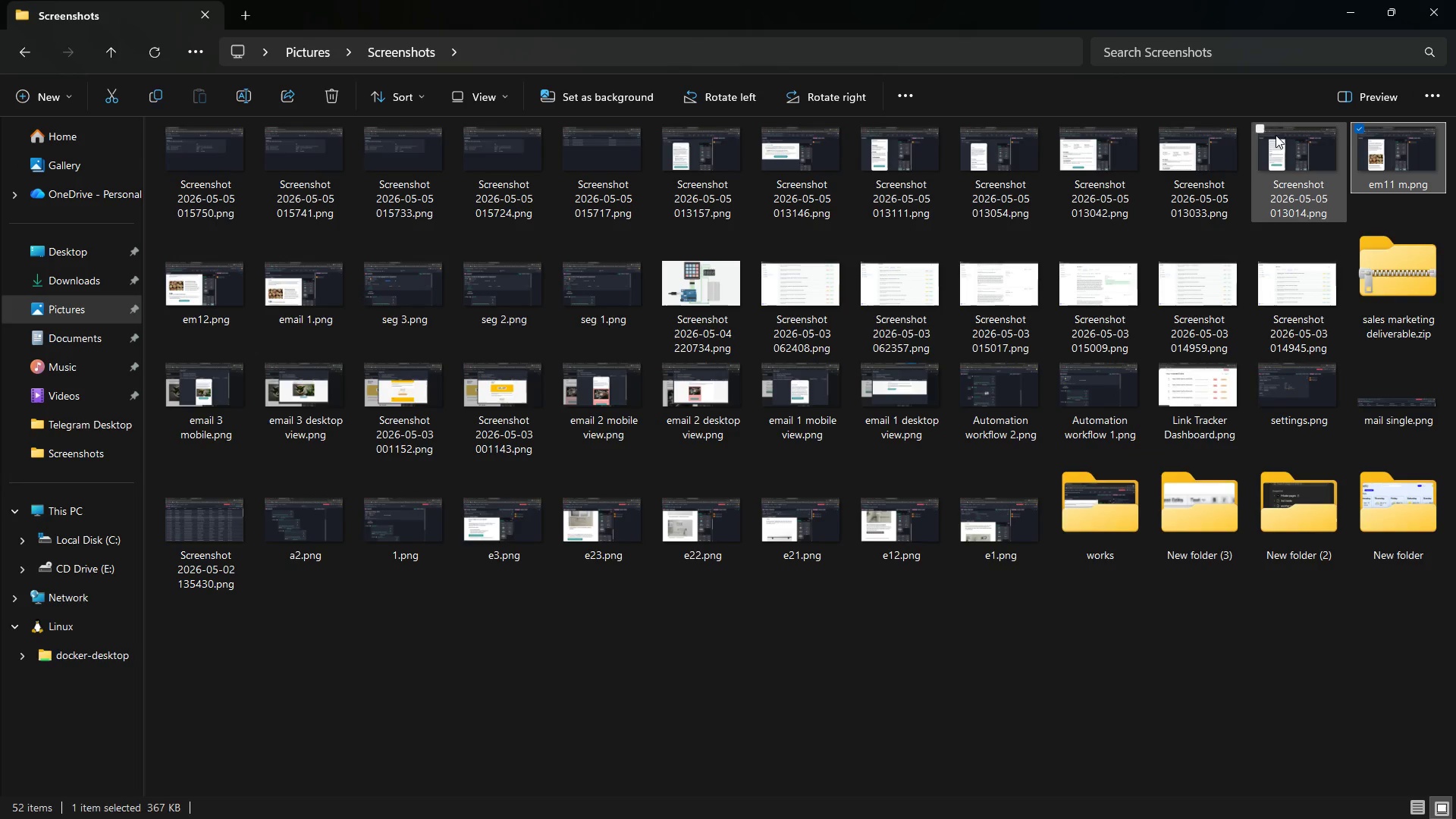 
left_click([1270, 133])
 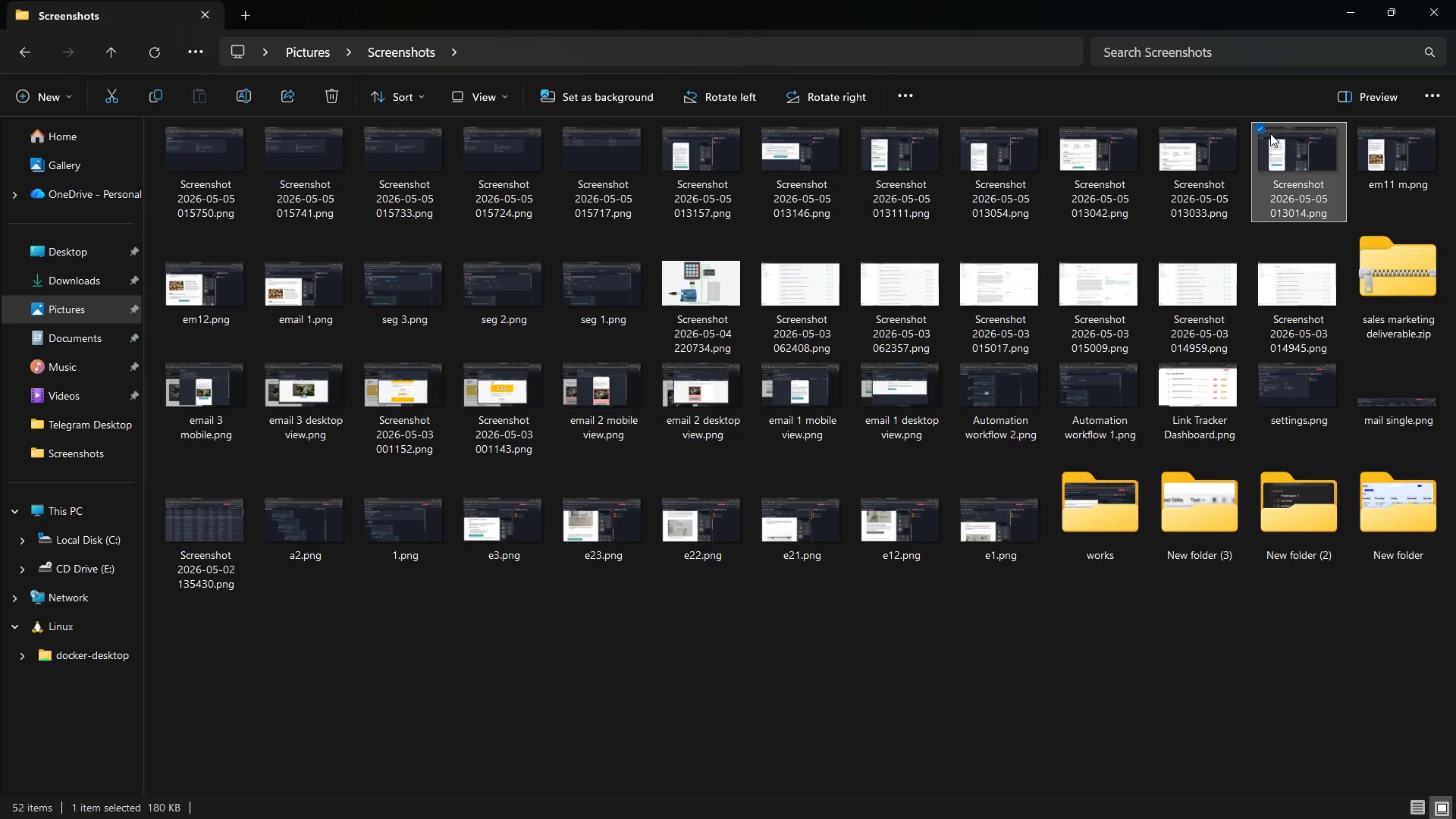 
right_click([1270, 133])
 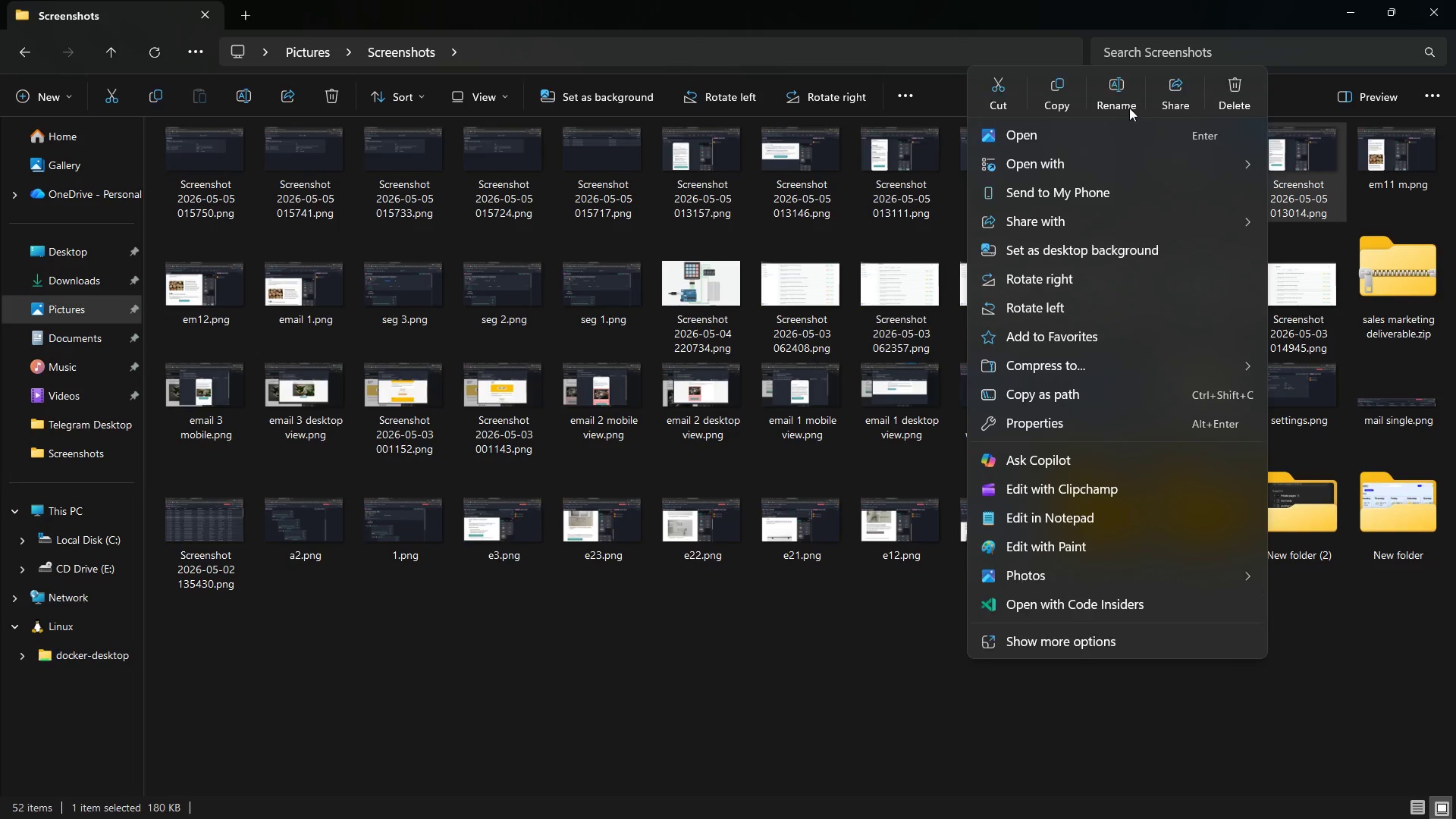 
left_click([1120, 98])
 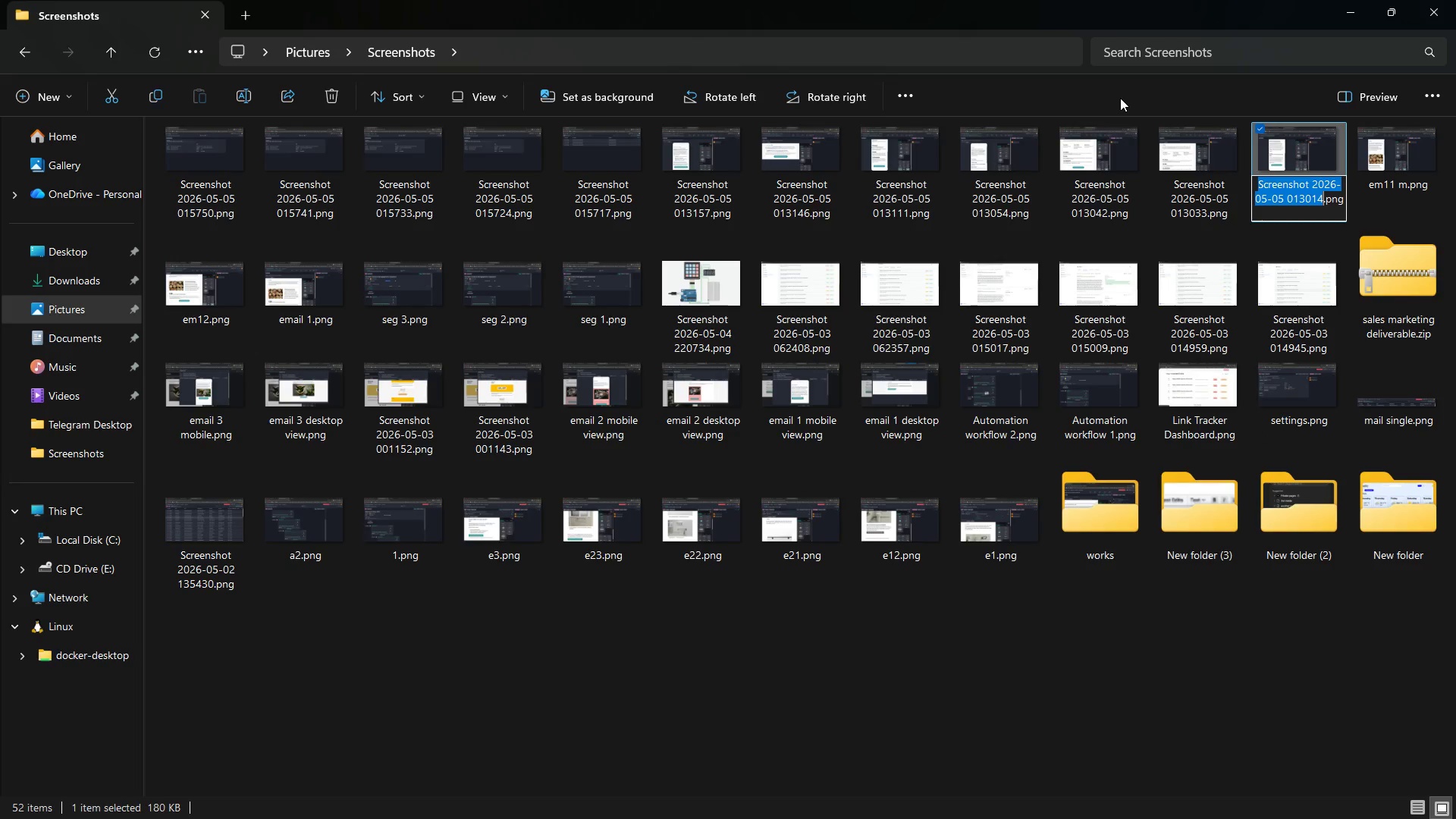 
type(em21)
key(Backspace)
key(Backspace)
type(12m)
 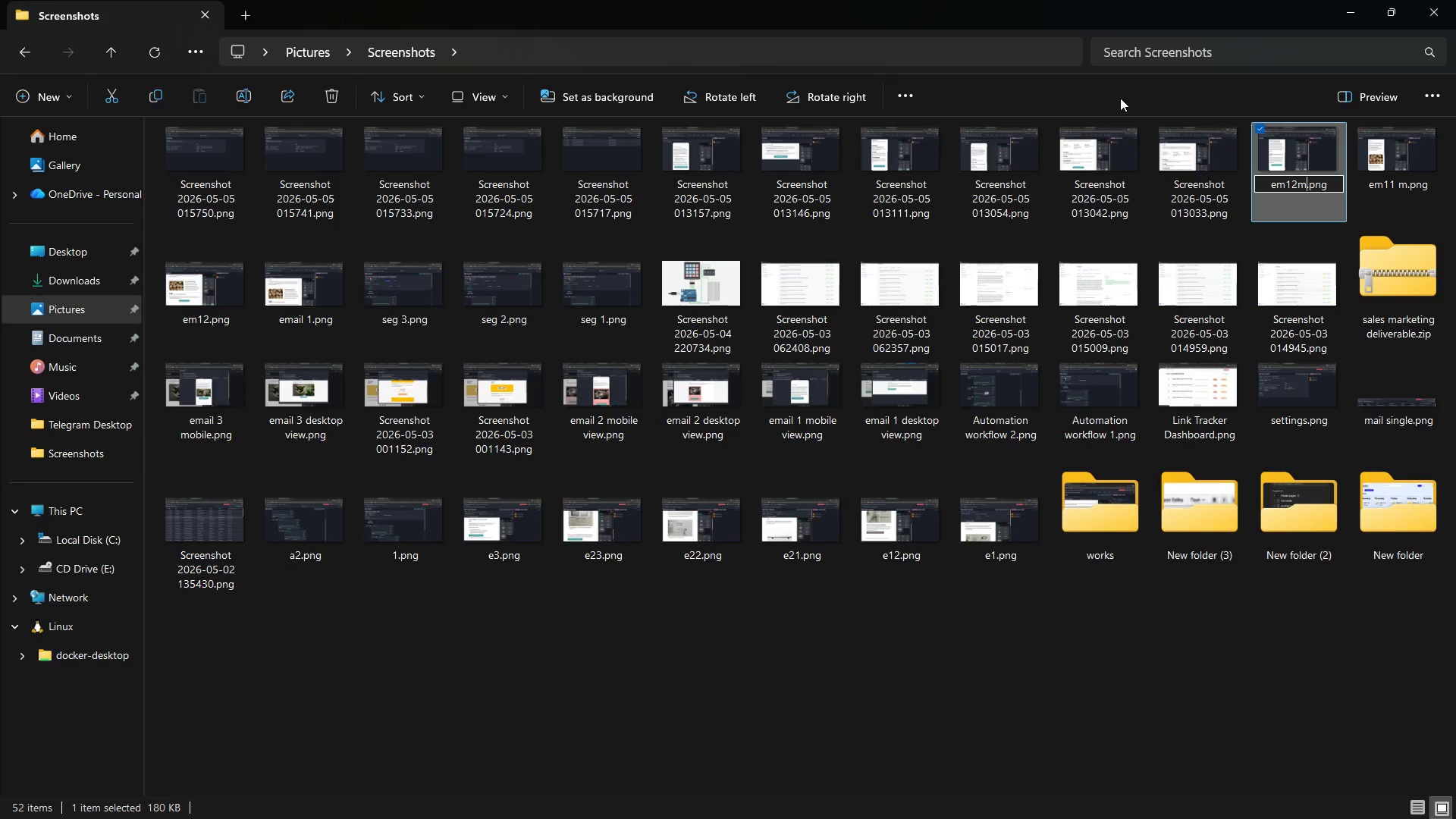 
key(Enter)
 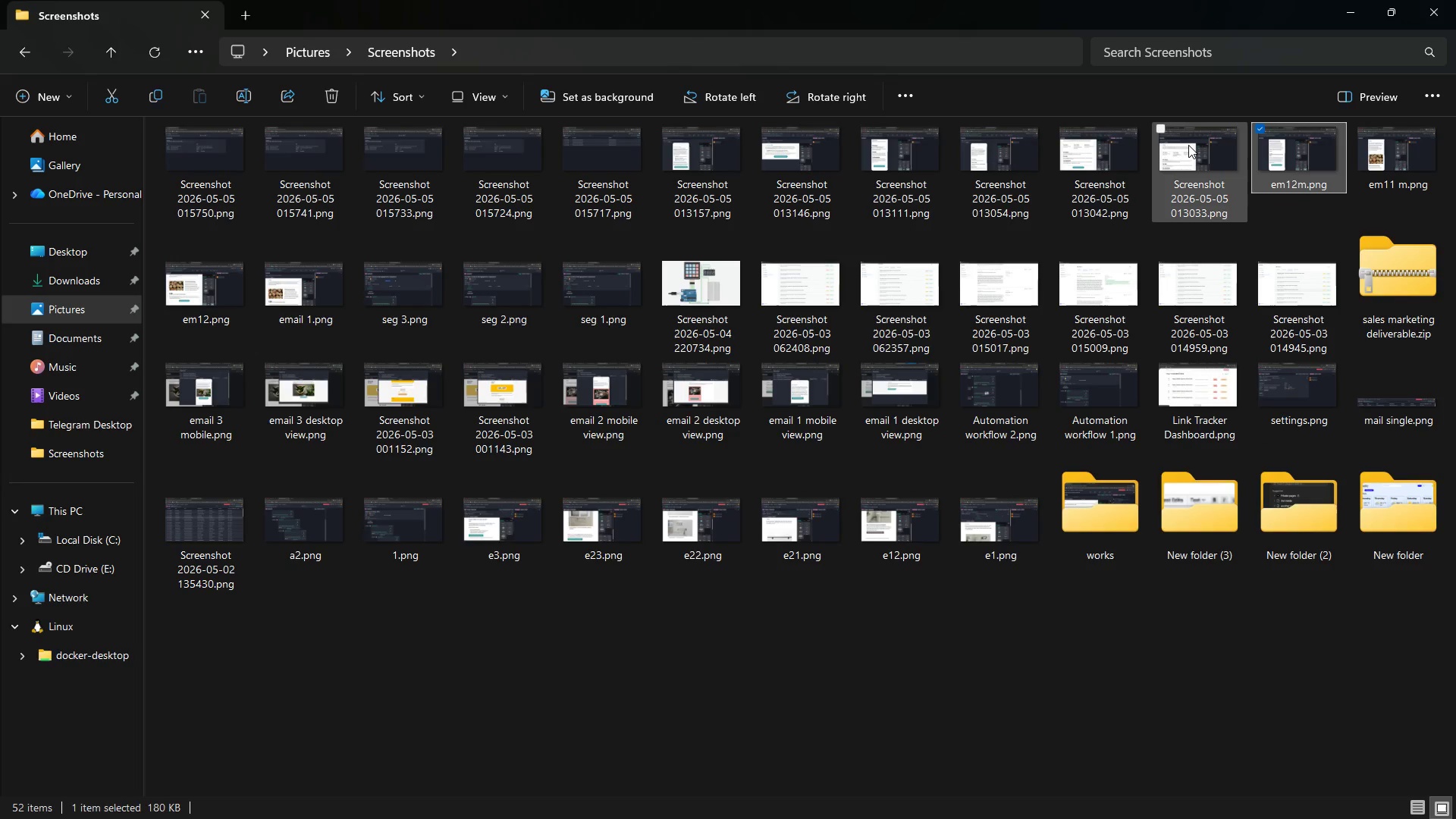 
left_click([1188, 145])
 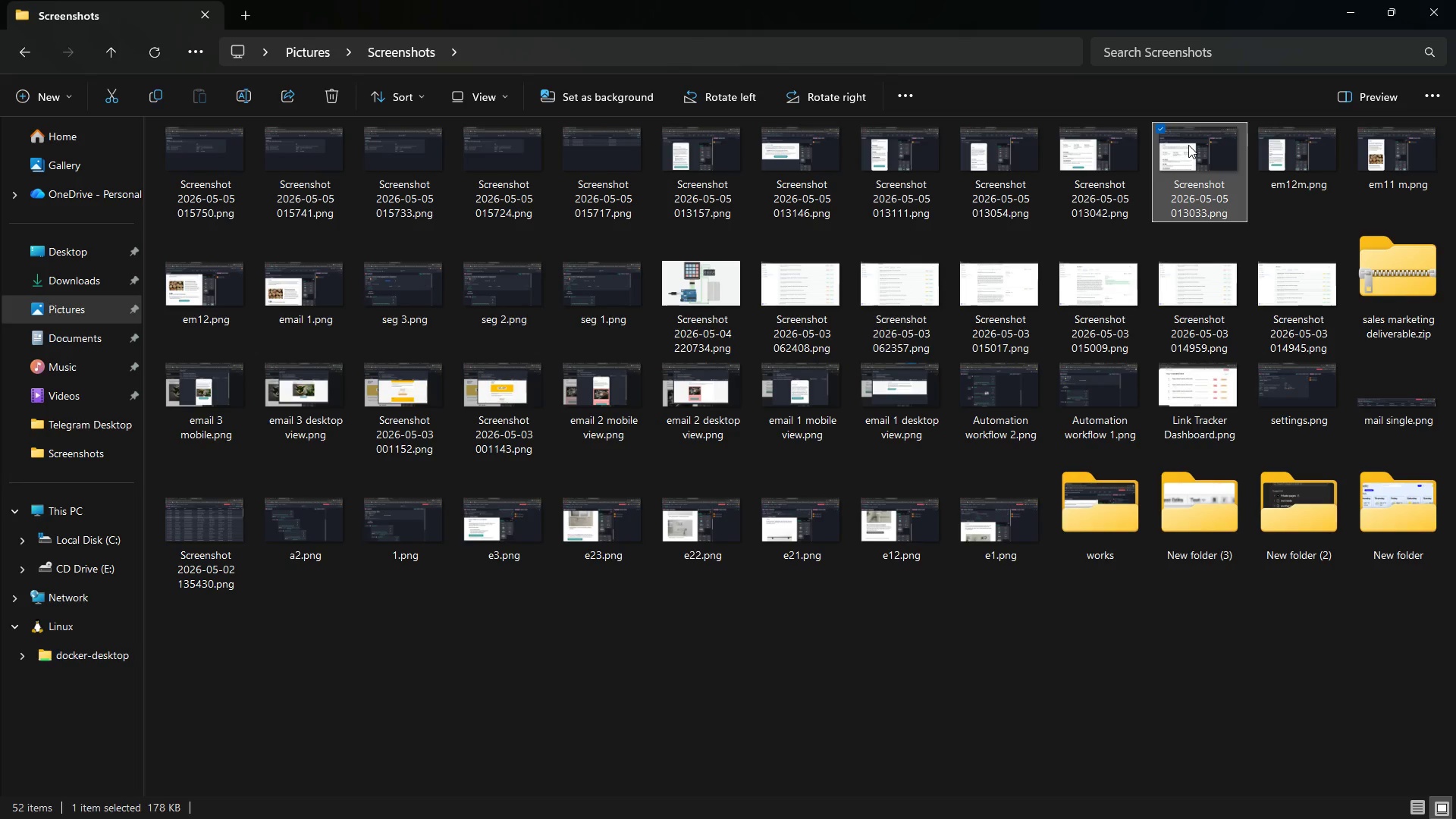 
double_click([1188, 145])
 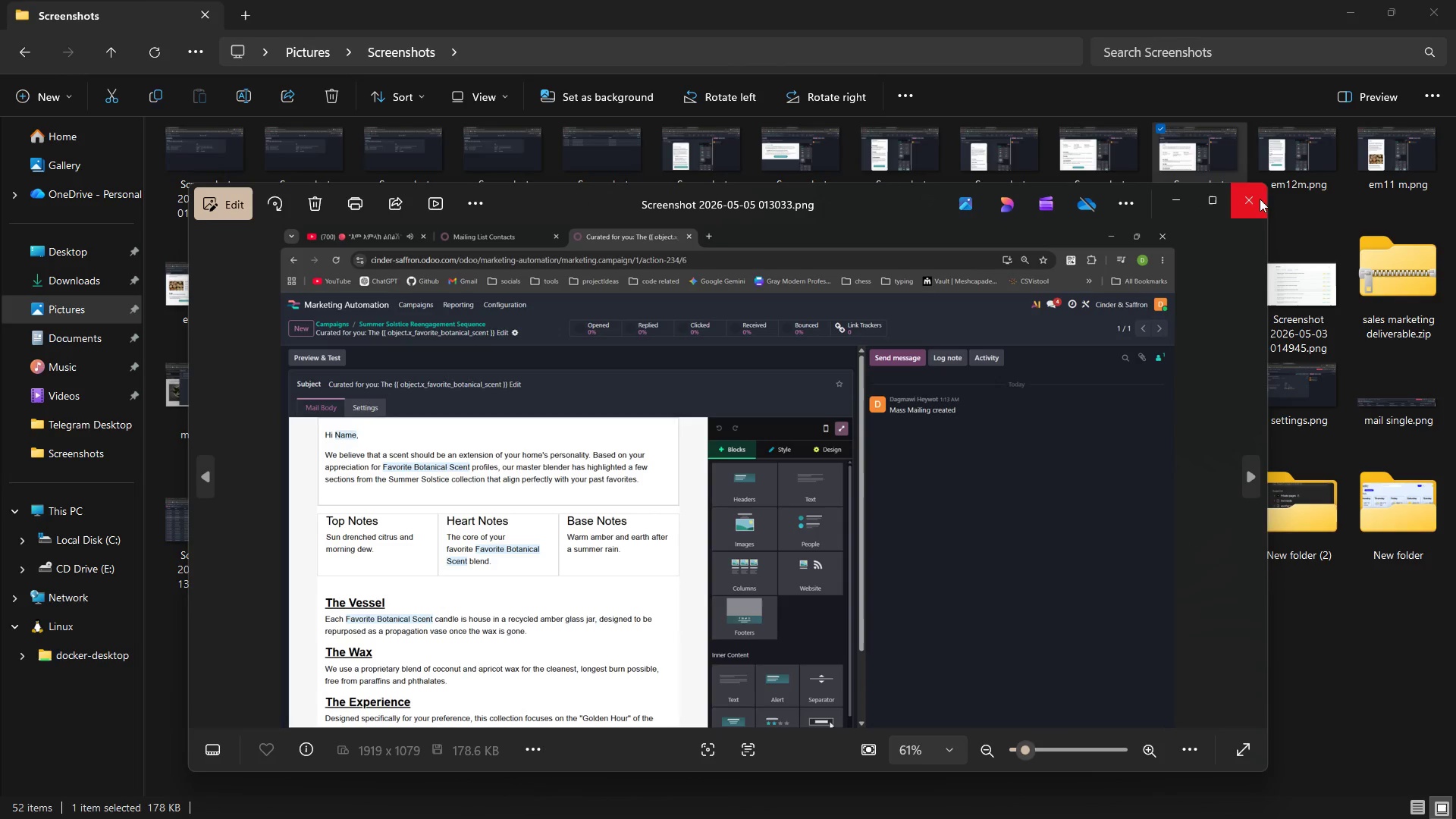 
left_click([1254, 205])
 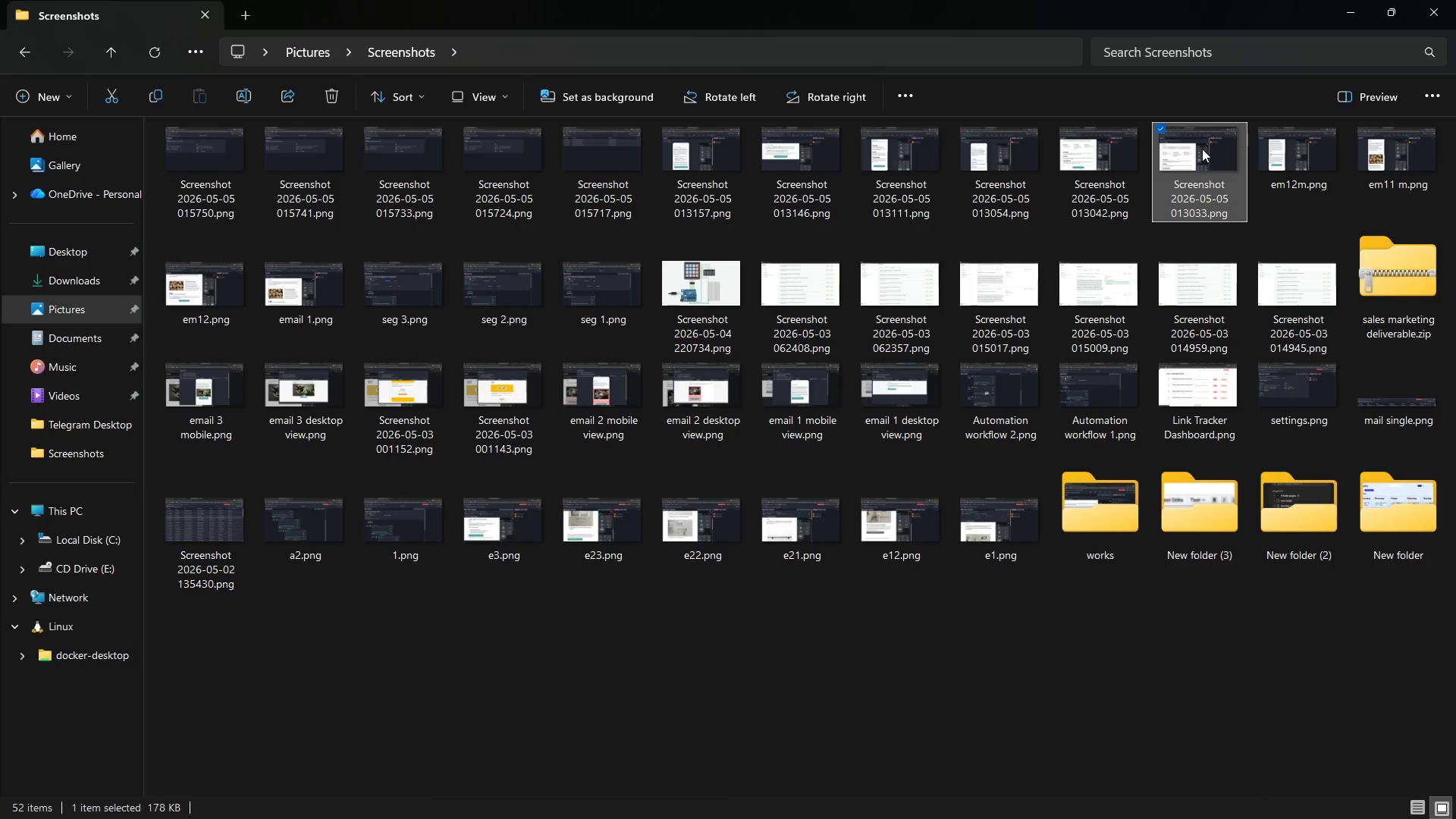 
right_click([1202, 149])
 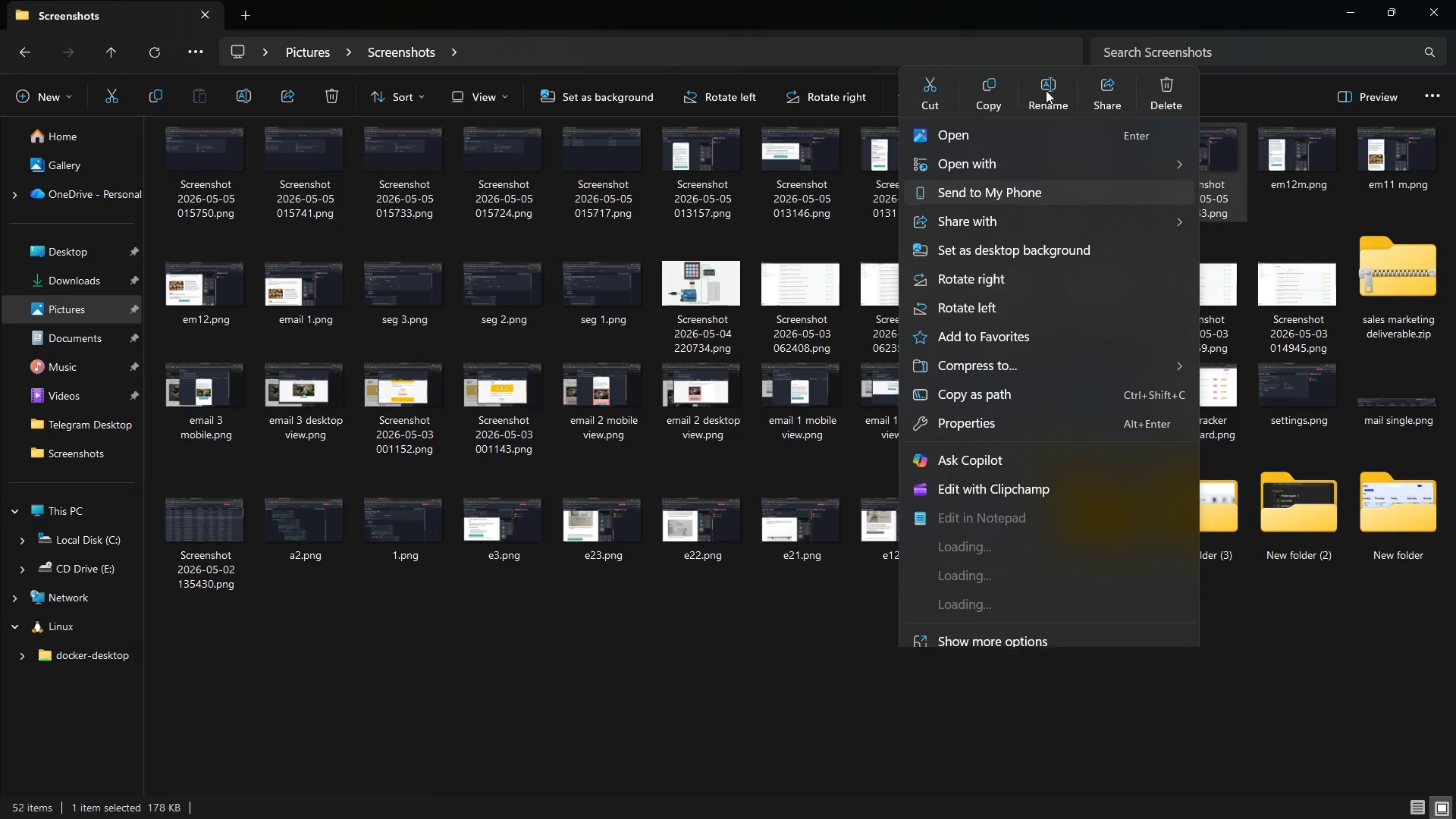 
left_click([1044, 88])
 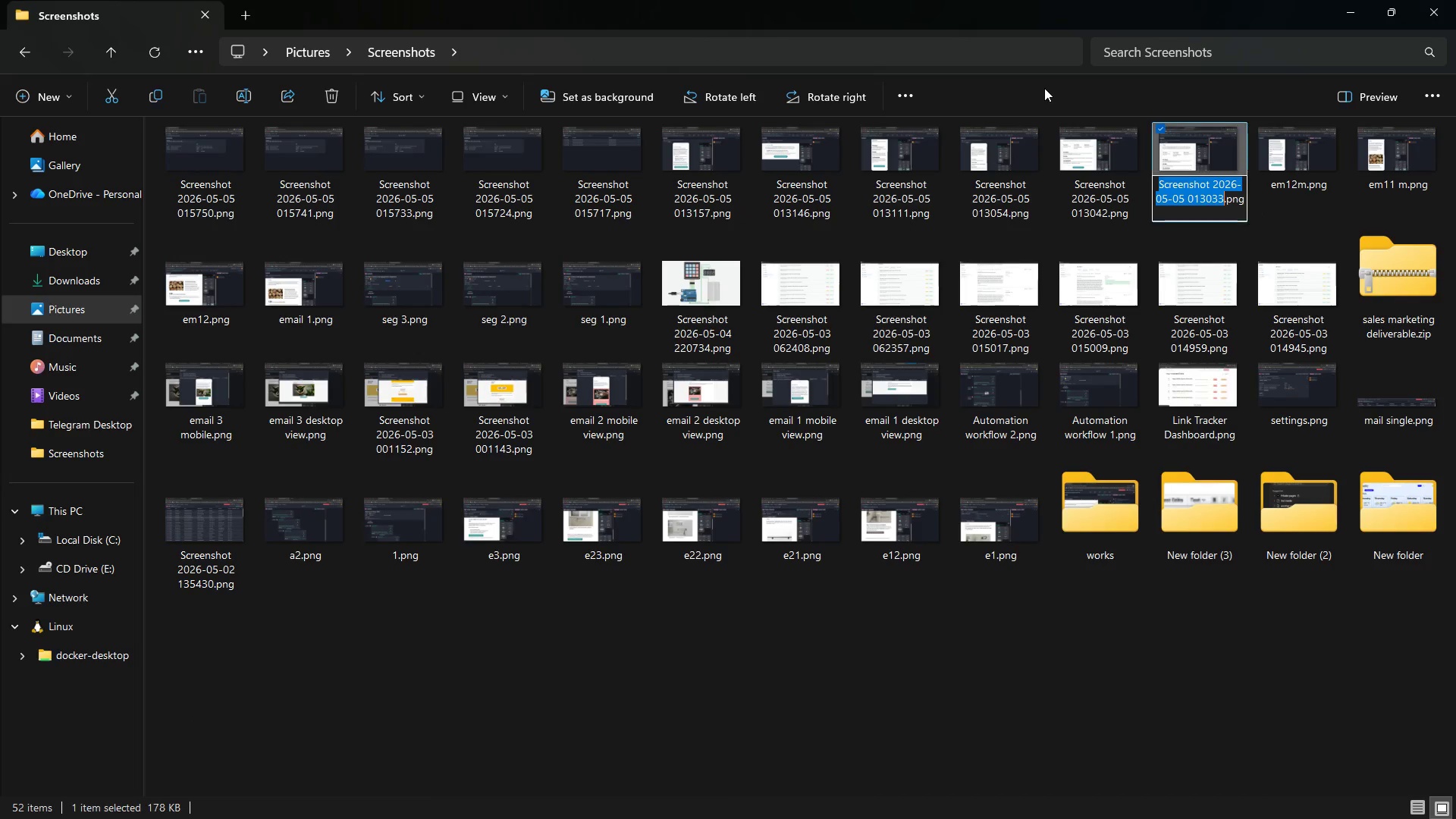 
type(em2)
 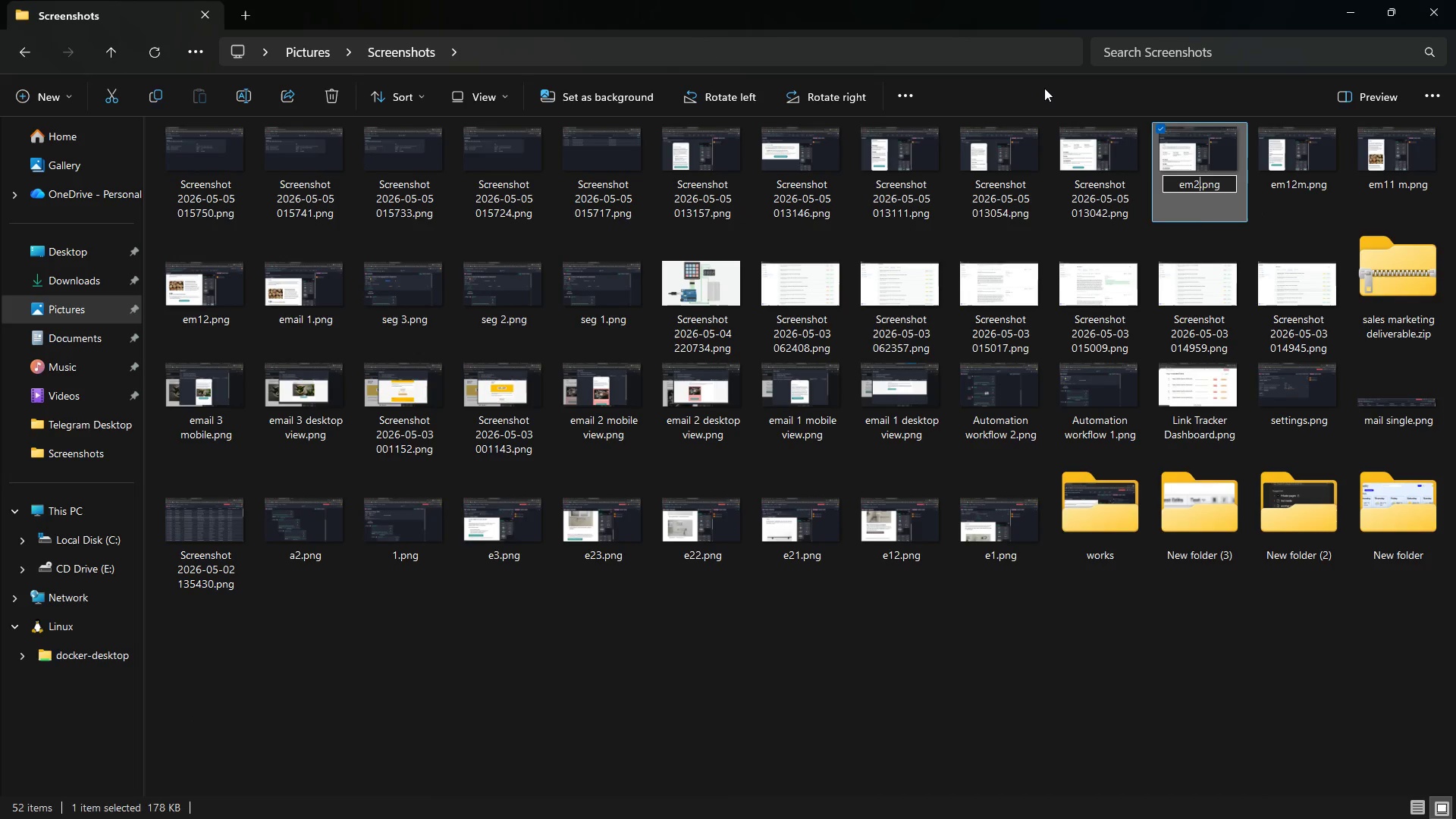 
key(Enter)
 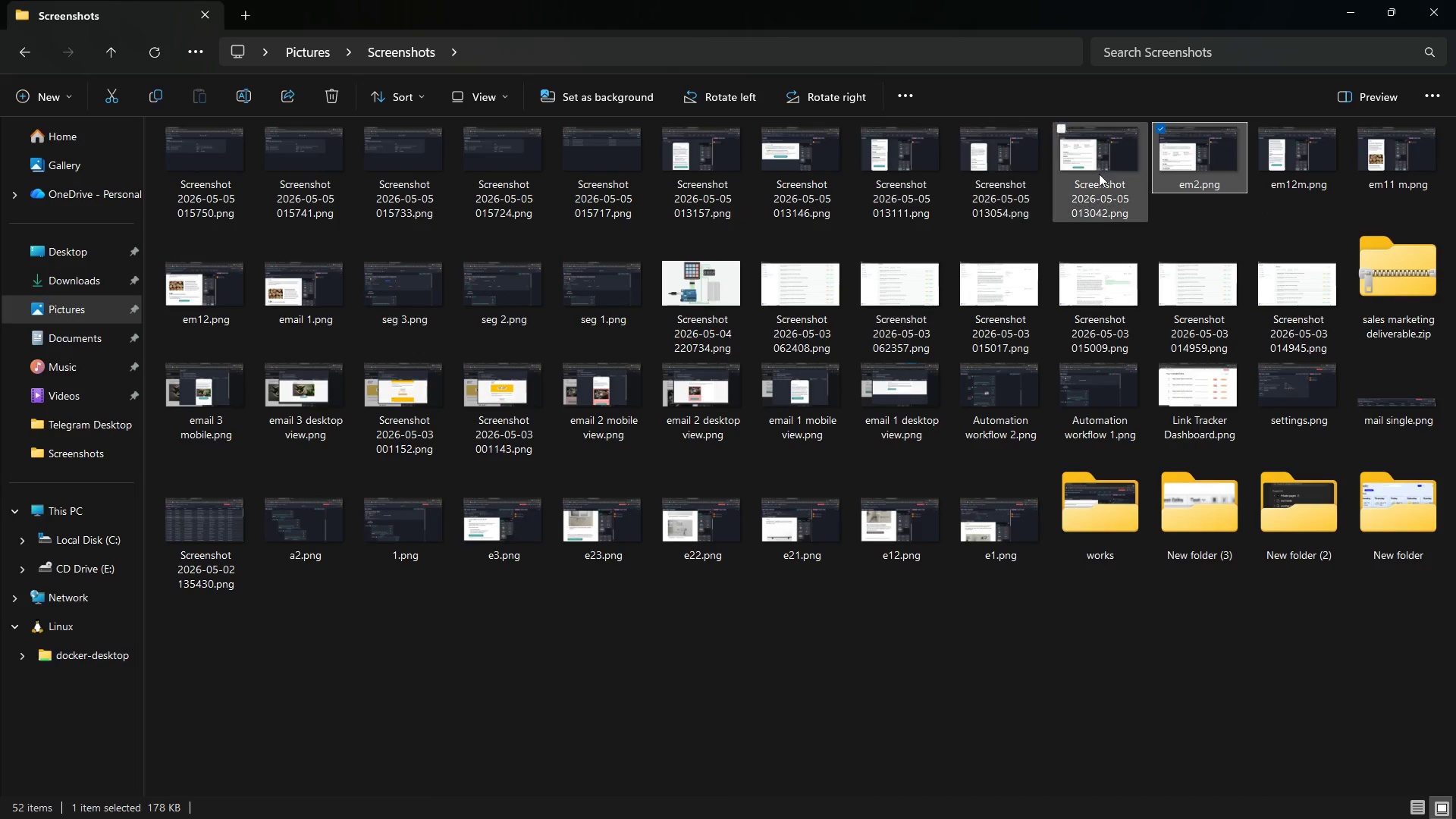 
left_click([1106, 174])
 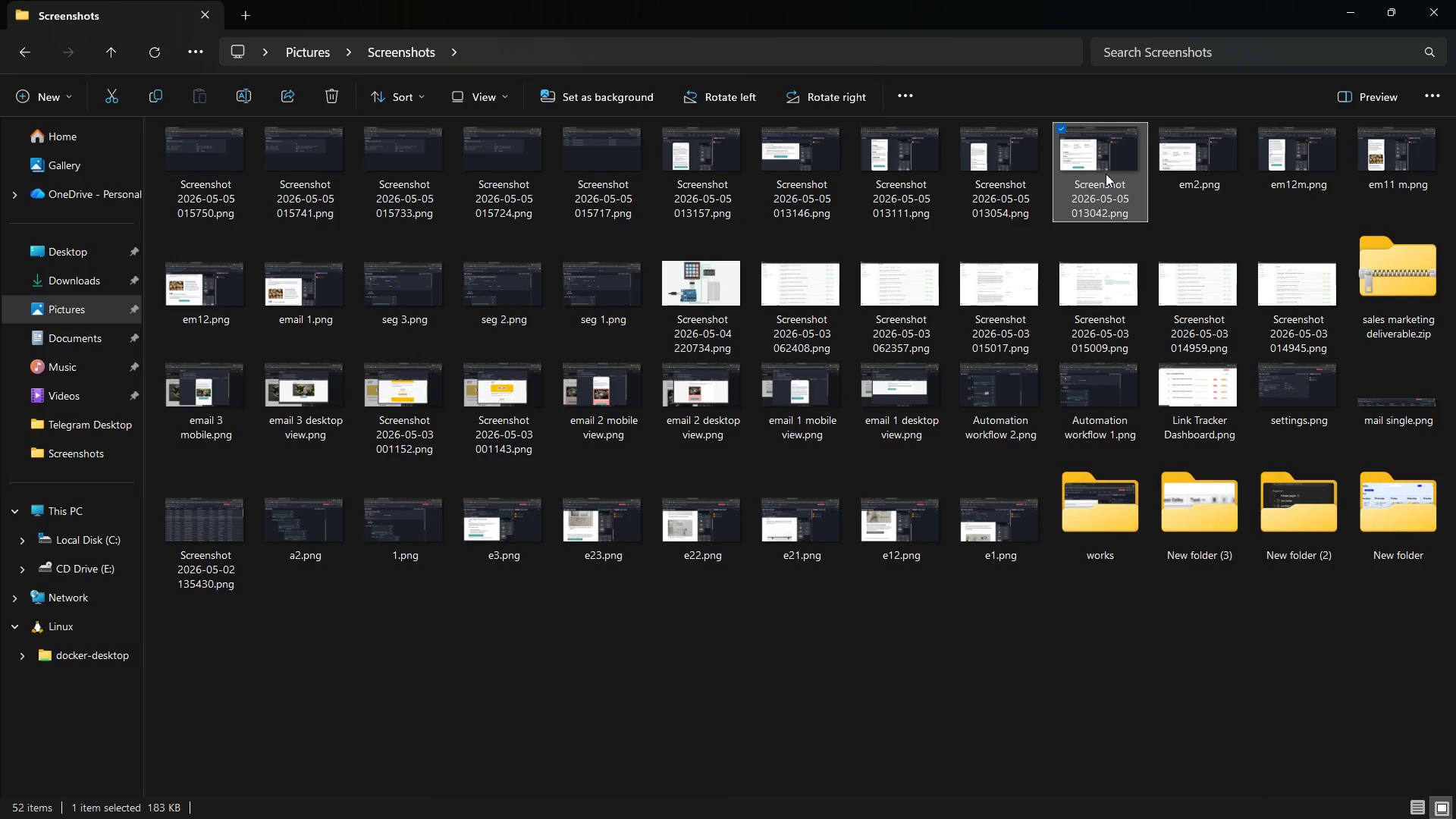 
right_click([1106, 174])
 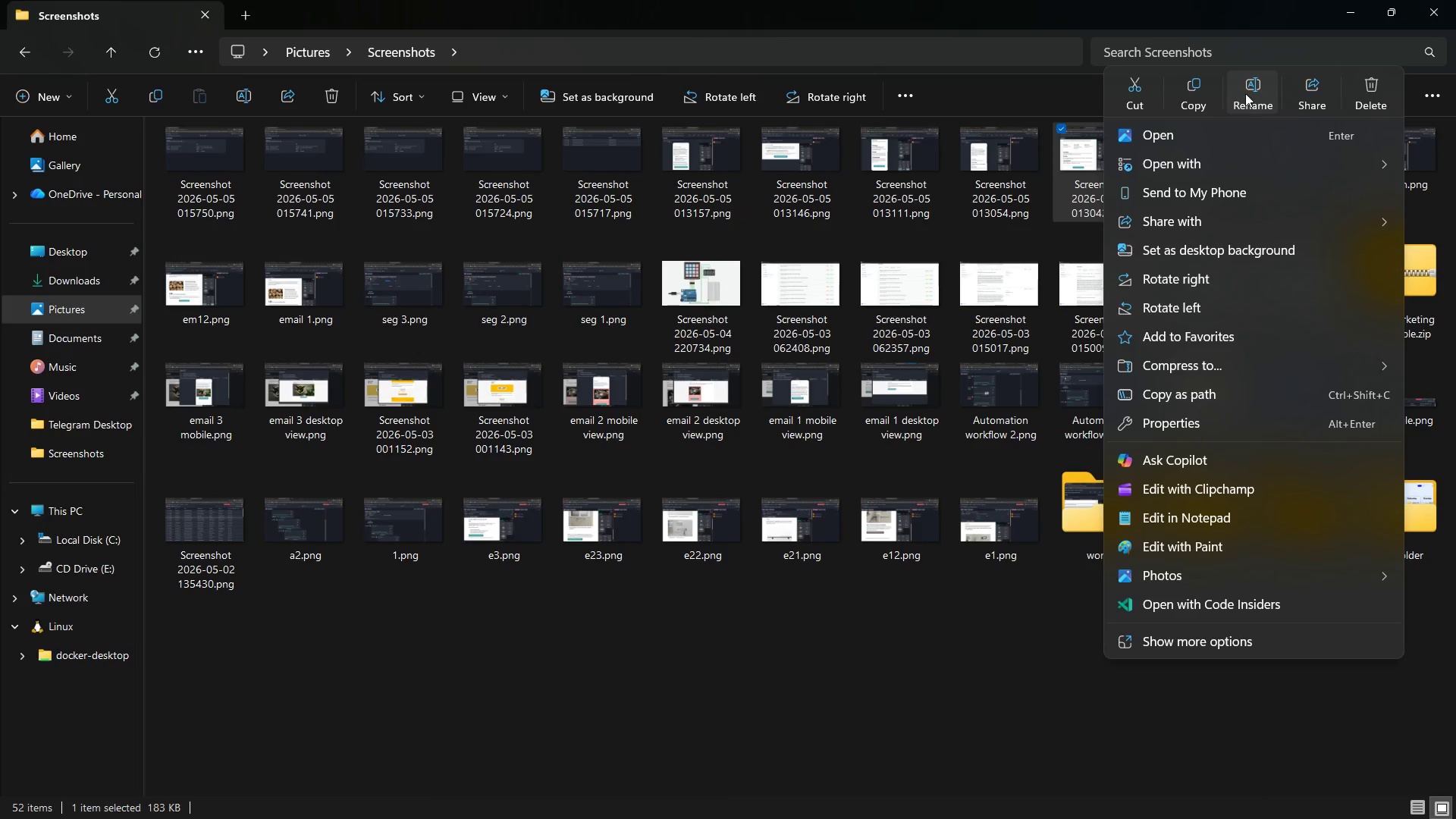 
left_click([1250, 90])
 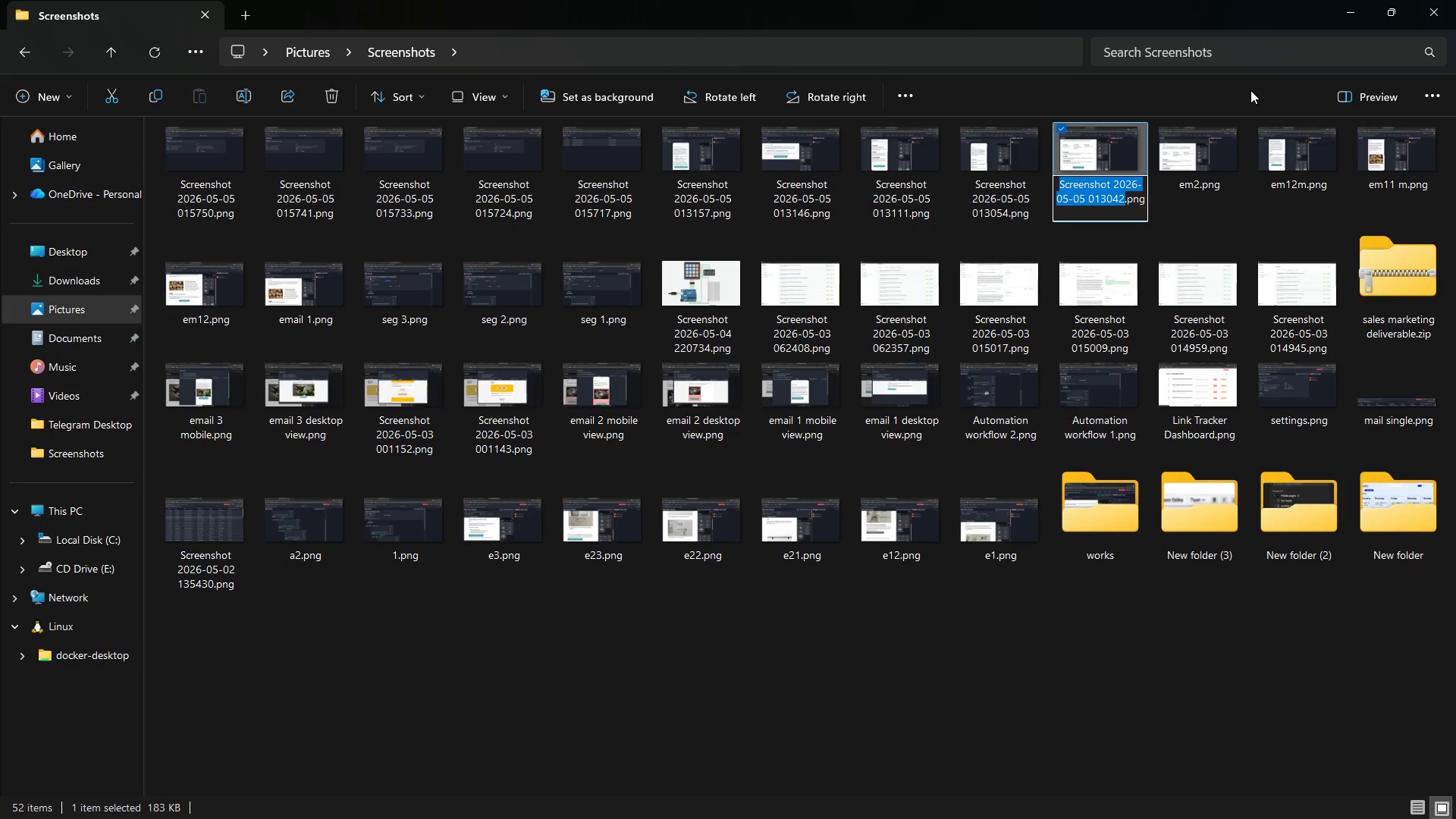 
type(em22)
 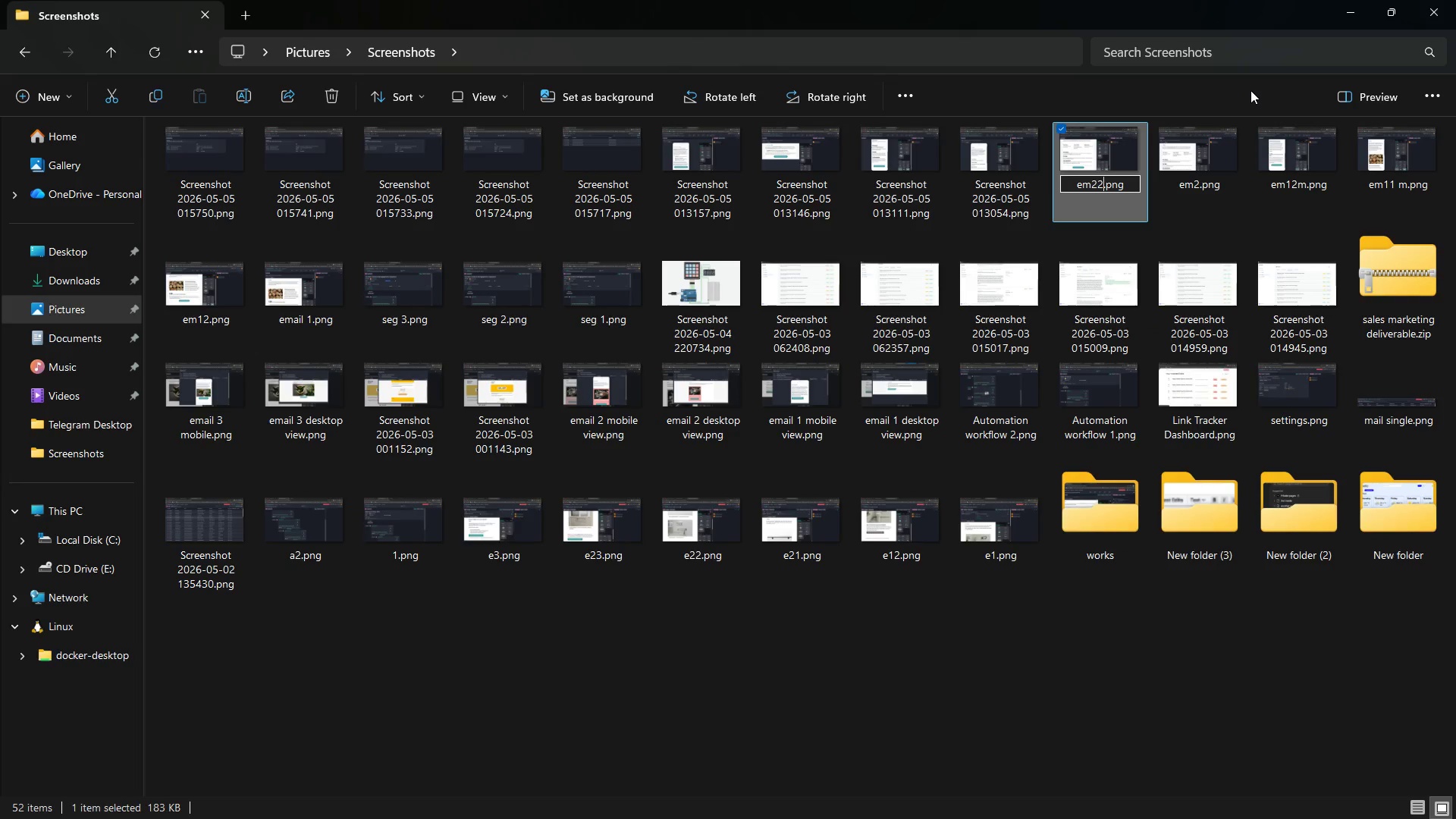 
key(Enter)
 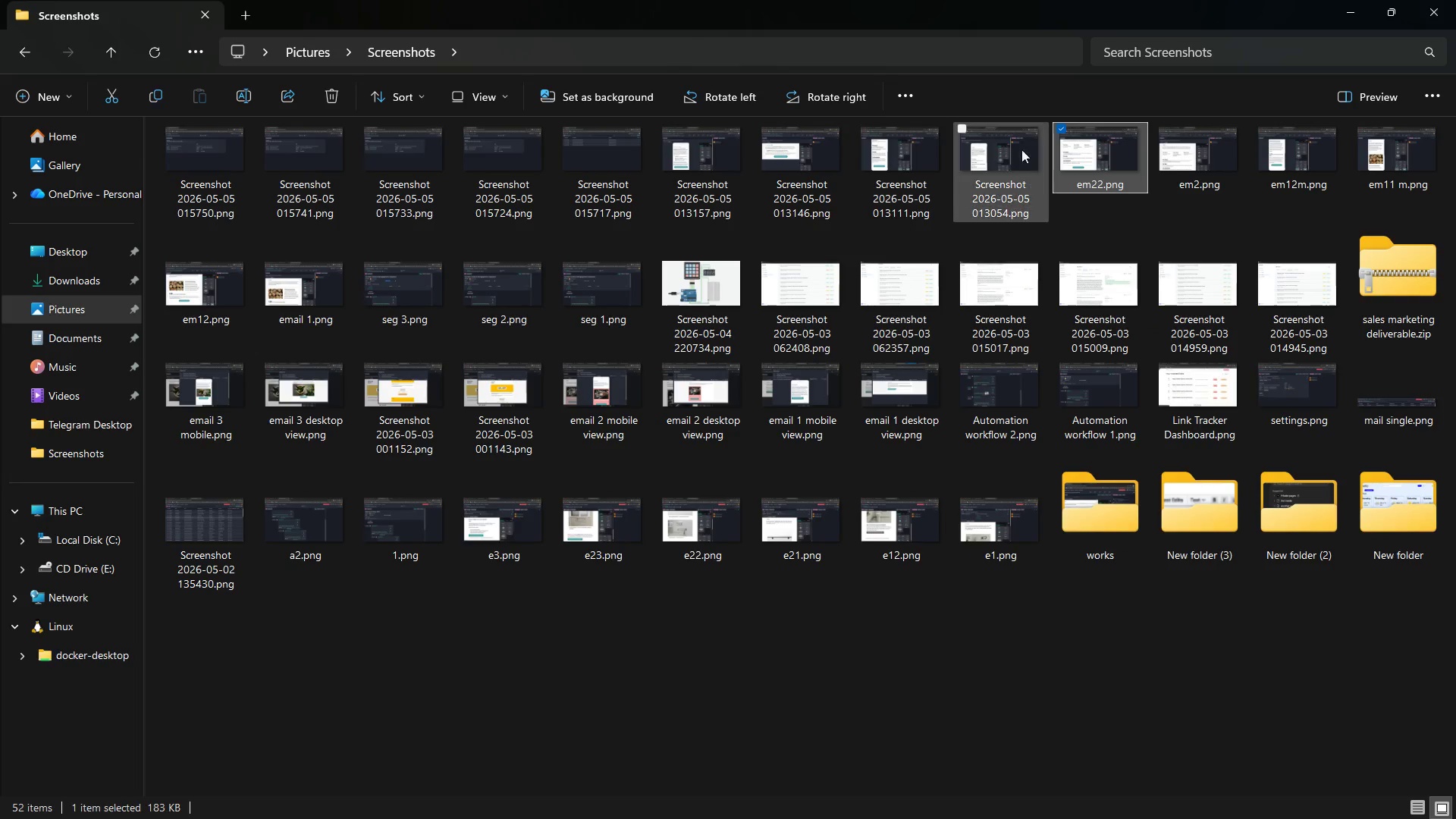 
left_click([1004, 147])
 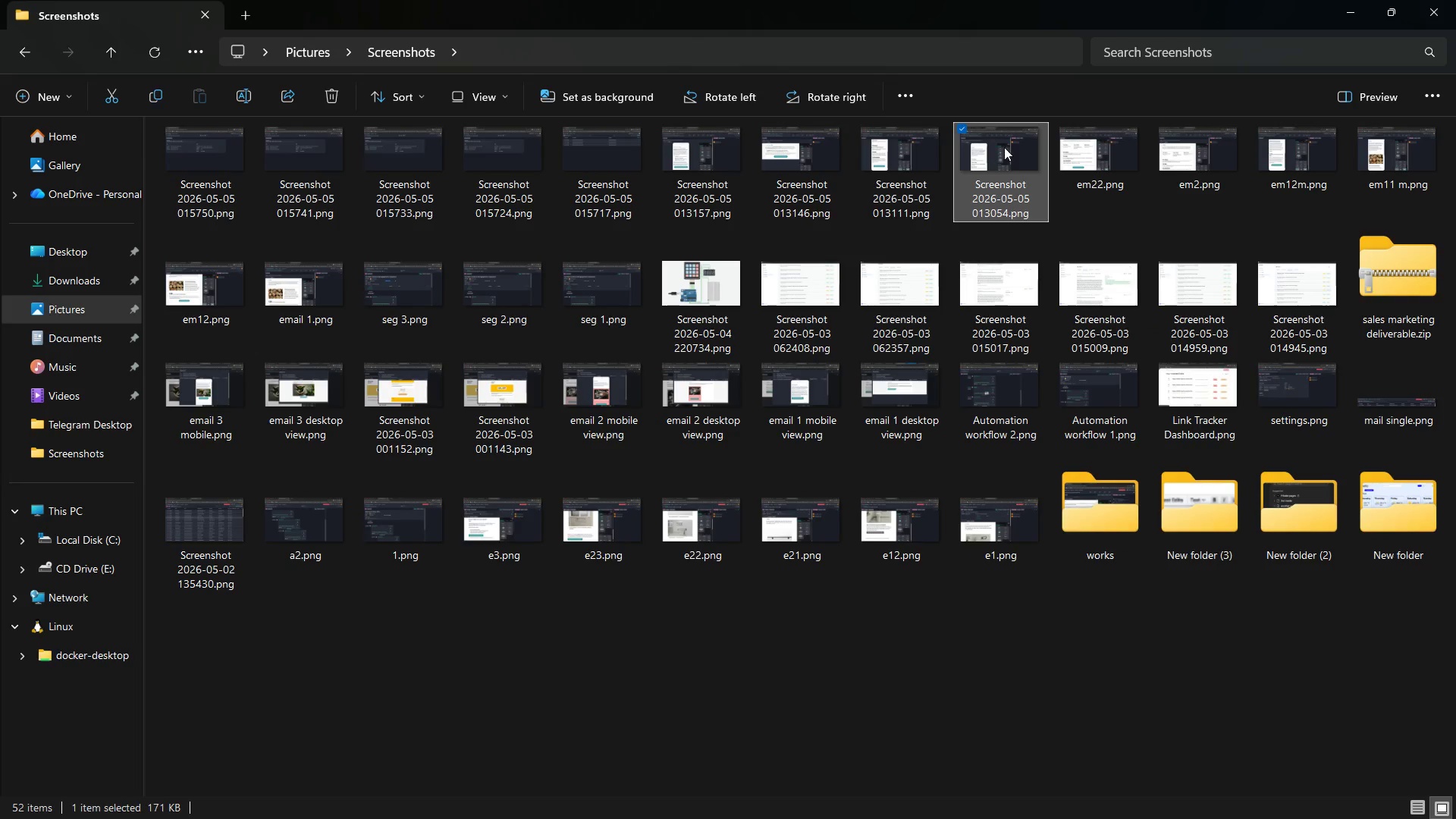 
right_click([1004, 147])
 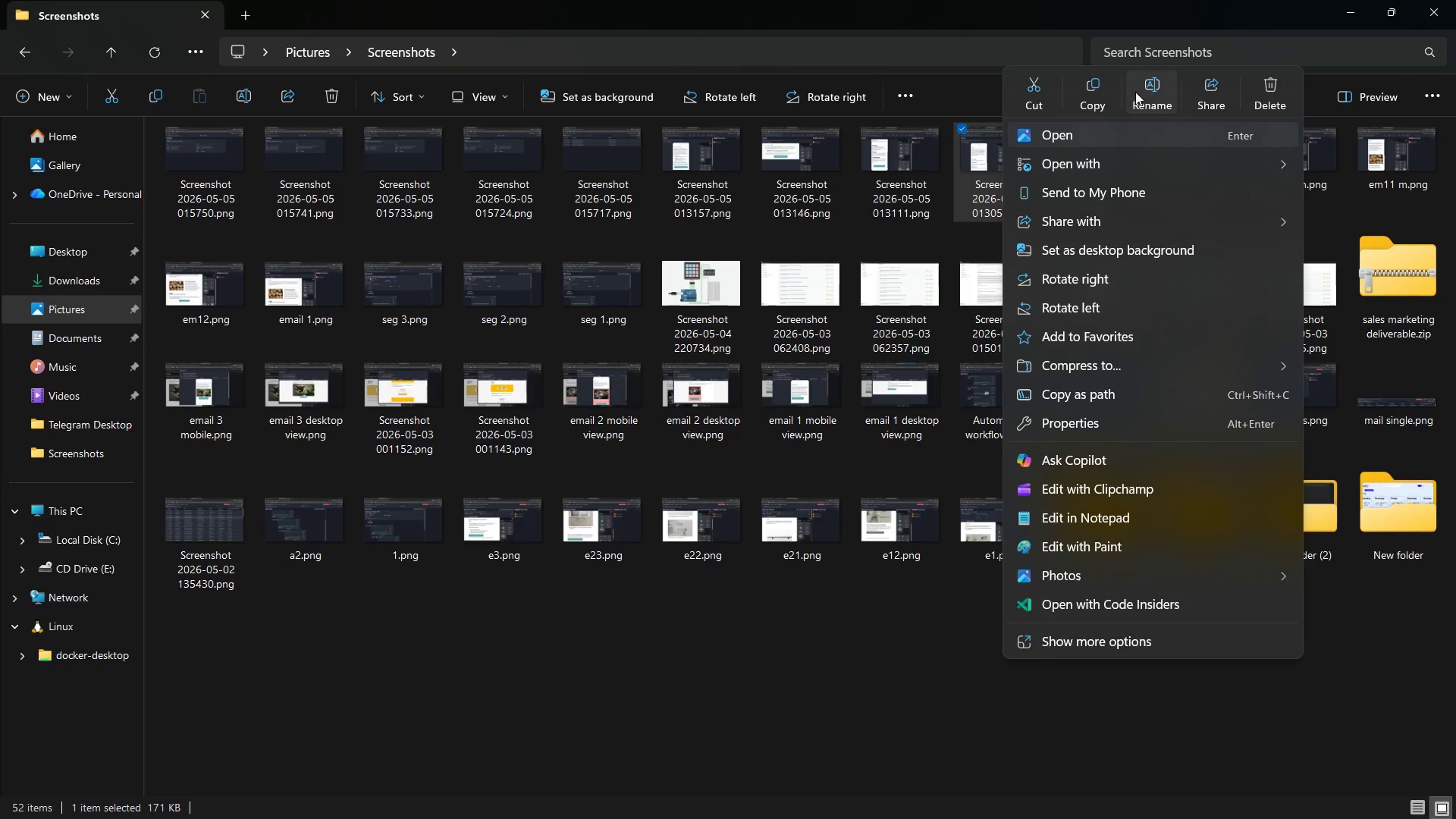 
left_click([1145, 84])
 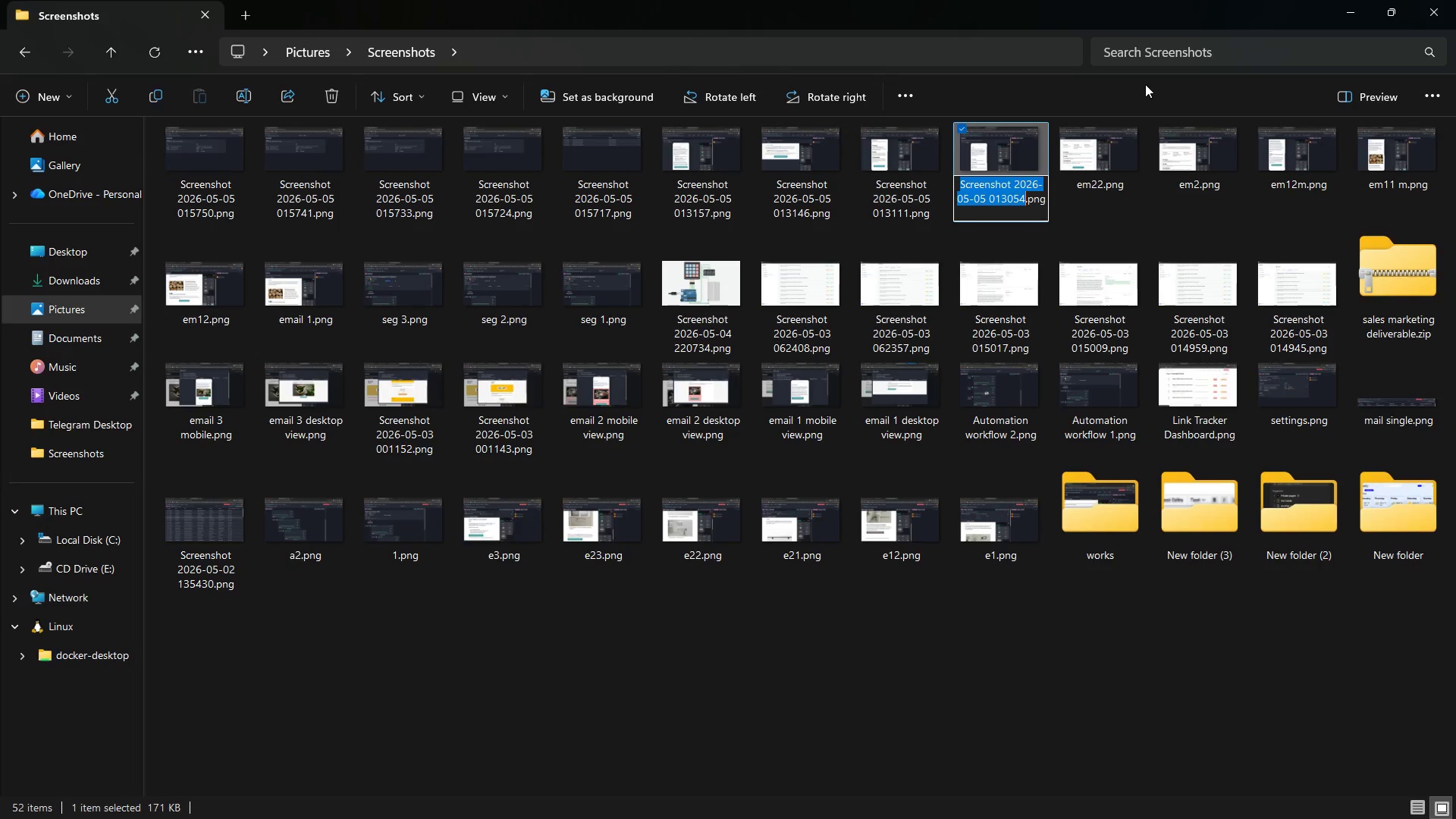 
type(em1)
key(Backspace)
type(2m)
 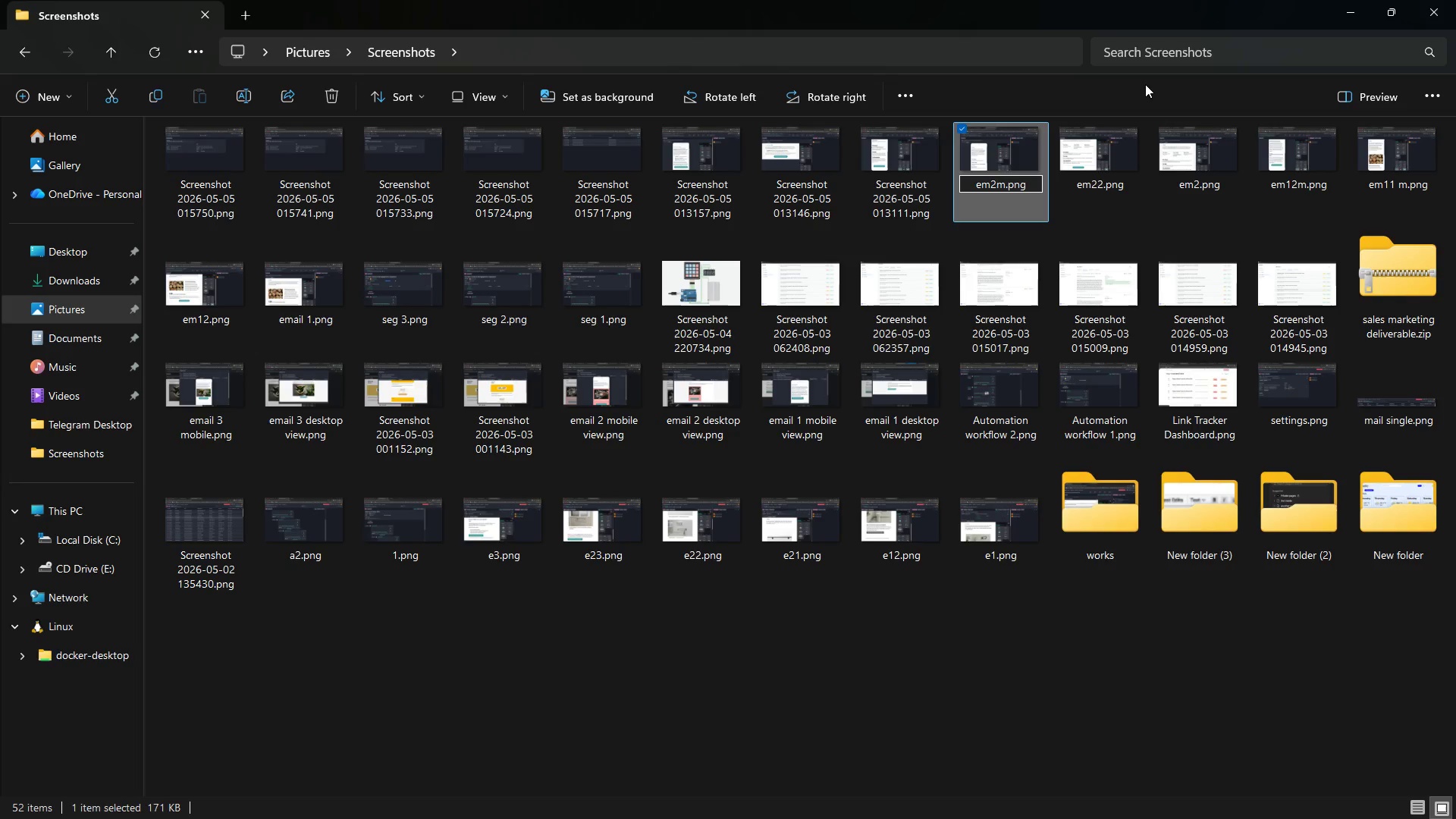 
key(Enter)
 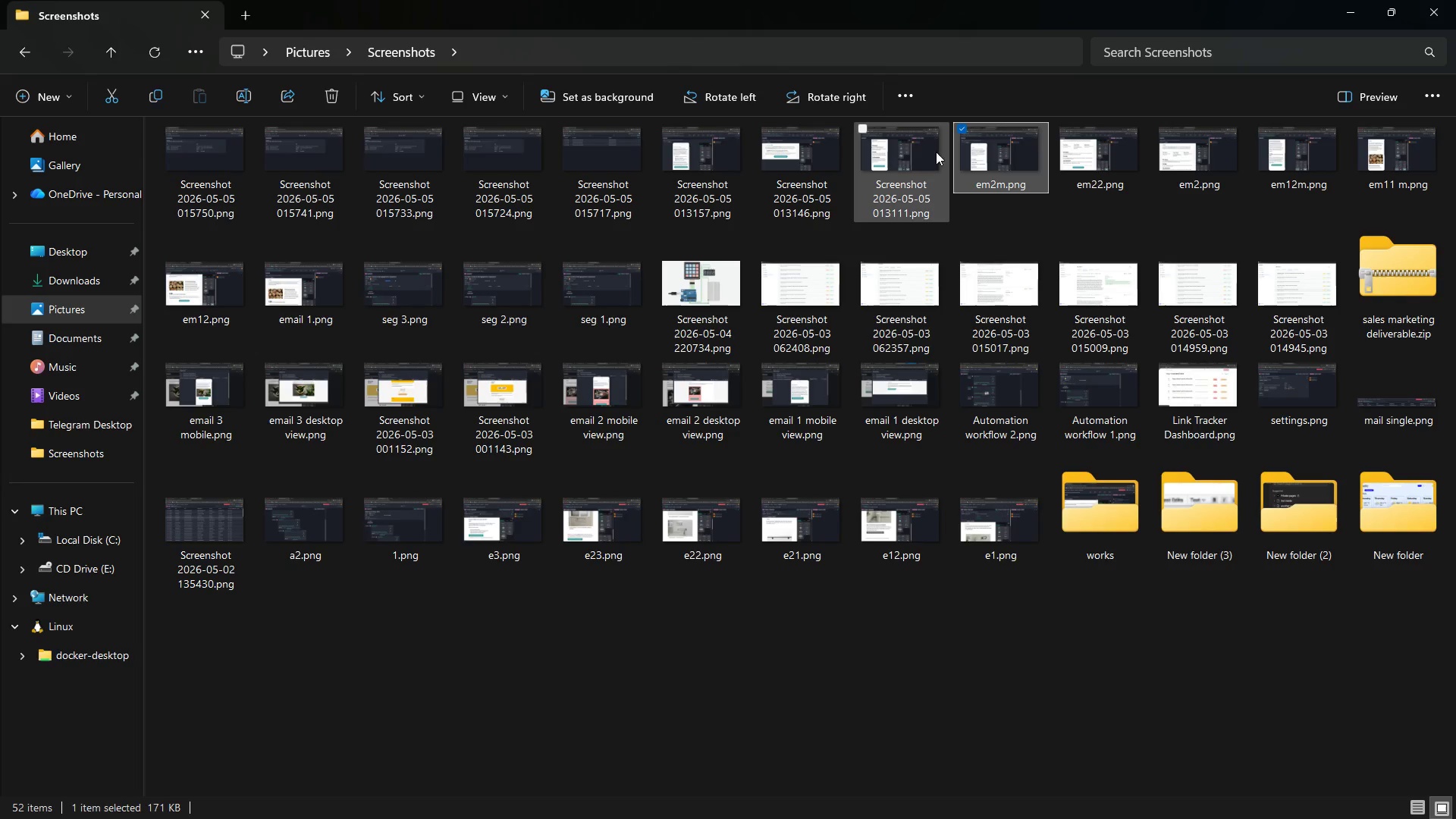 
left_click([912, 149])
 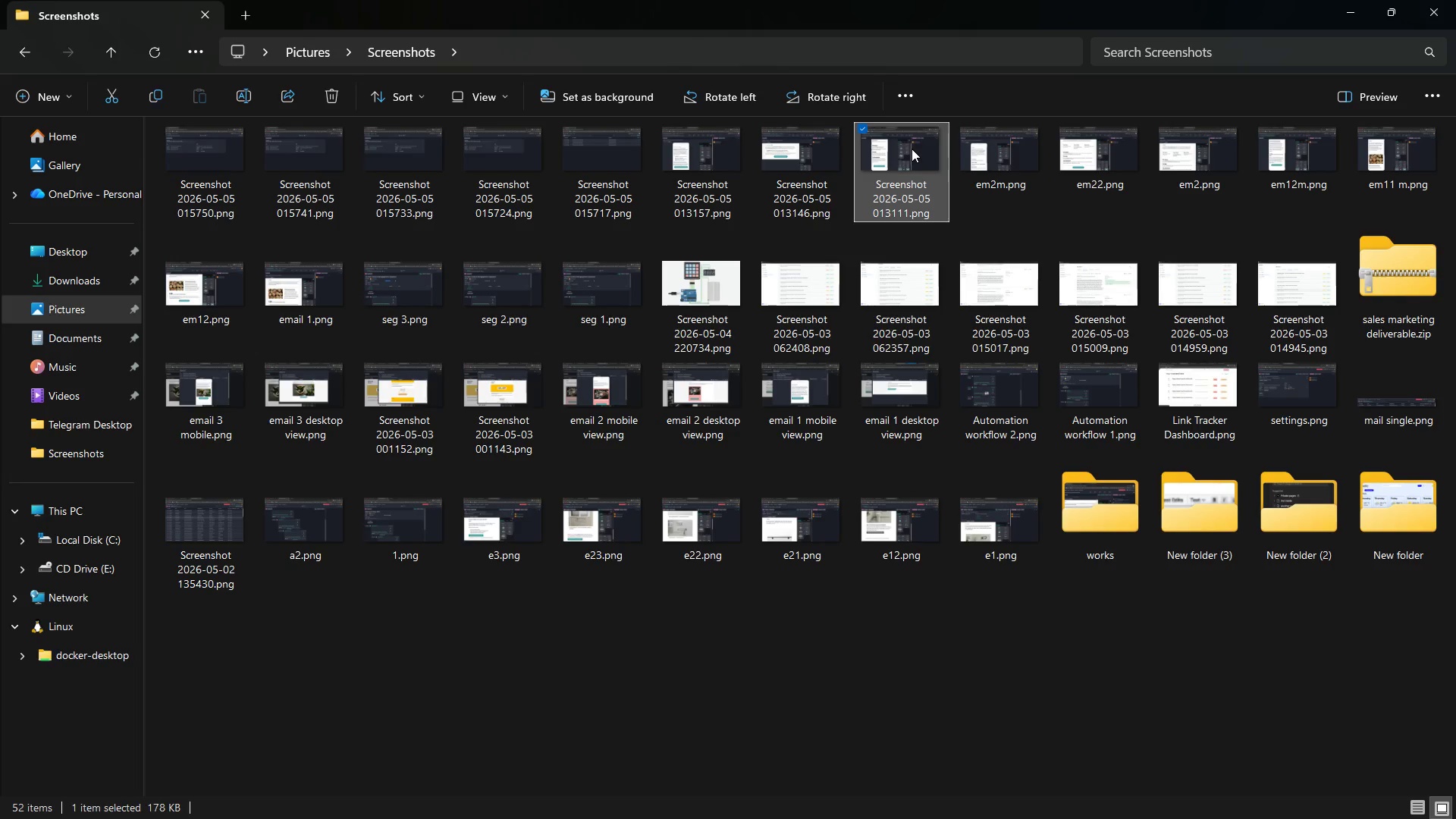 
right_click([912, 149])
 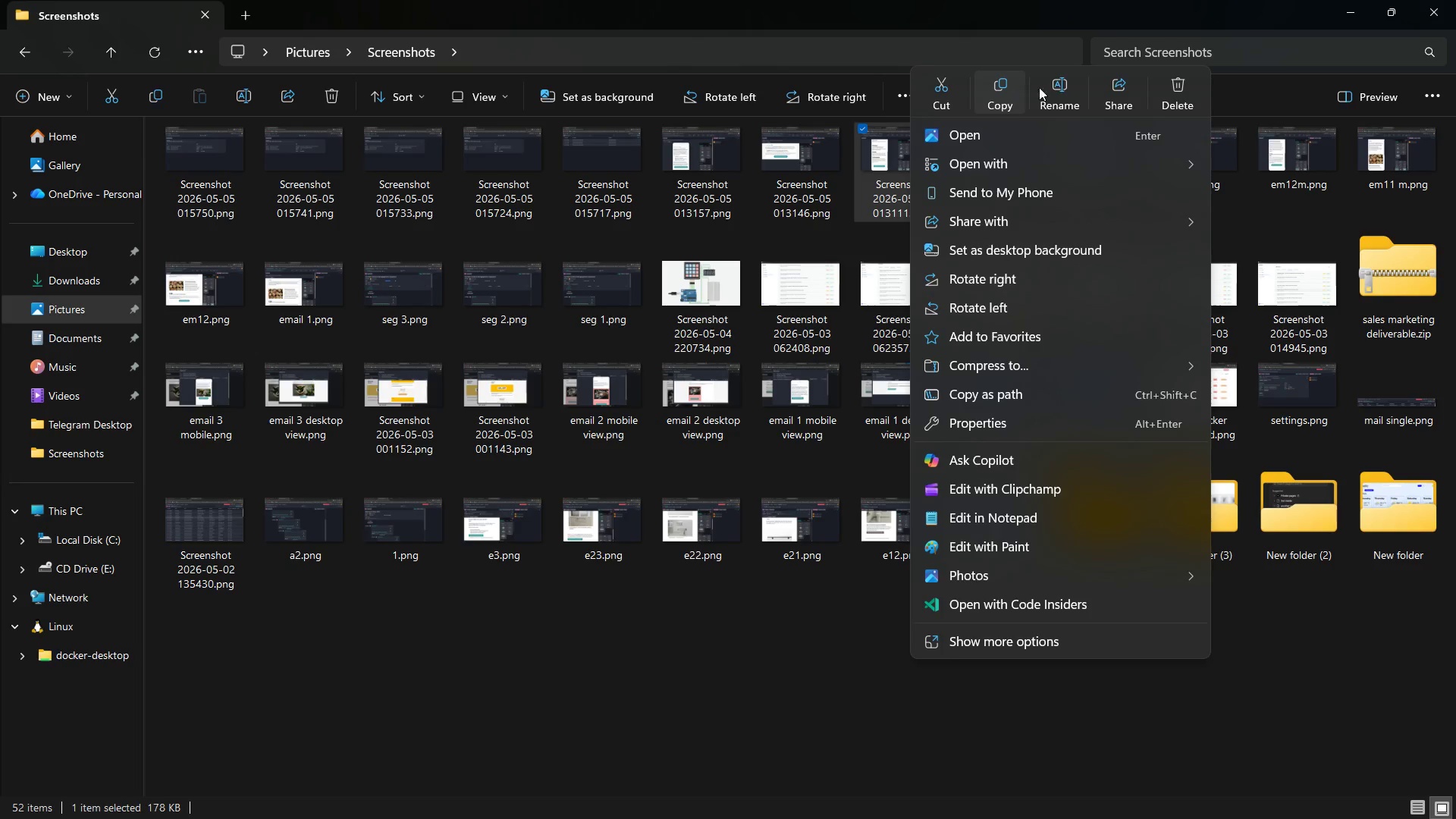 
left_click([1052, 87])
 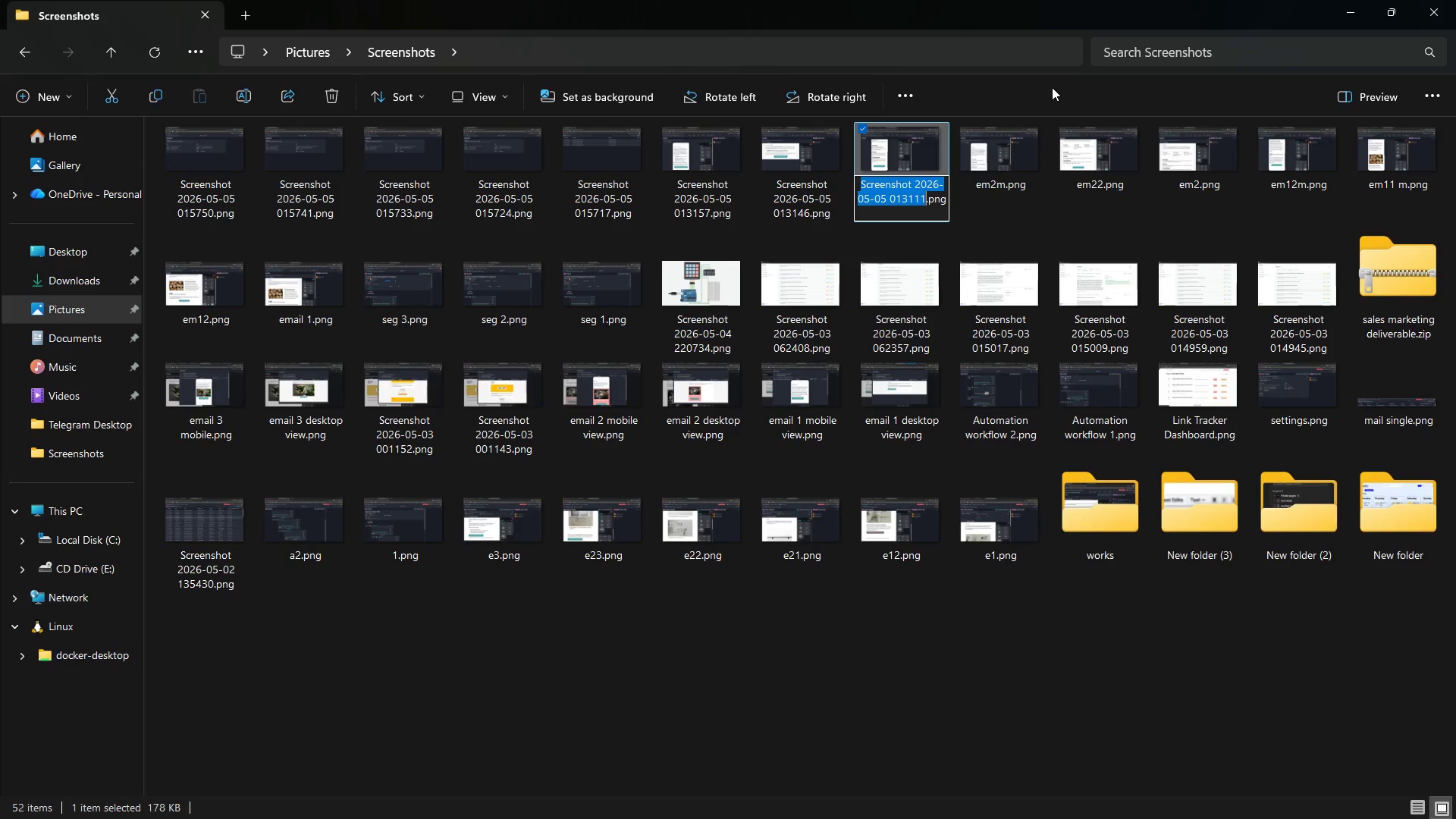 
type(em22m)
 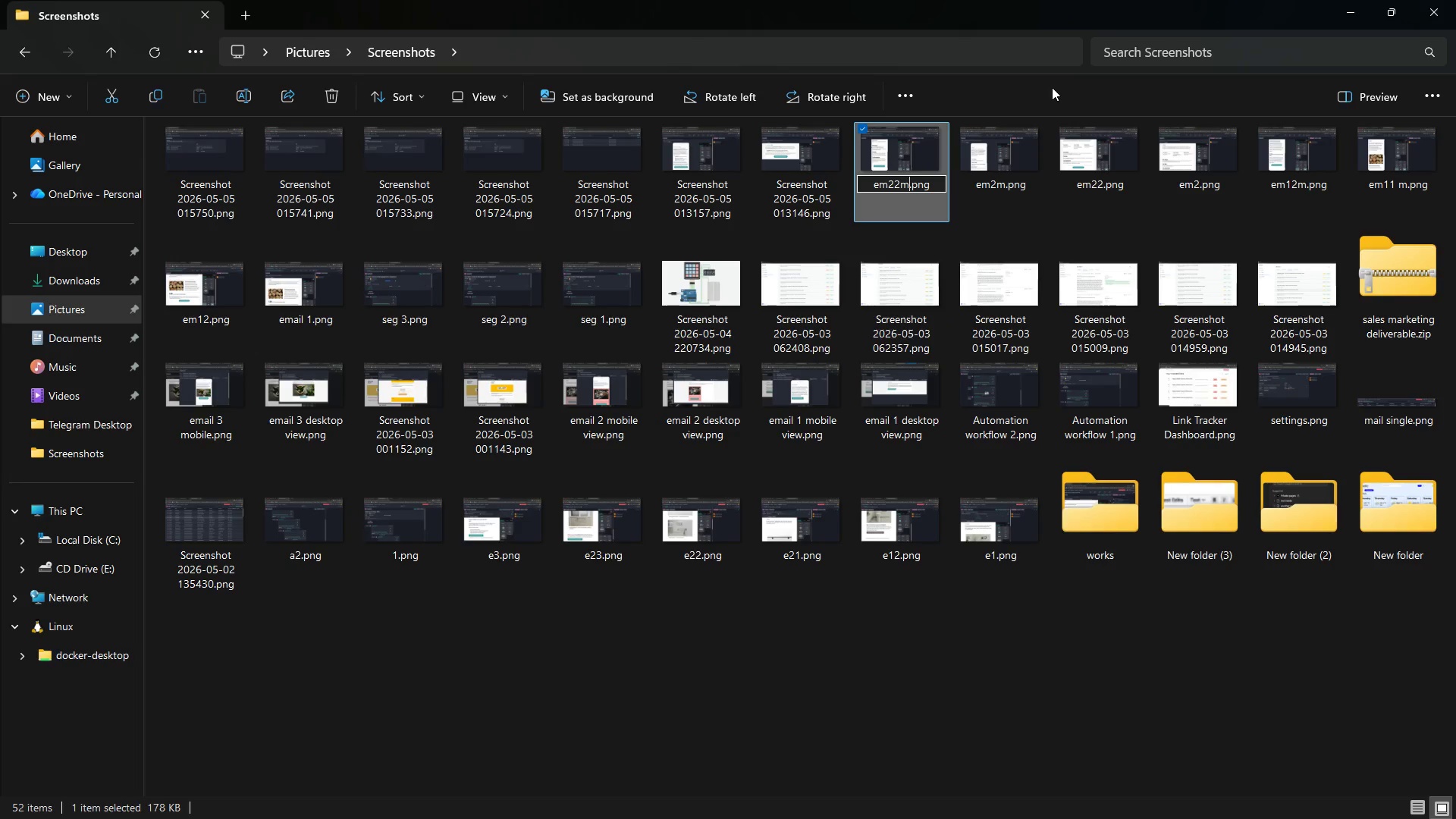 
key(Enter)
 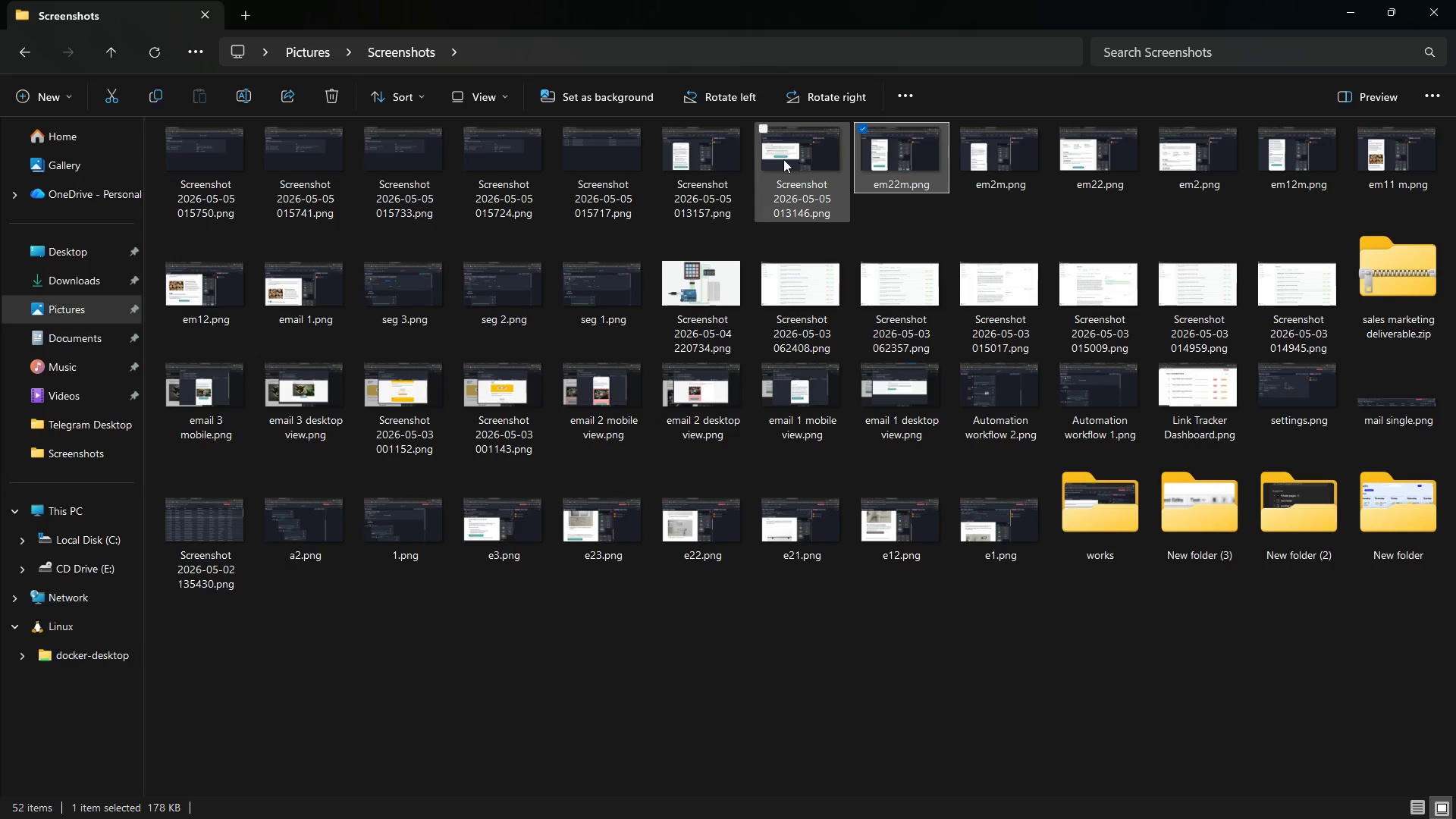 
left_click([783, 159])
 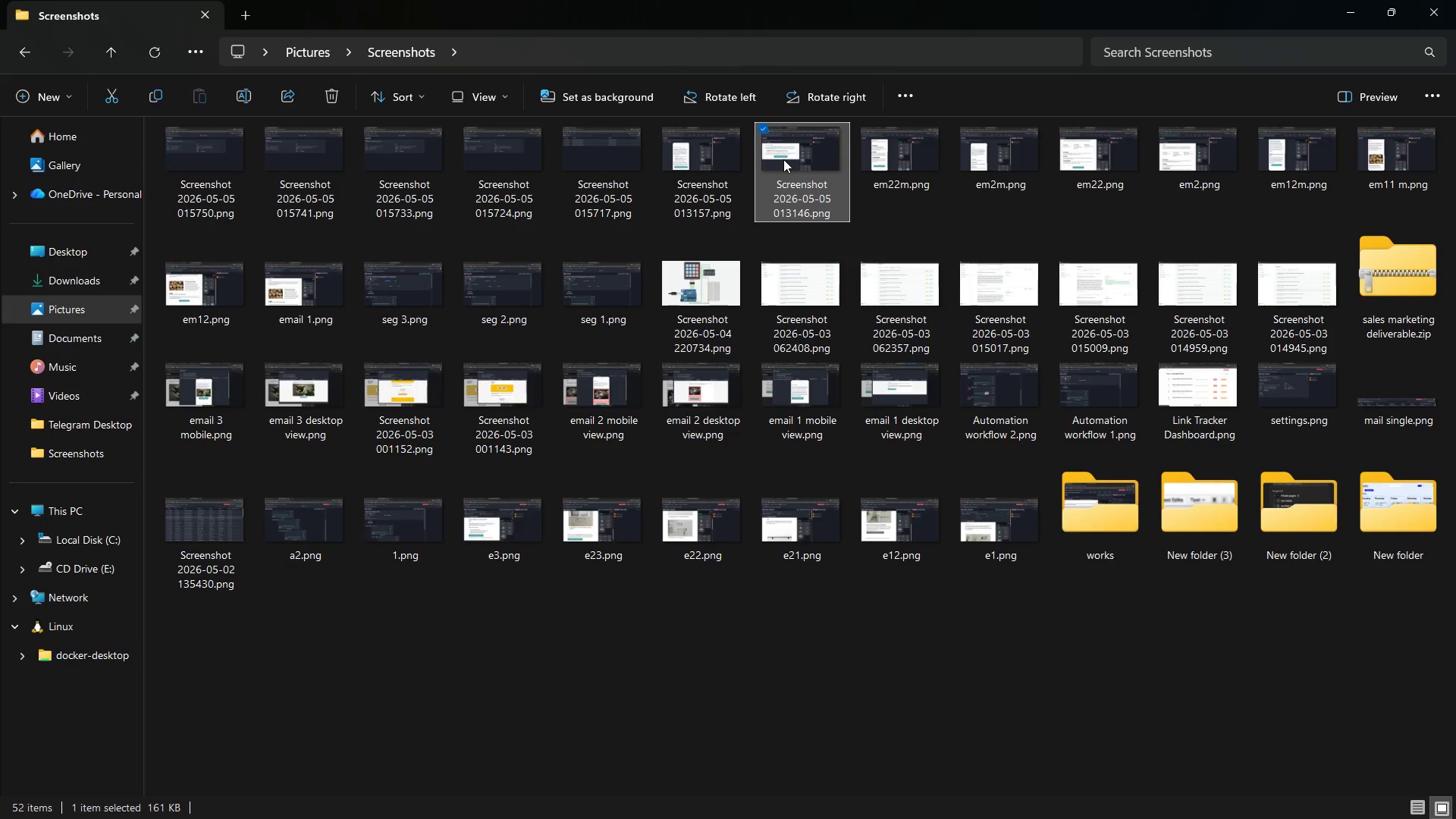 
right_click([783, 159])
 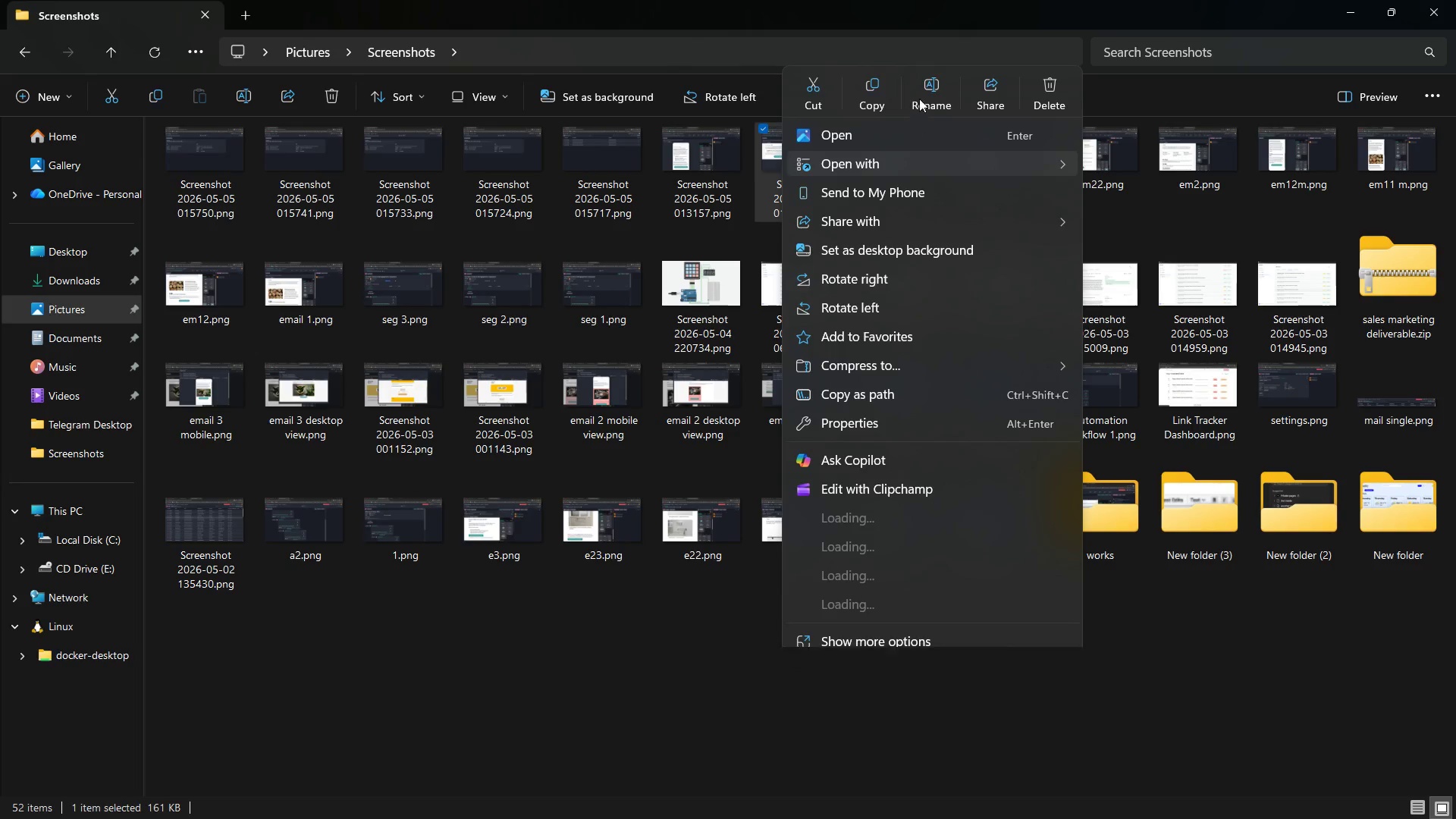 
left_click([933, 89])
 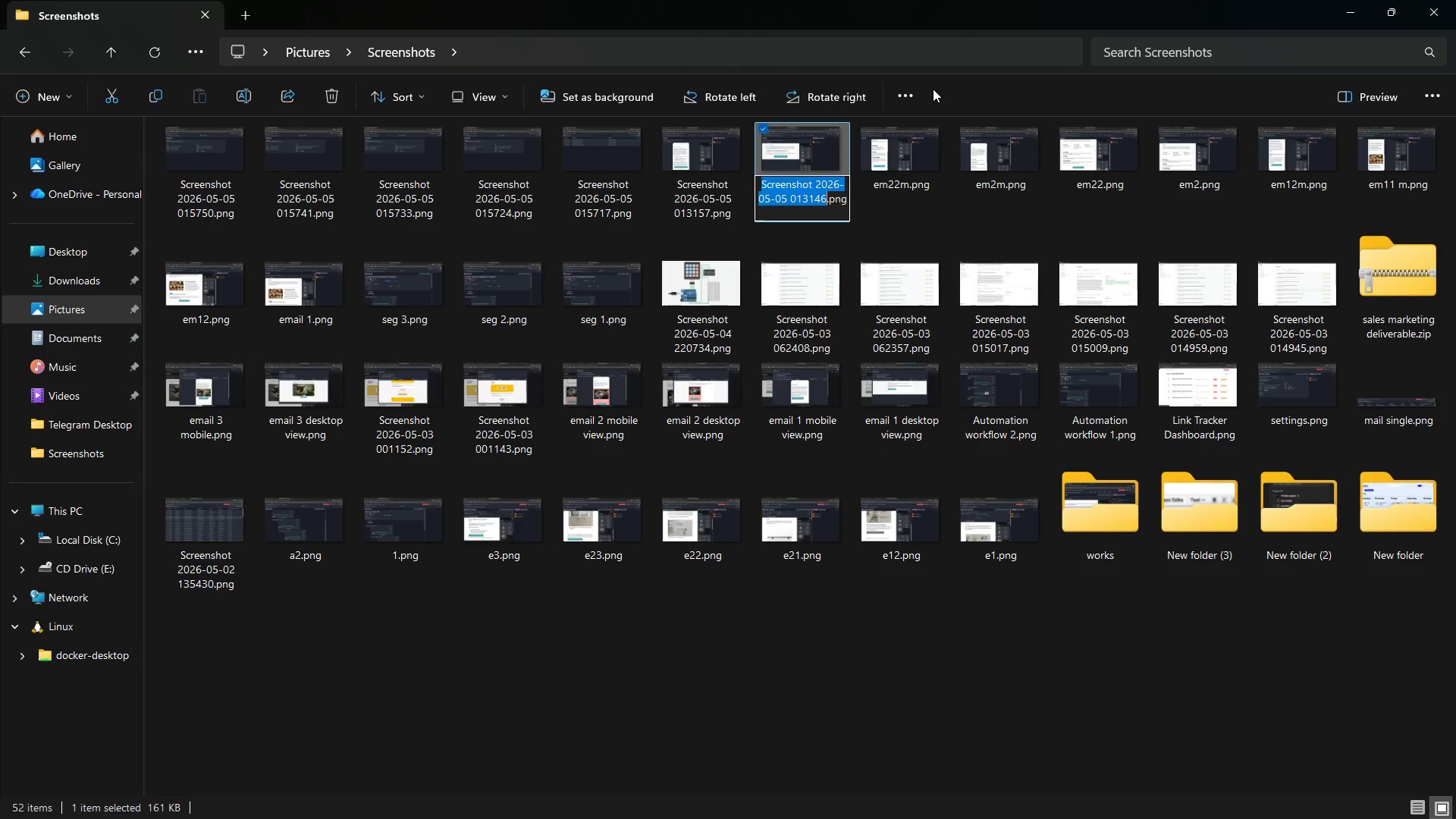 
type(em3)
 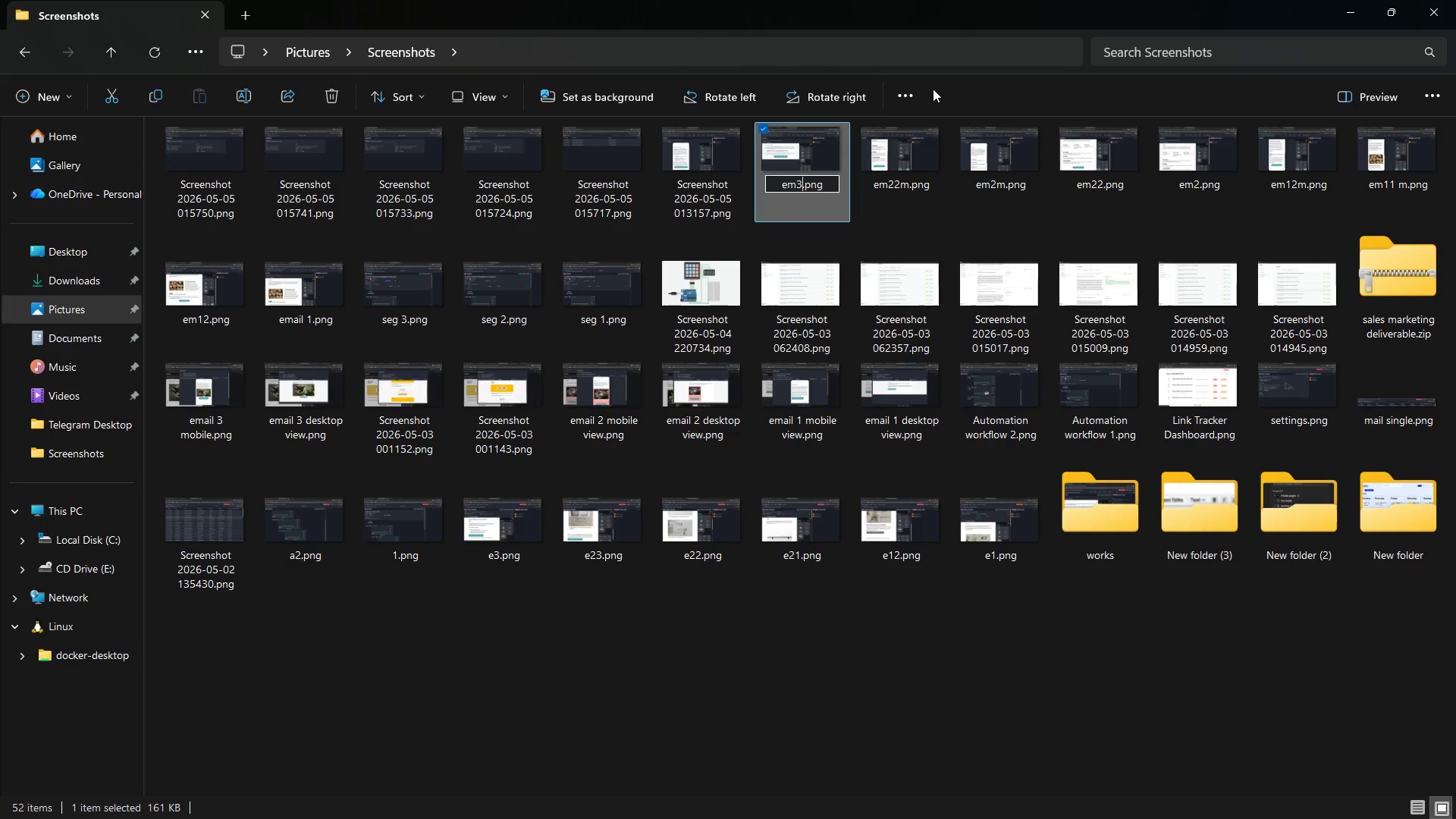 
key(Enter)
 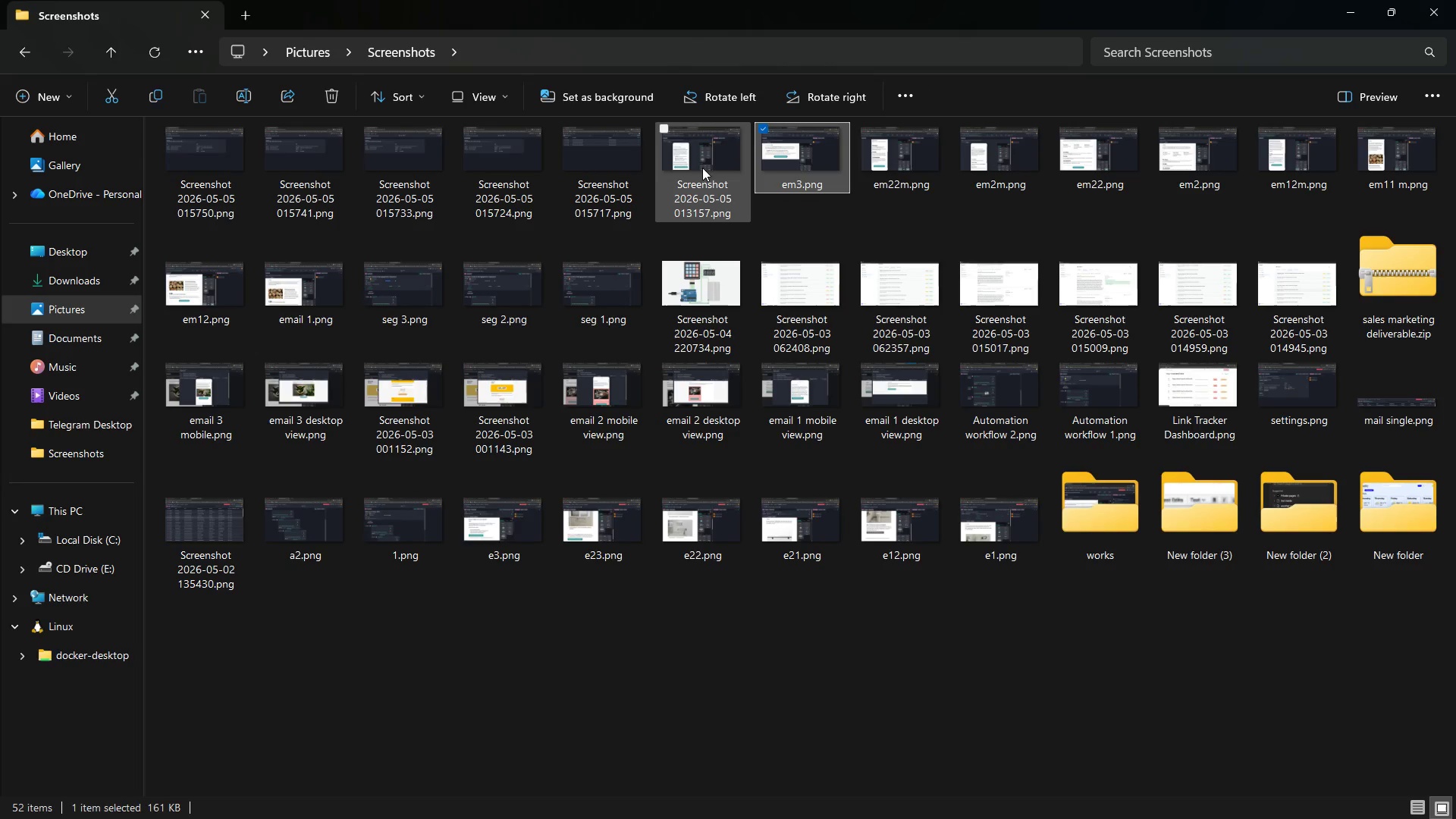 
left_click([700, 165])
 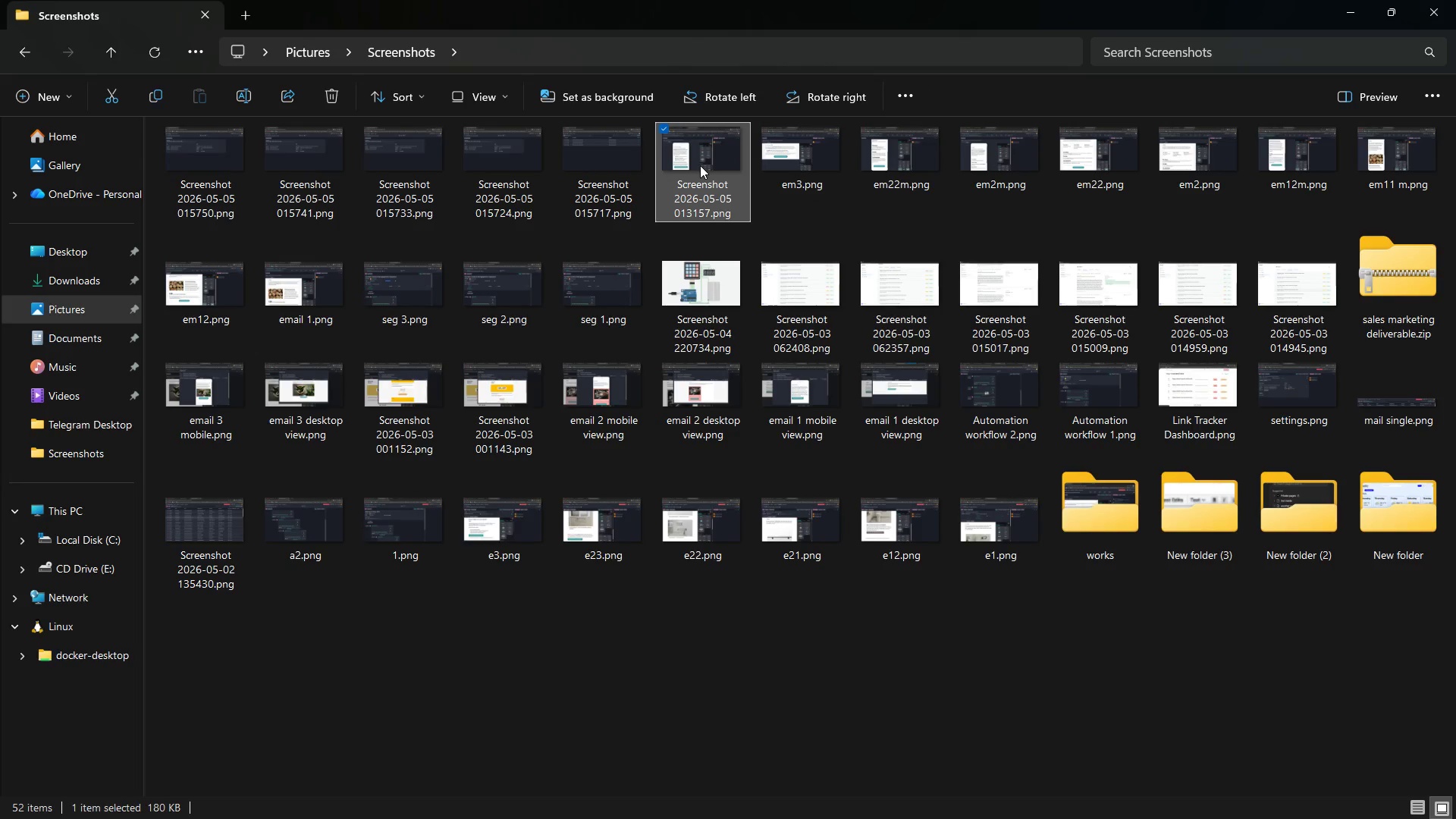 
right_click([700, 165])
 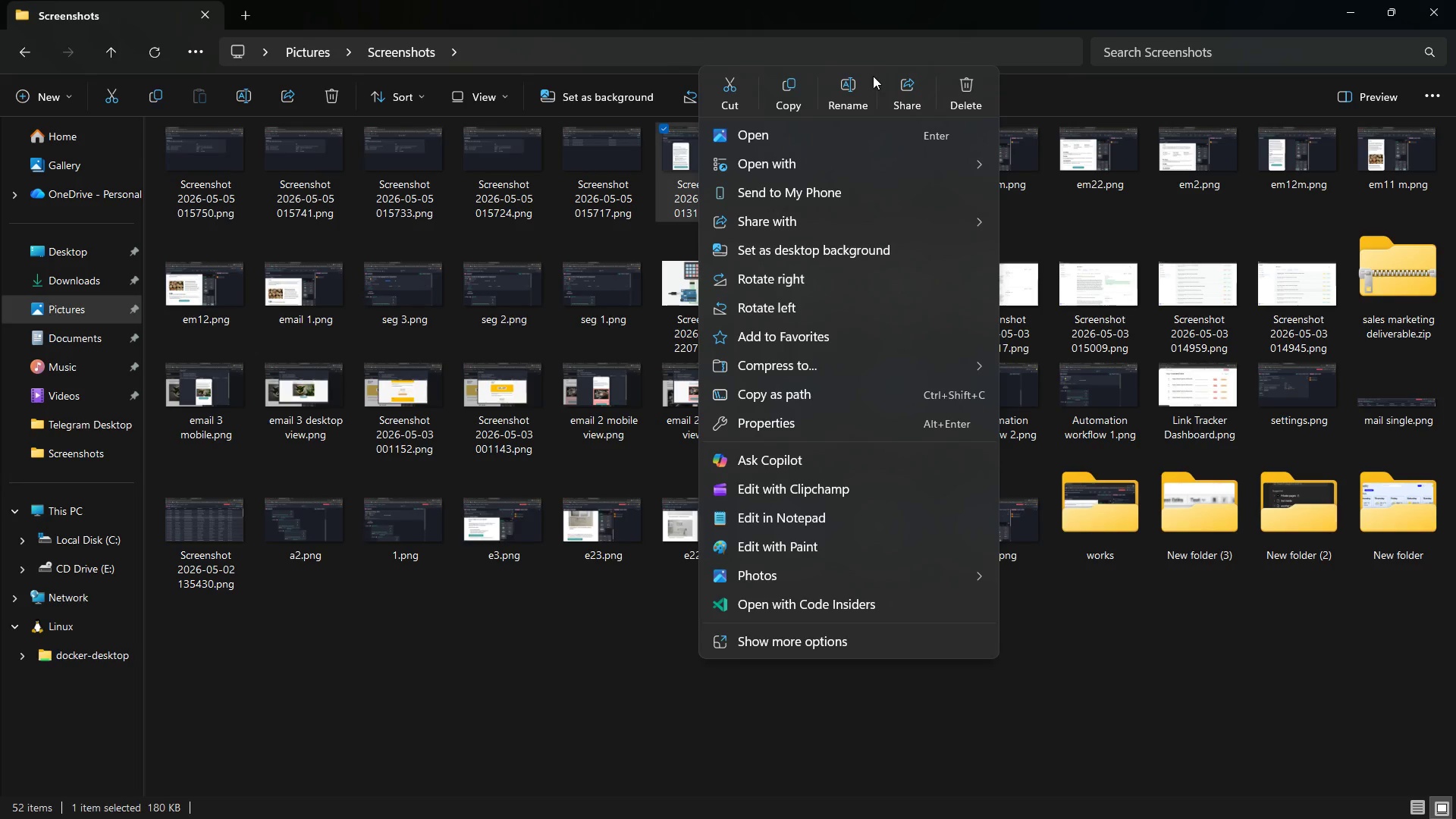 
left_click([856, 90])
 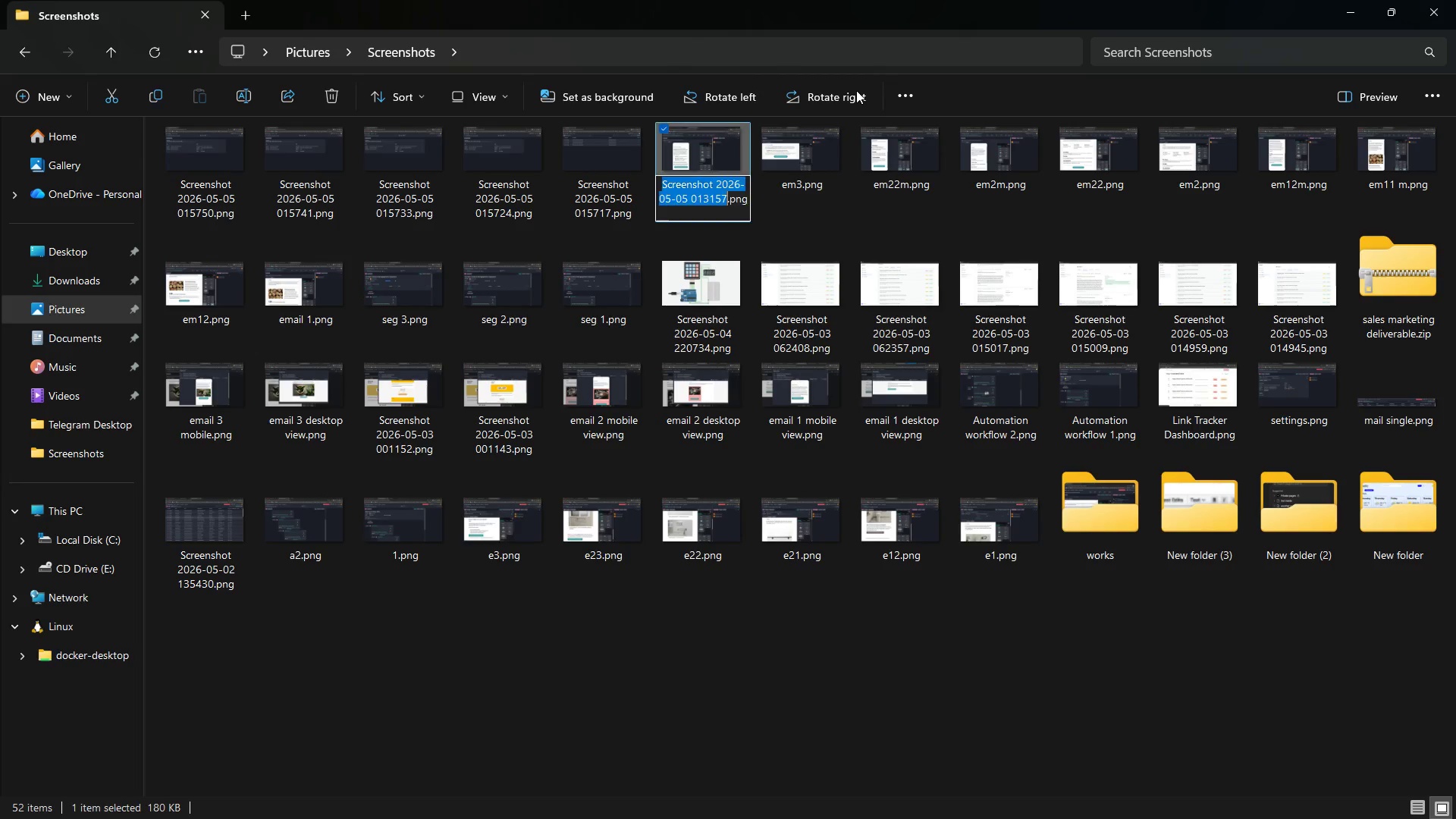 
type(em3m)
 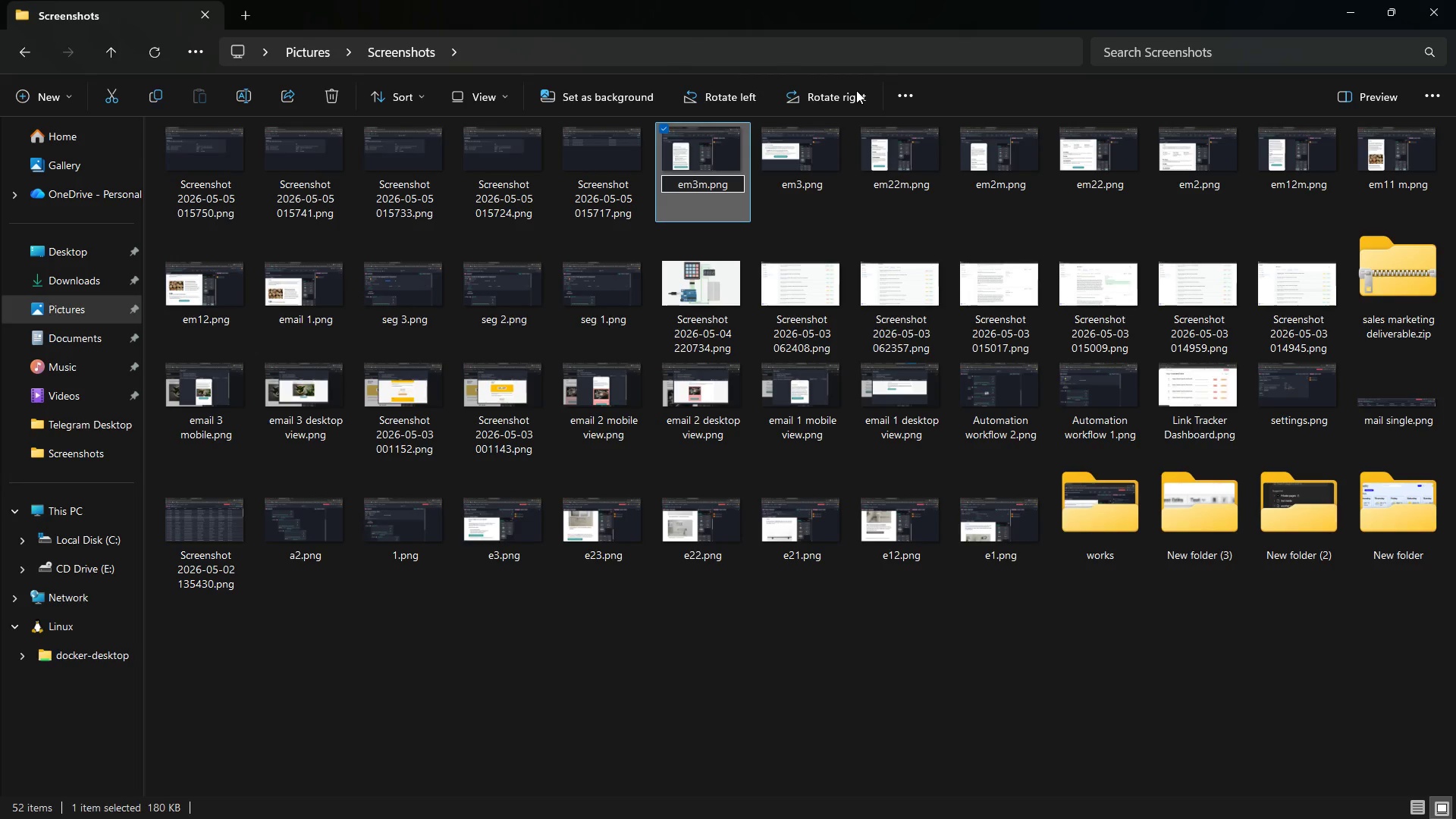 
key(Enter)
 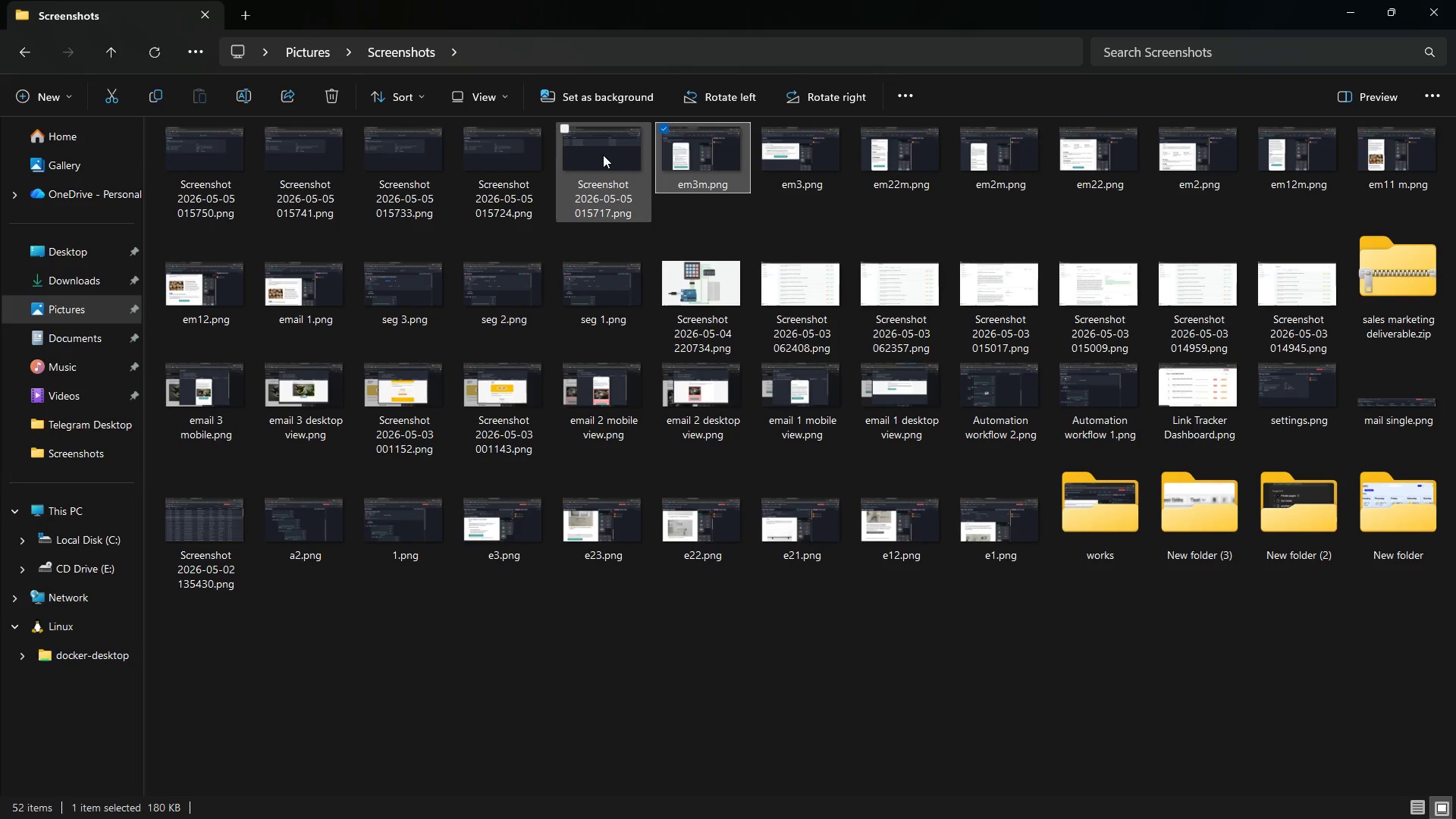 
left_click([603, 155])
 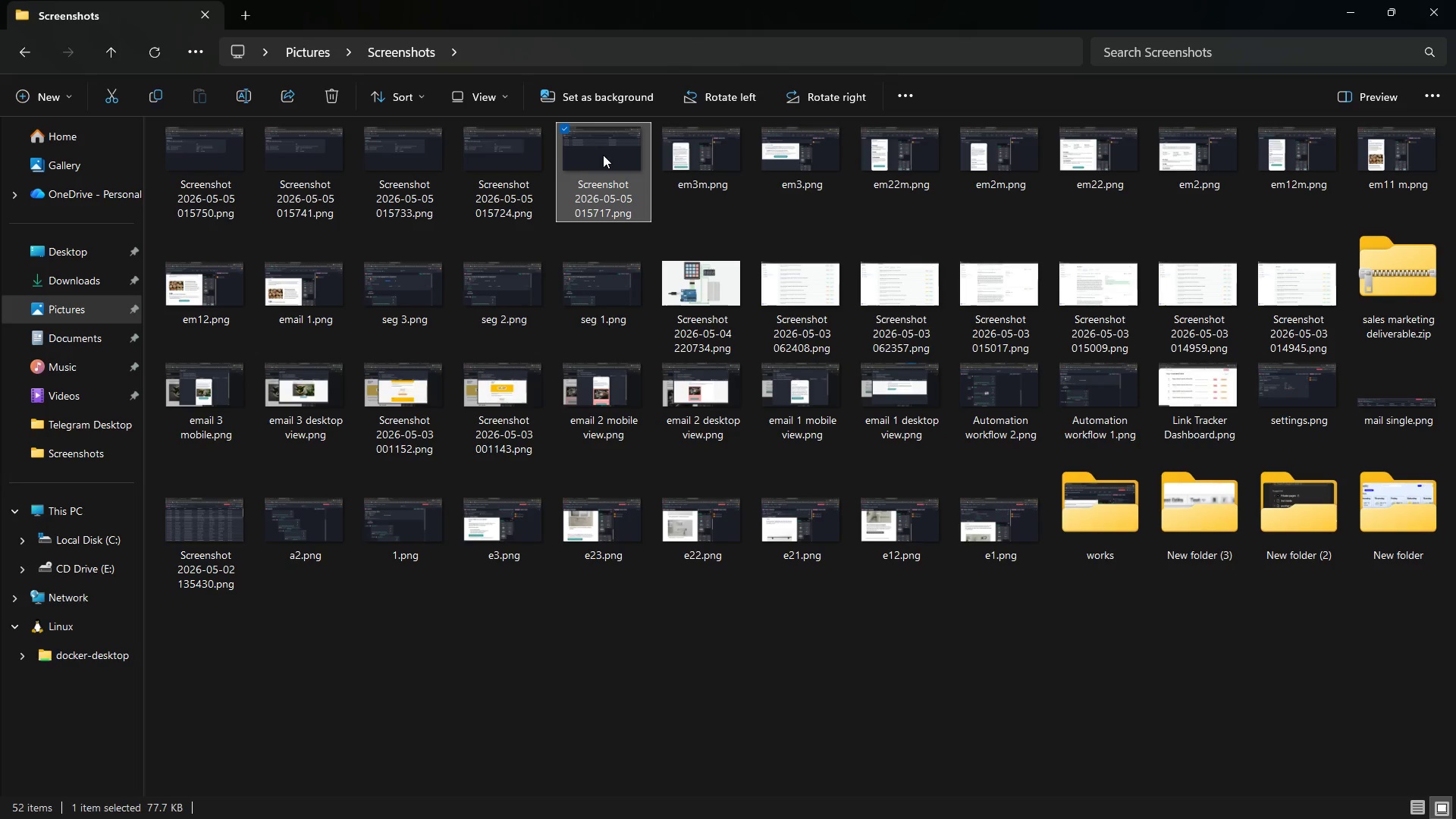 
right_click([603, 155])
 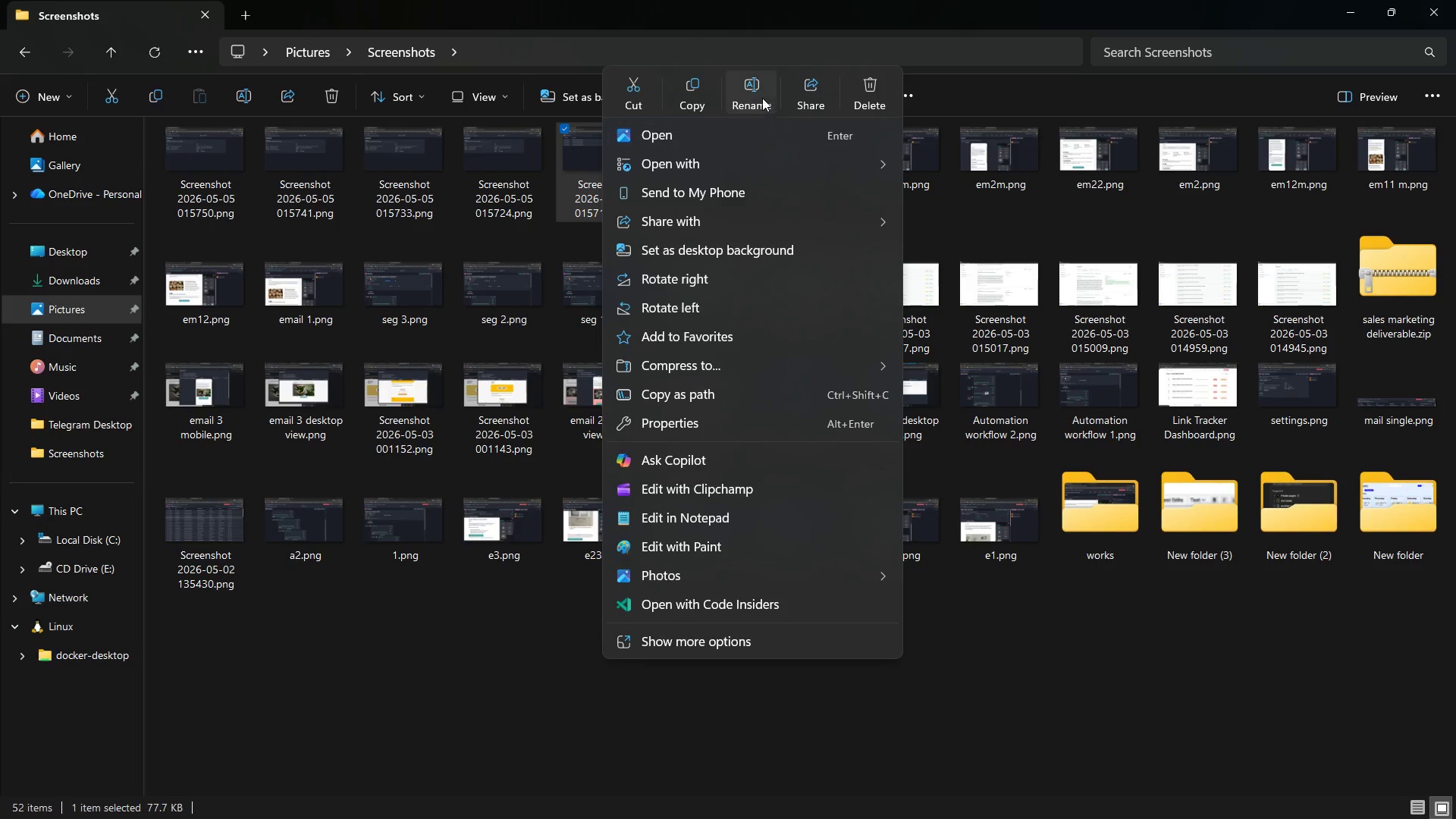 
left_click([761, 96])
 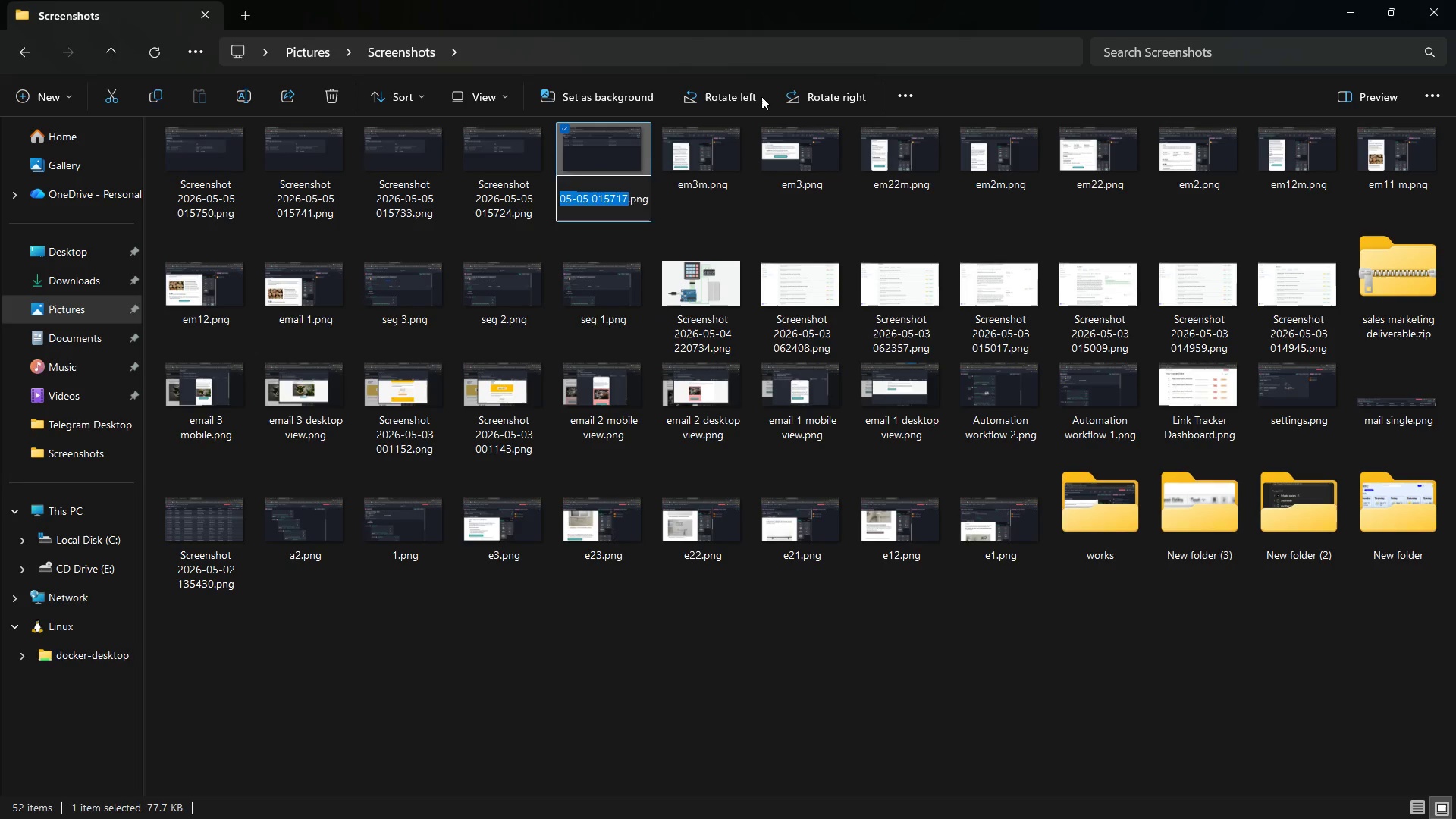 
type(link dashboard)
 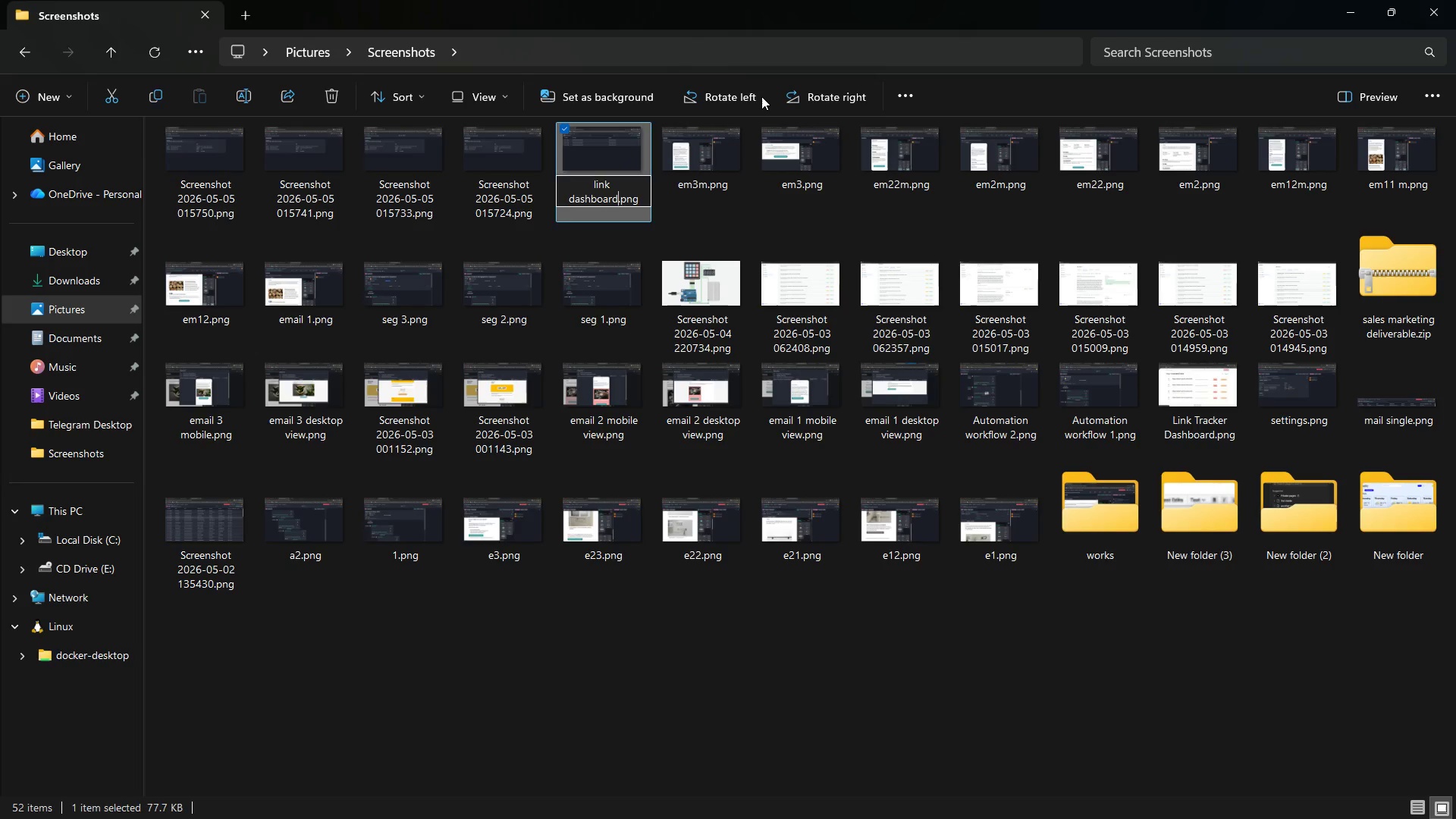 
key(Enter)
 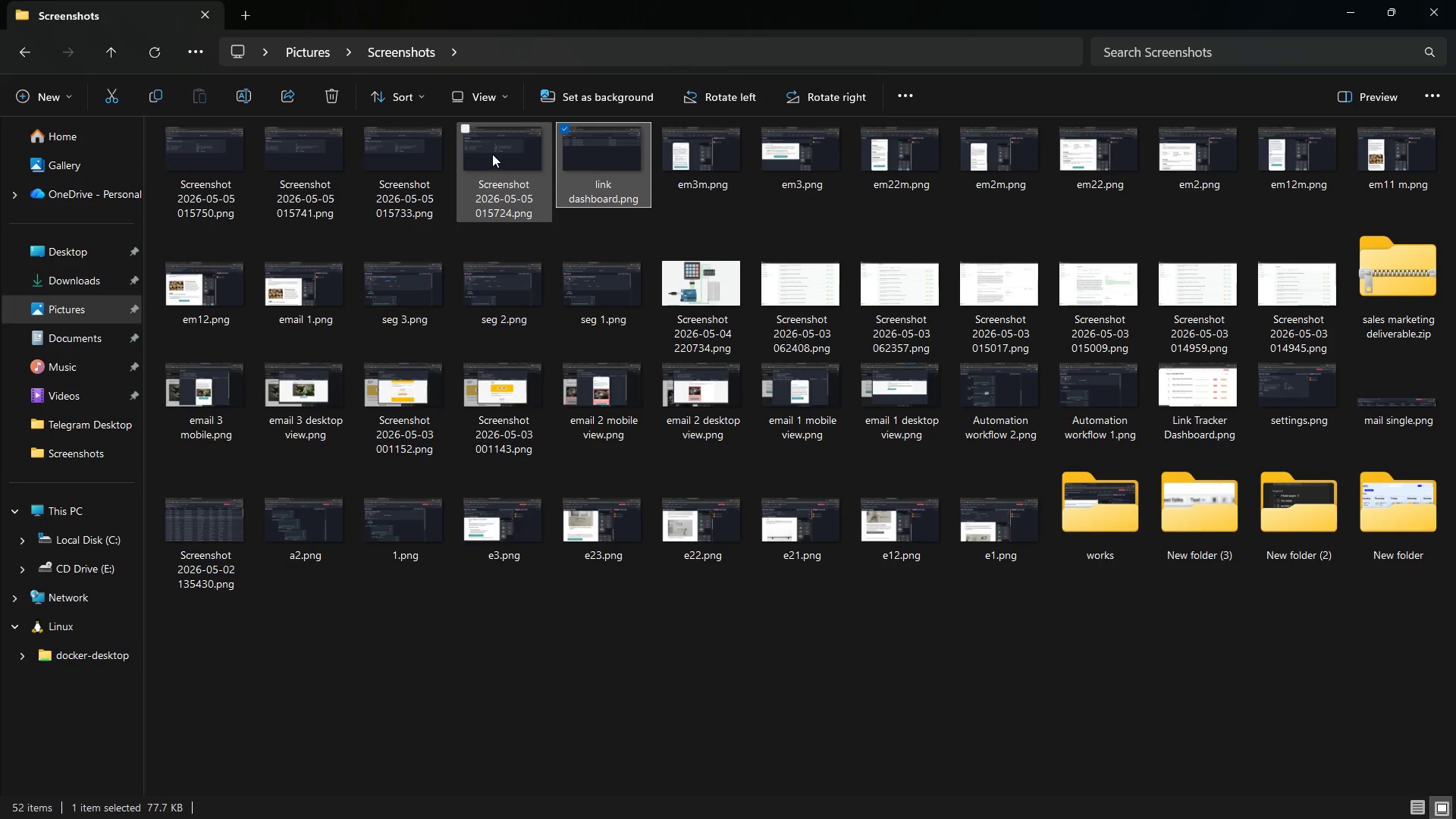 
double_click([492, 154])
 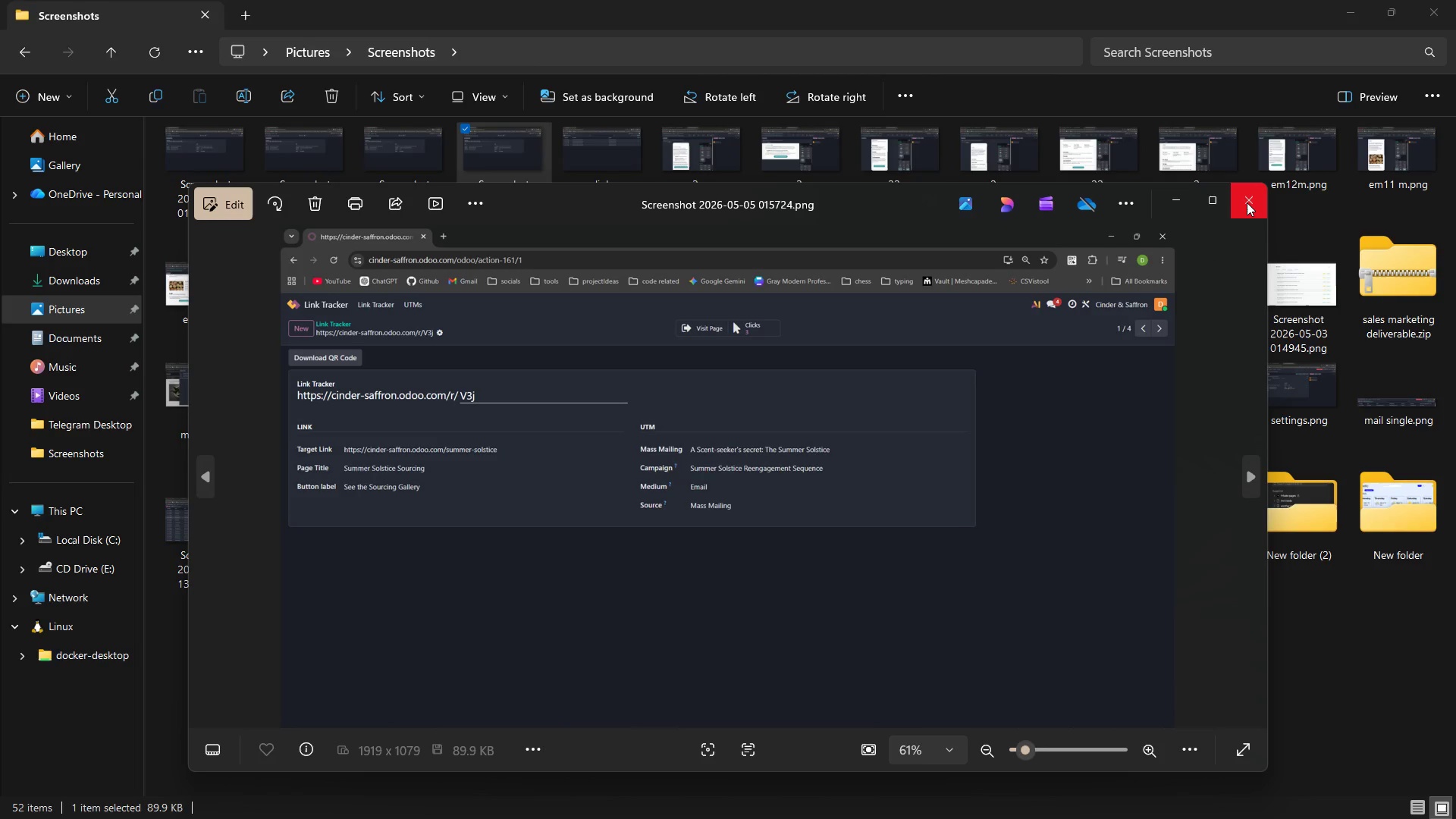 
left_click([1247, 202])
 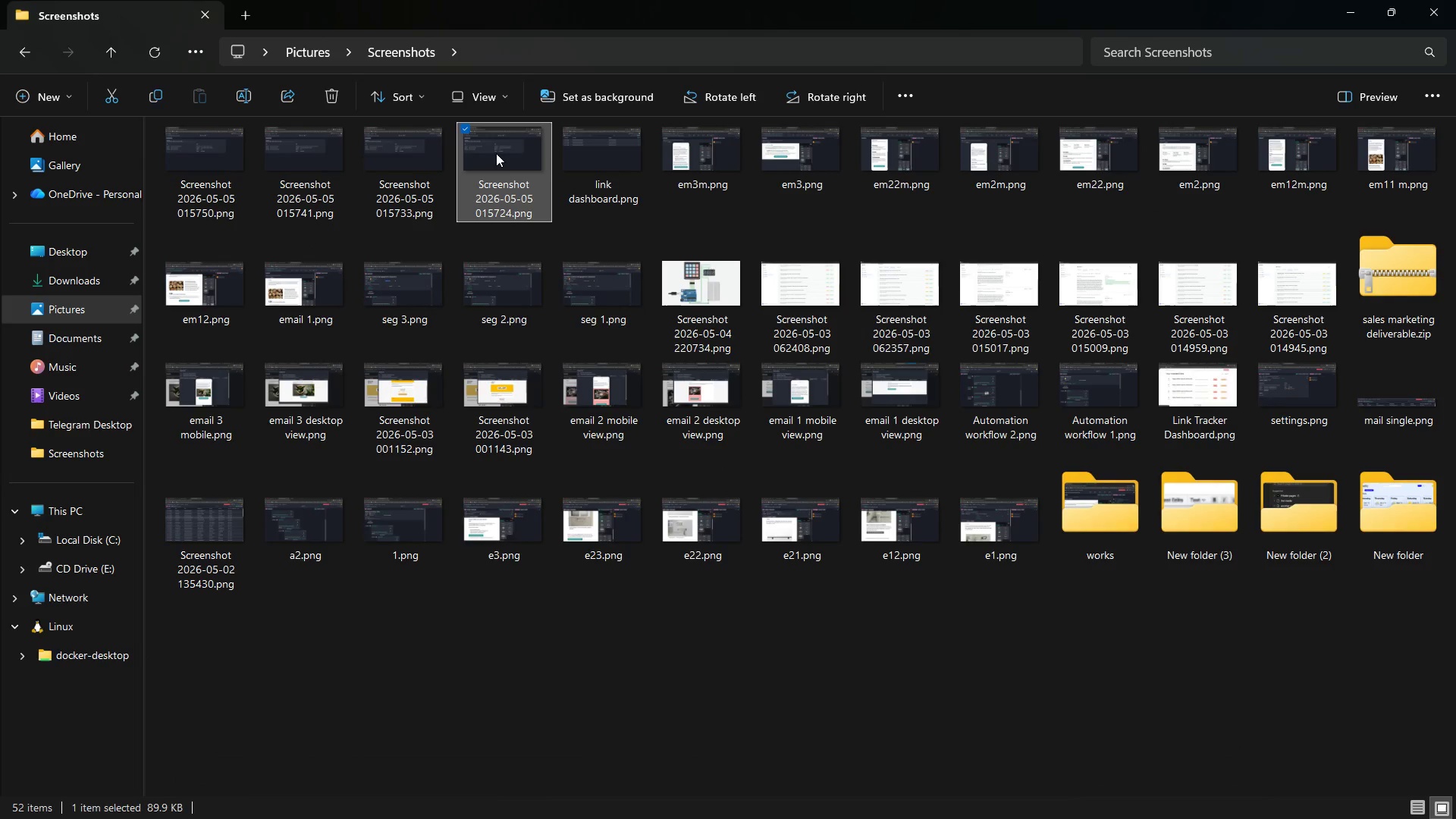 
right_click([496, 153])
 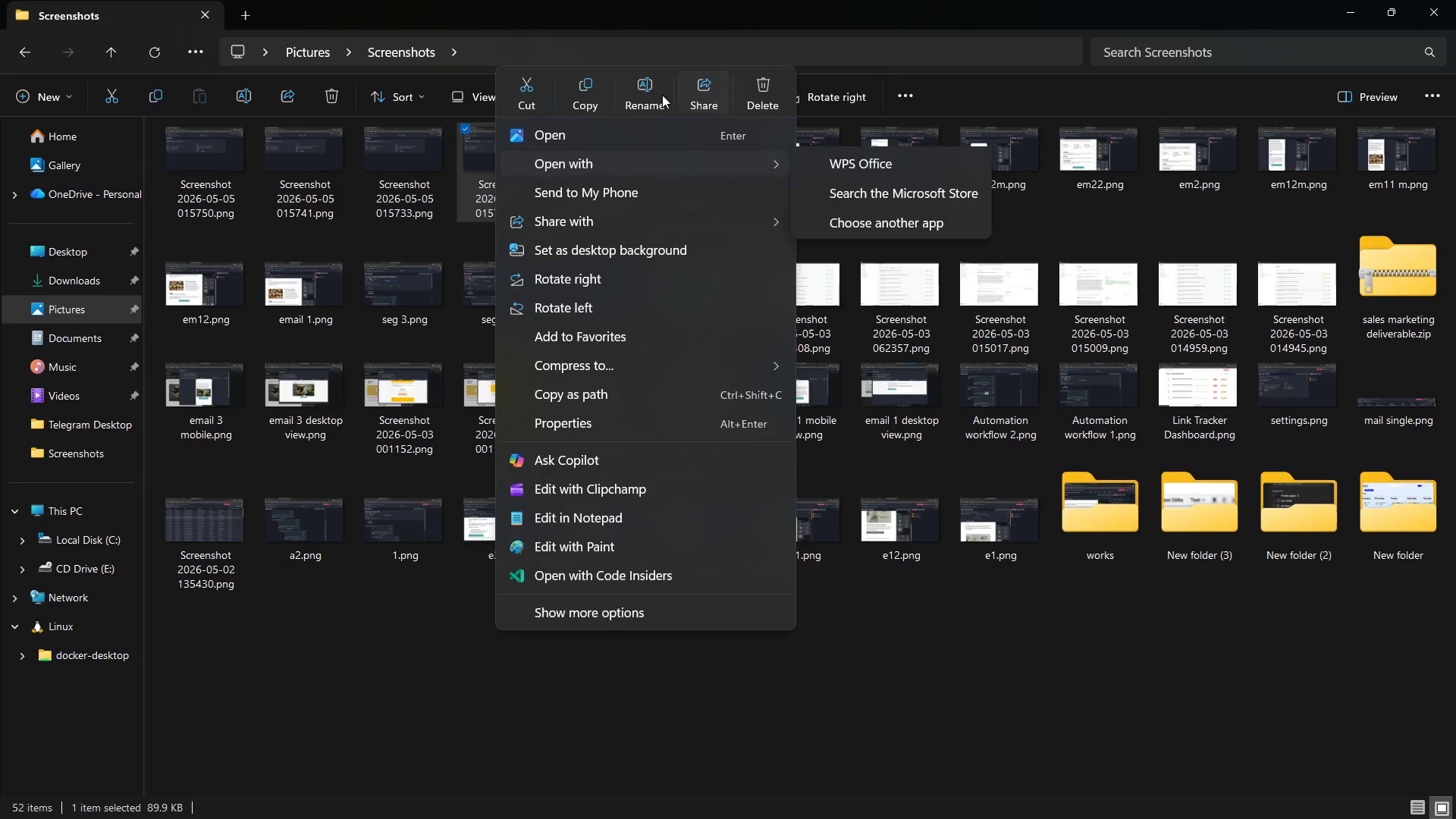 
left_click([652, 95])
 